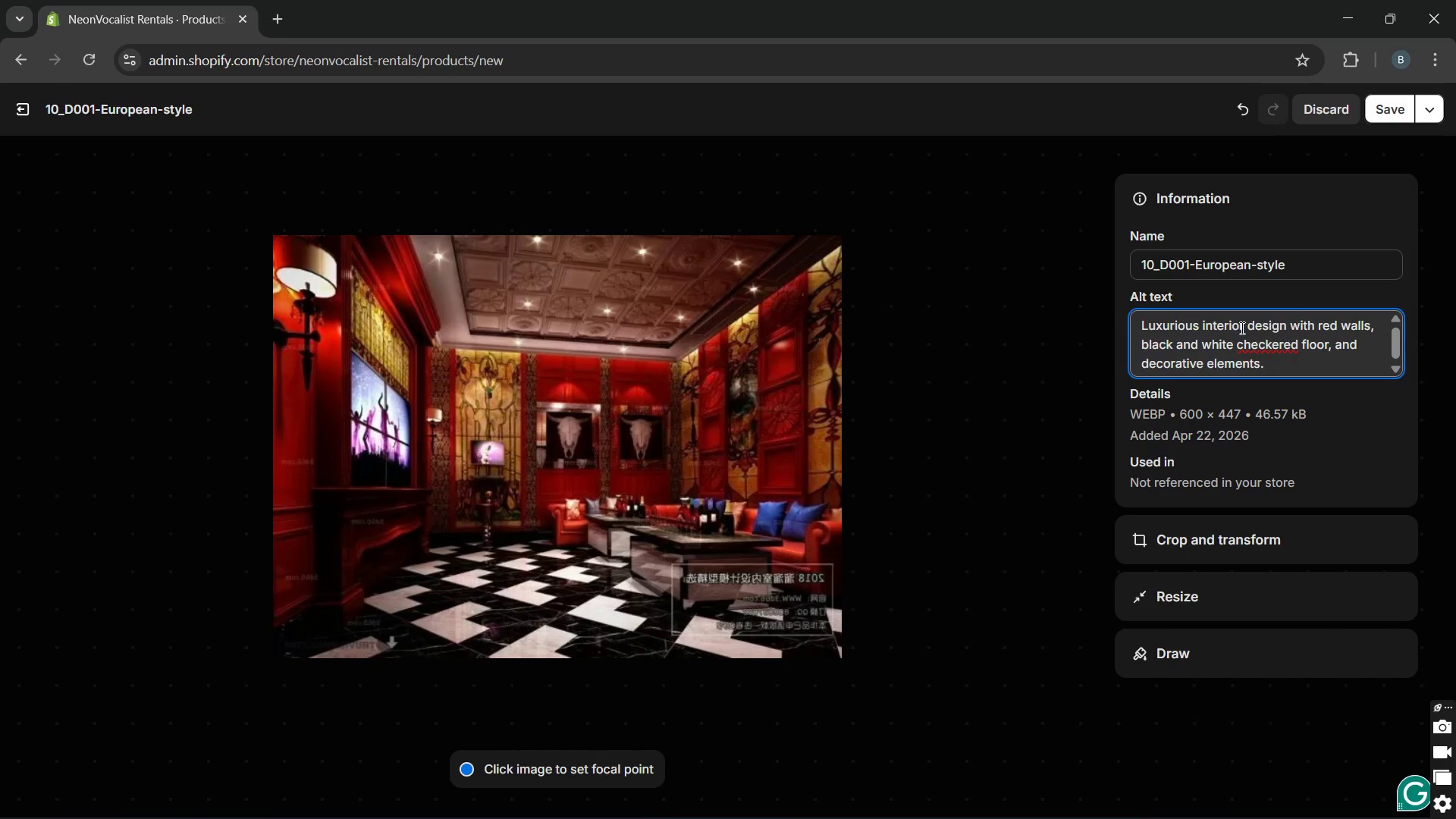 
type( karo)
key(Backspace)
type(aoke)
 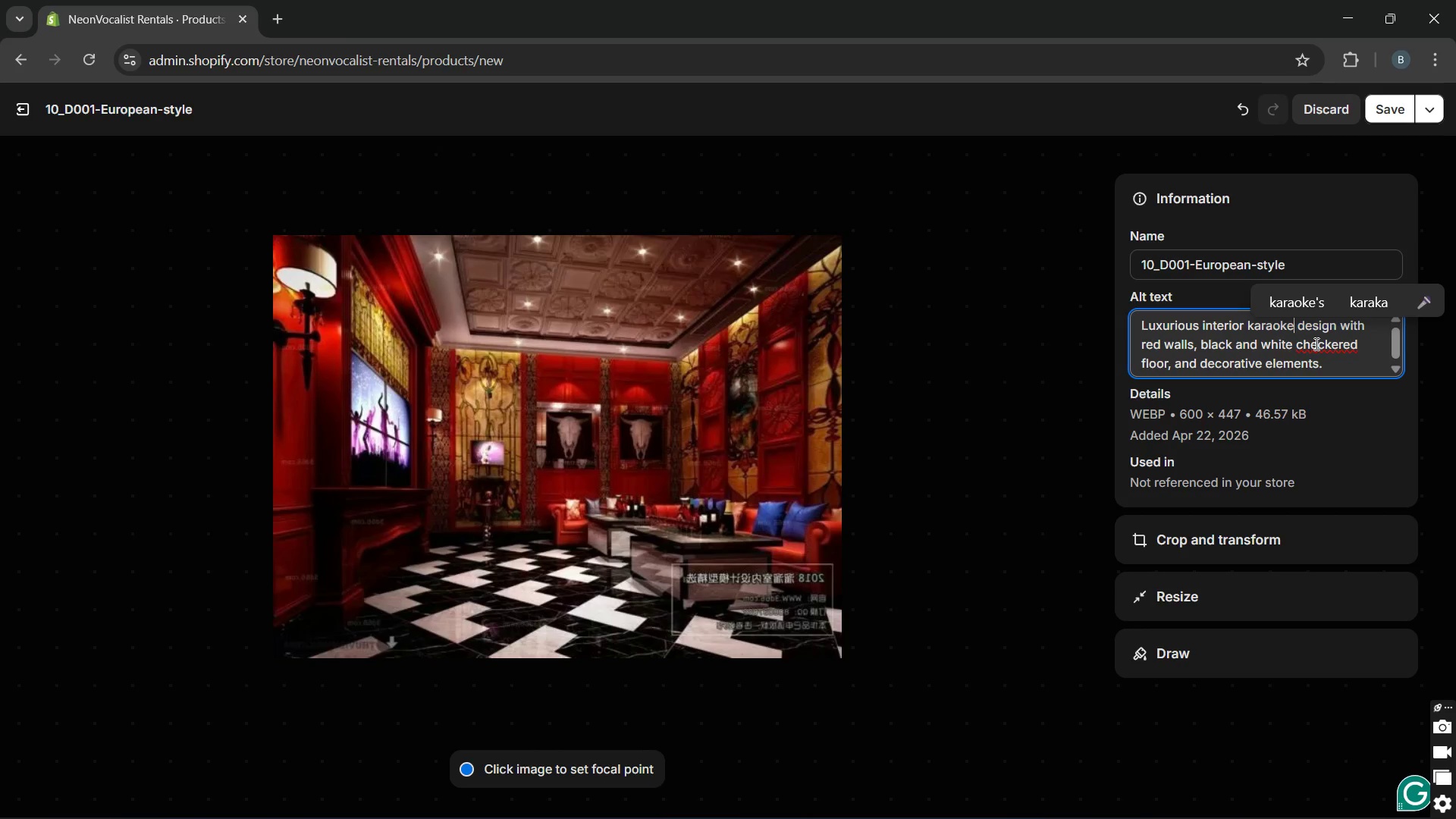 
wait(5.92)
 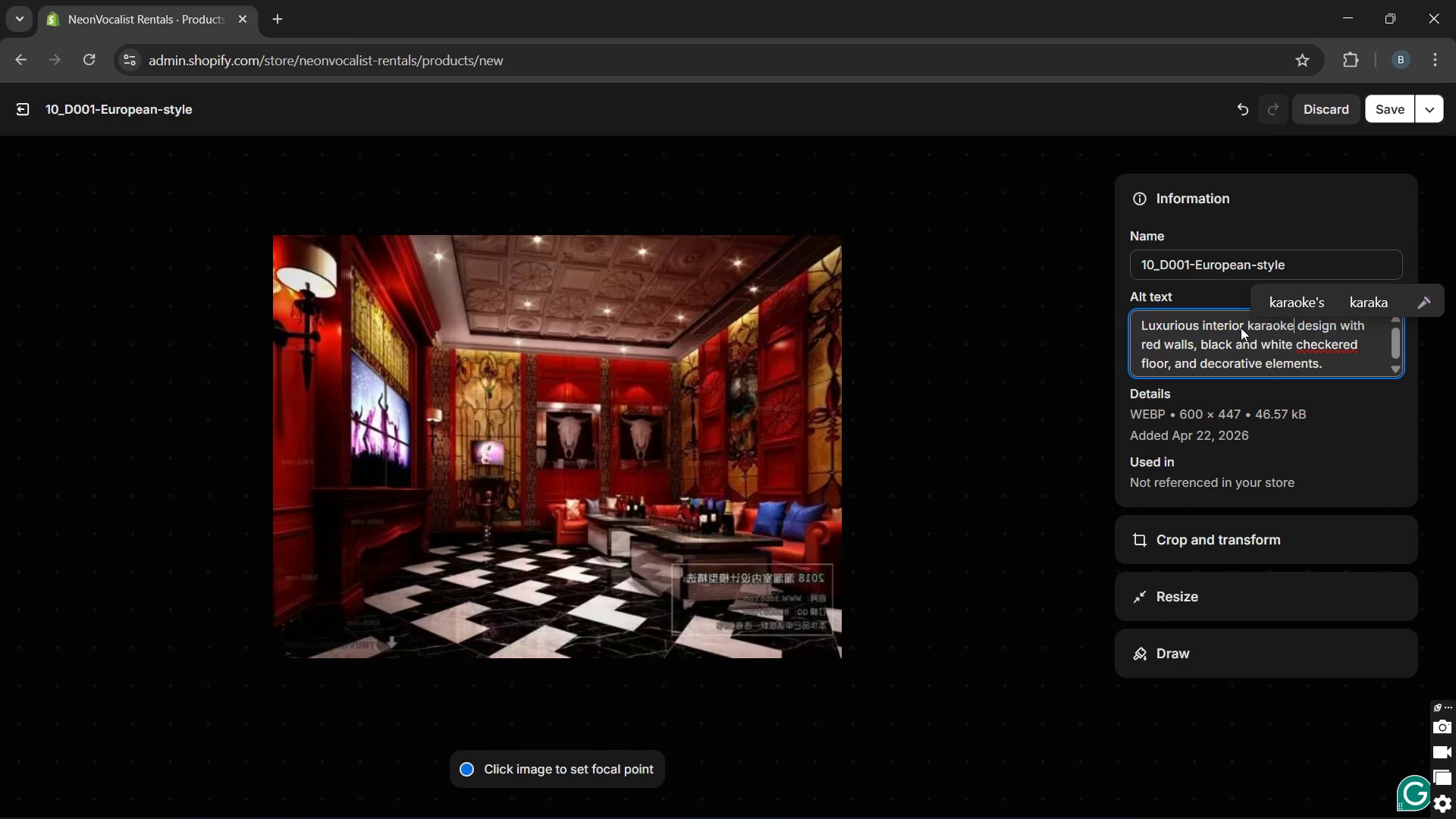 
left_click([1315, 344])
 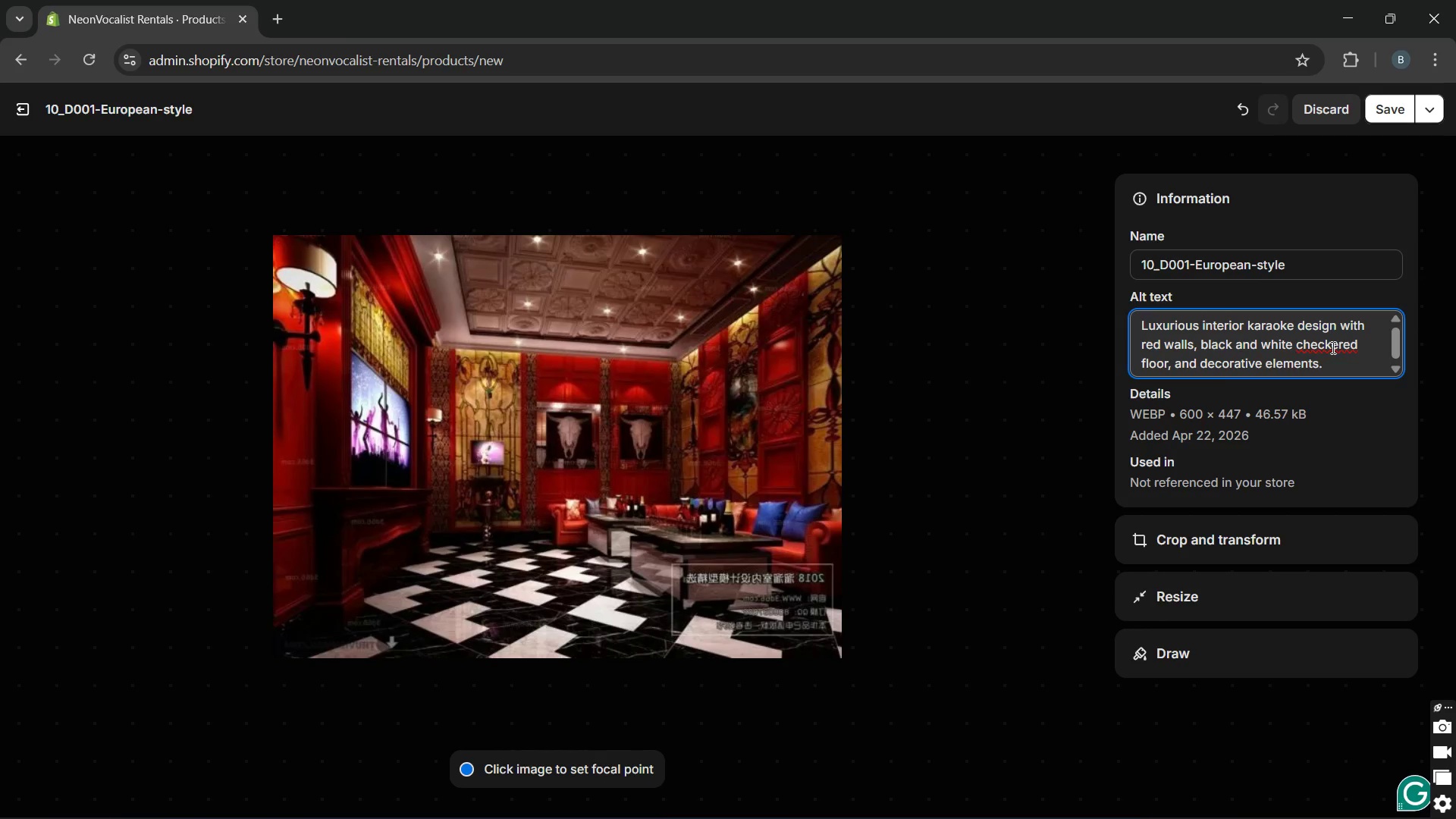 
left_click([1219, 378])
 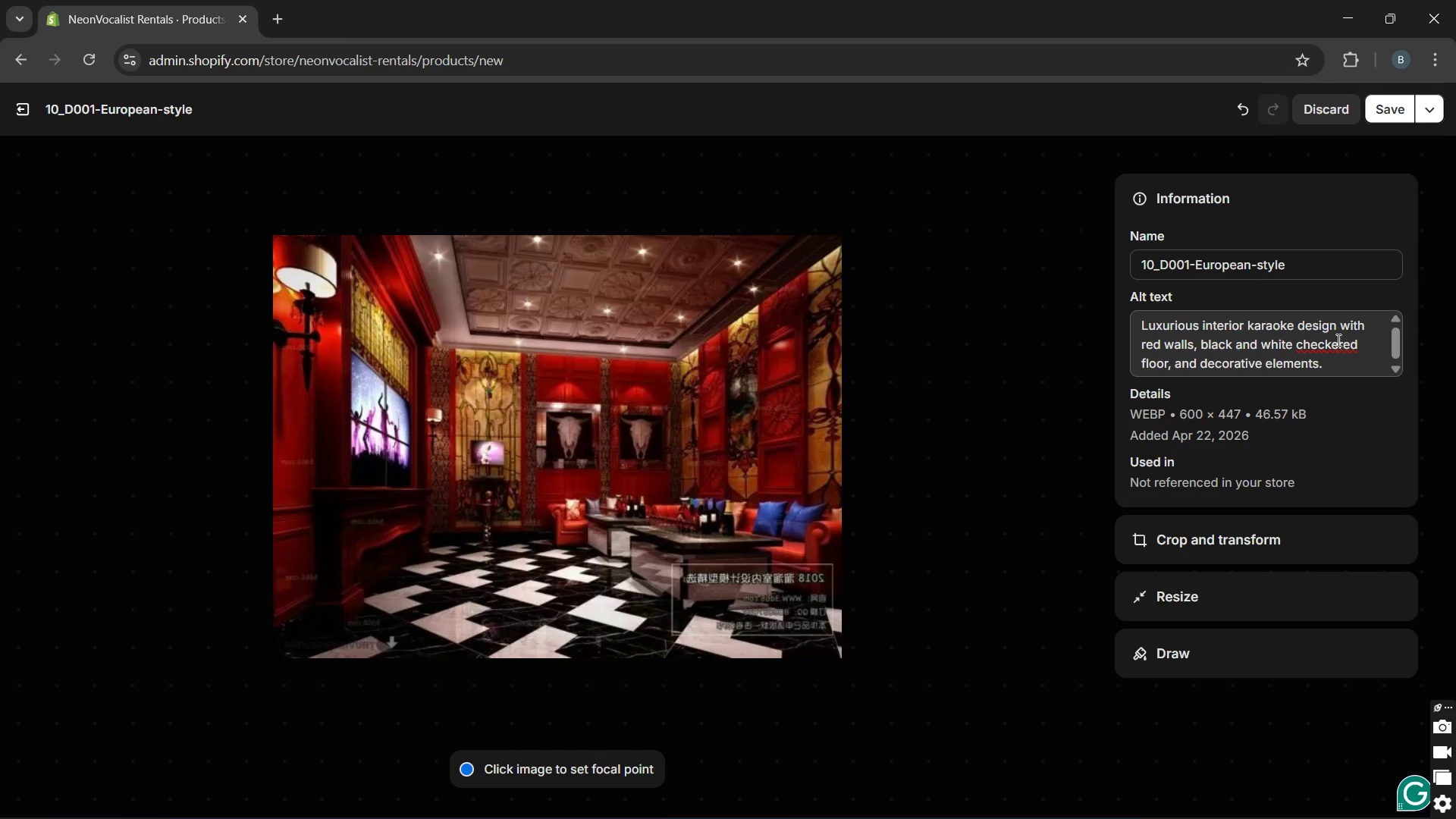 
left_click([1335, 339])
 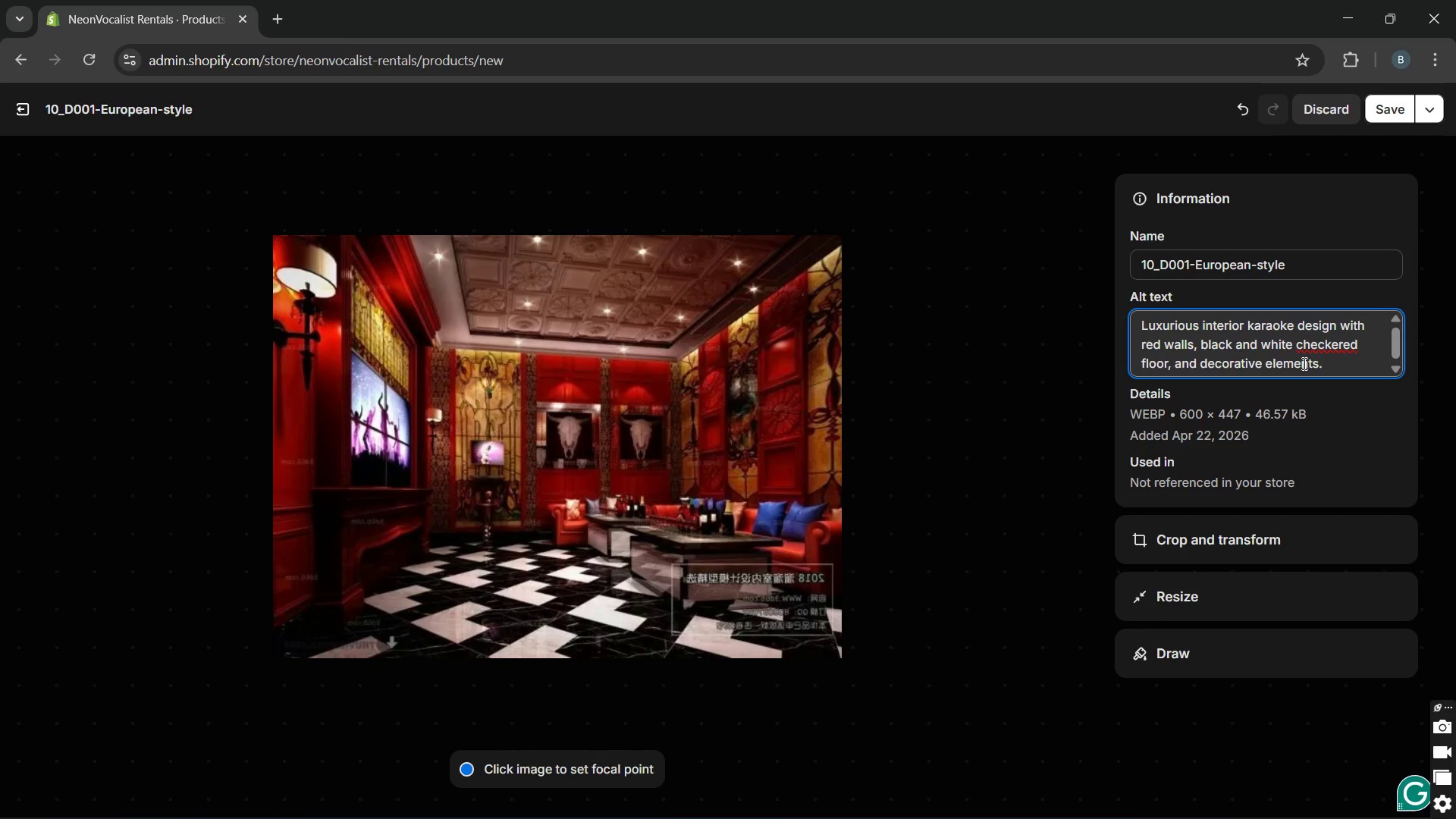 
left_click([1303, 363])
 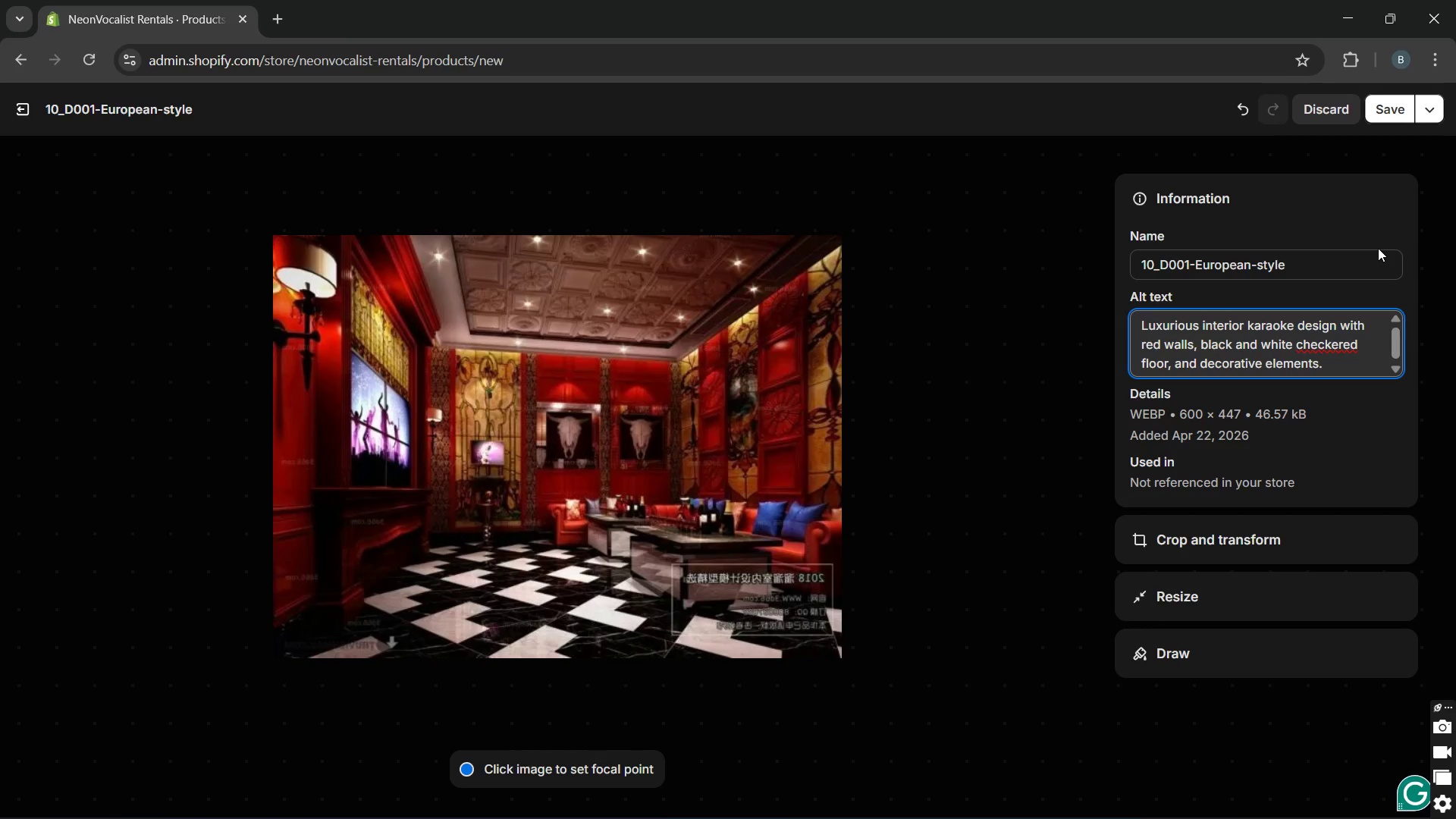 
wait(6.78)
 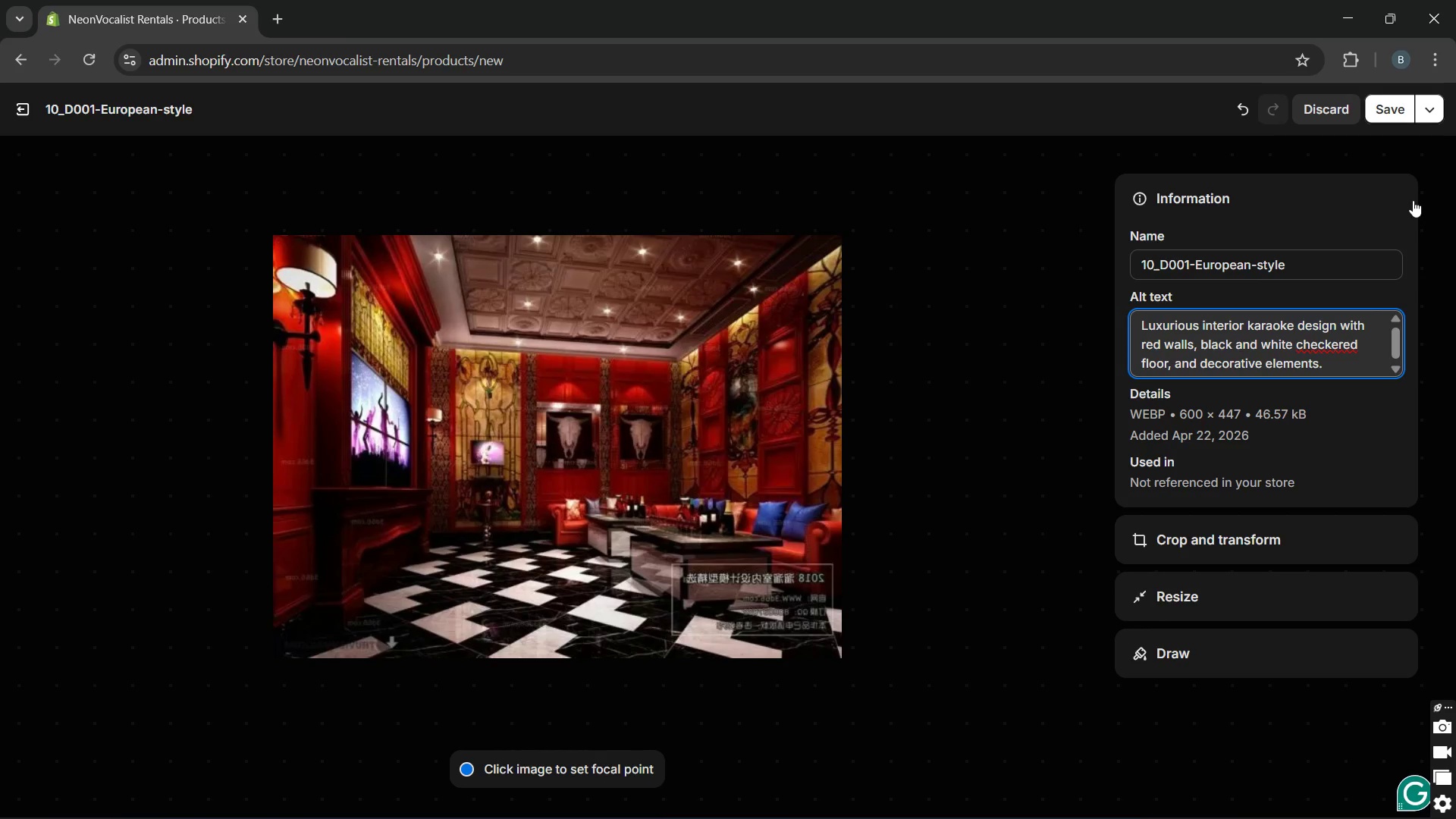 
left_click([1398, 105])
 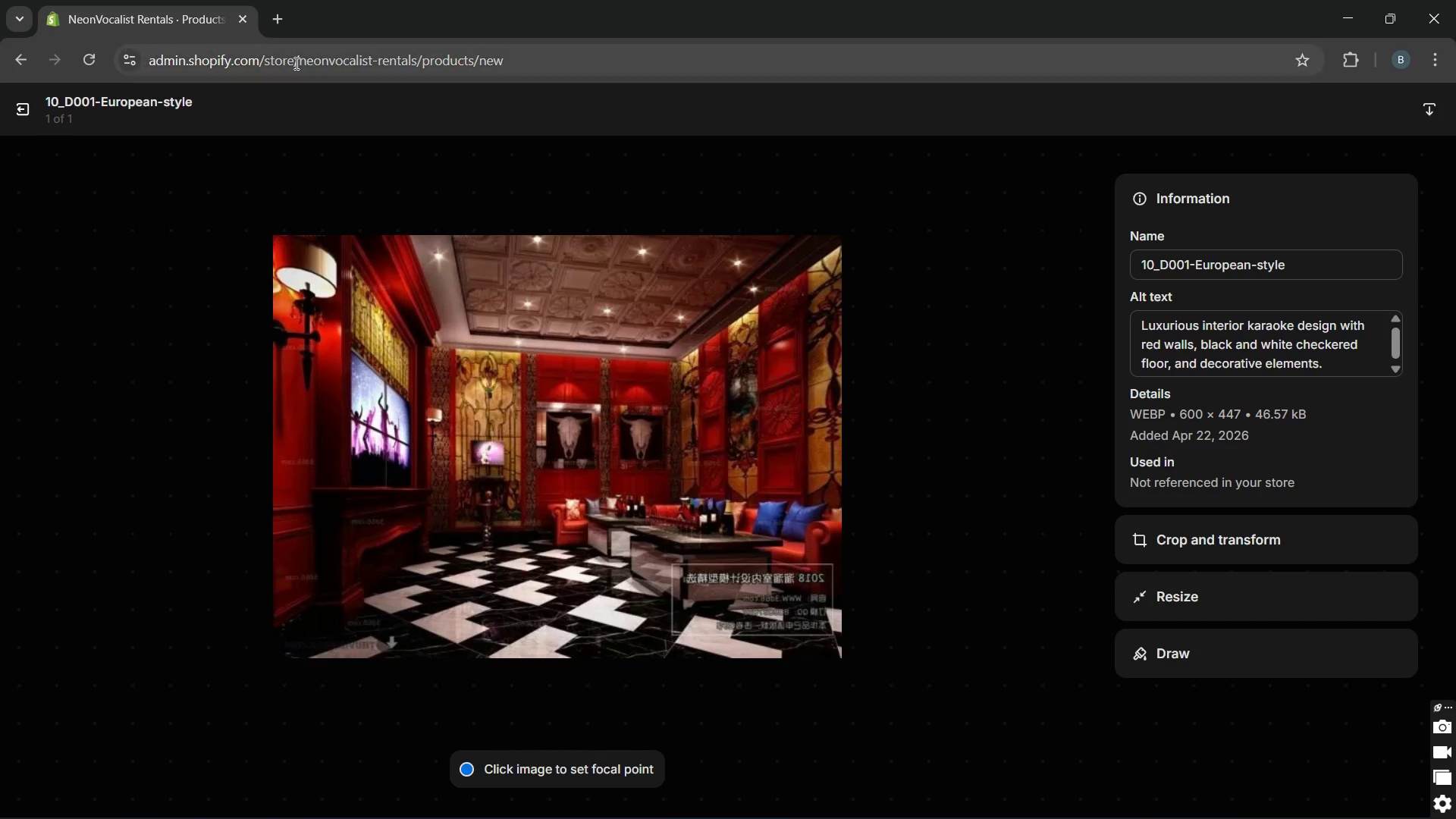 
left_click([30, 103])
 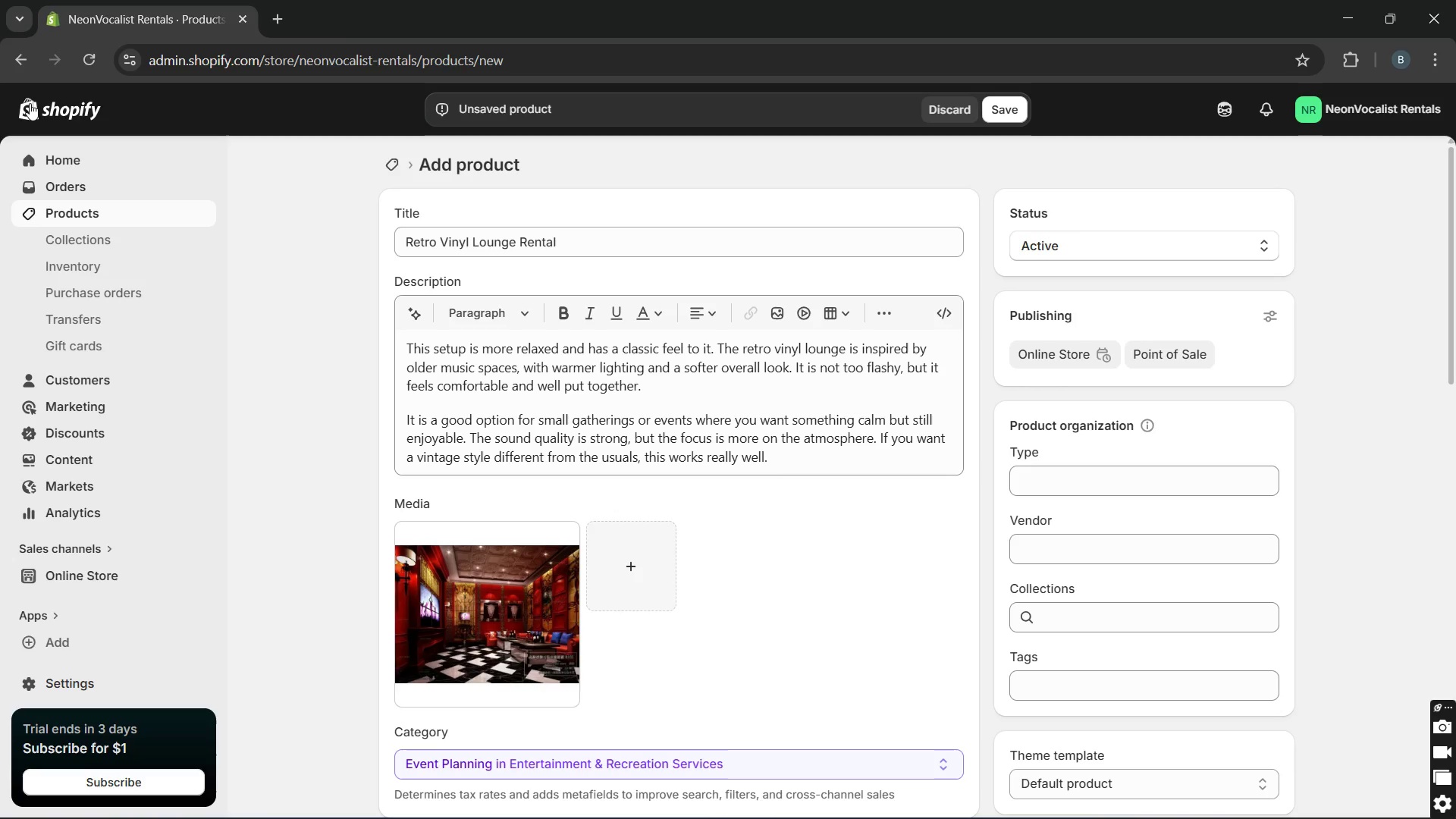 
left_click([30, 103])
 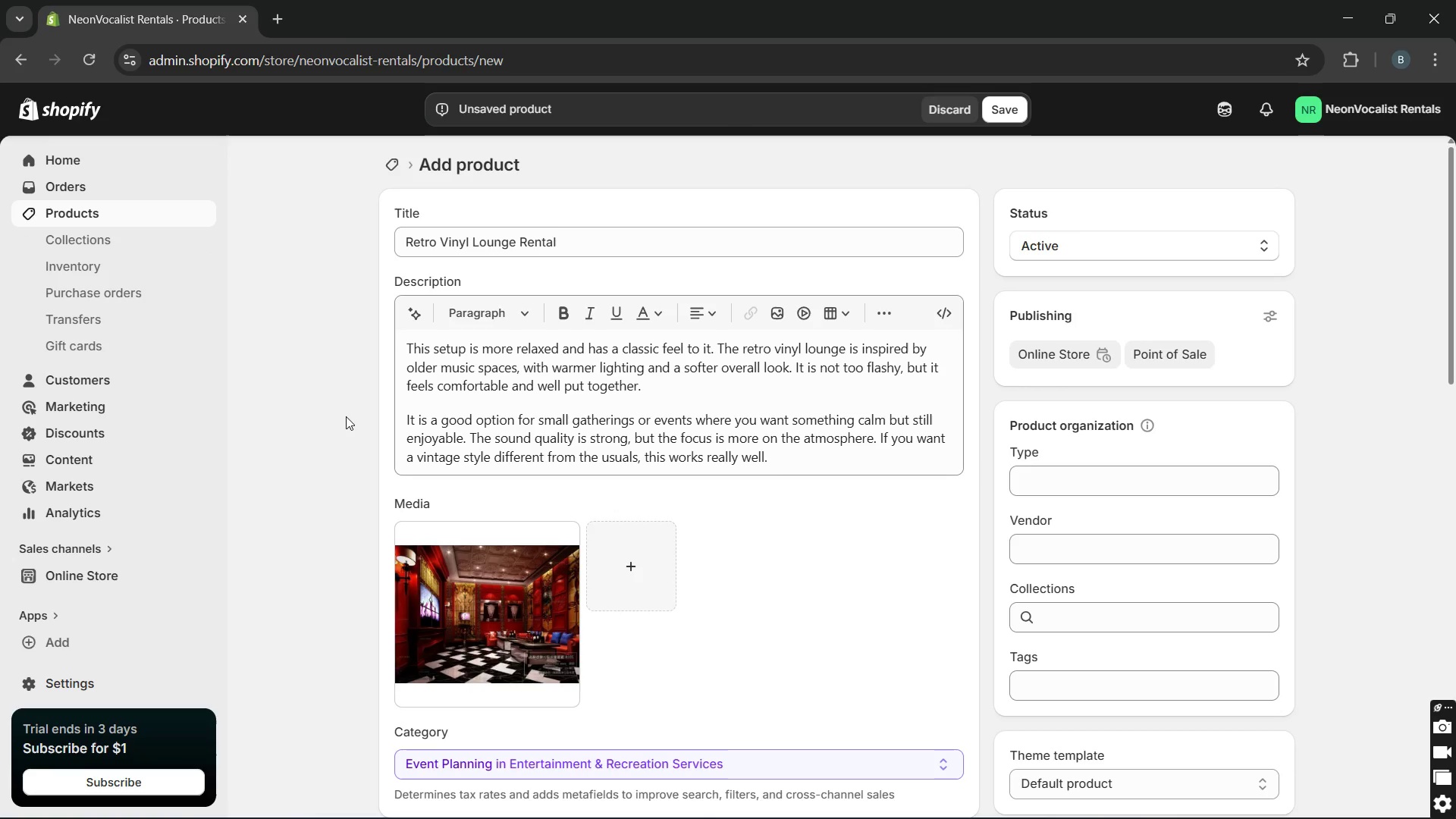 
wait(5.47)
 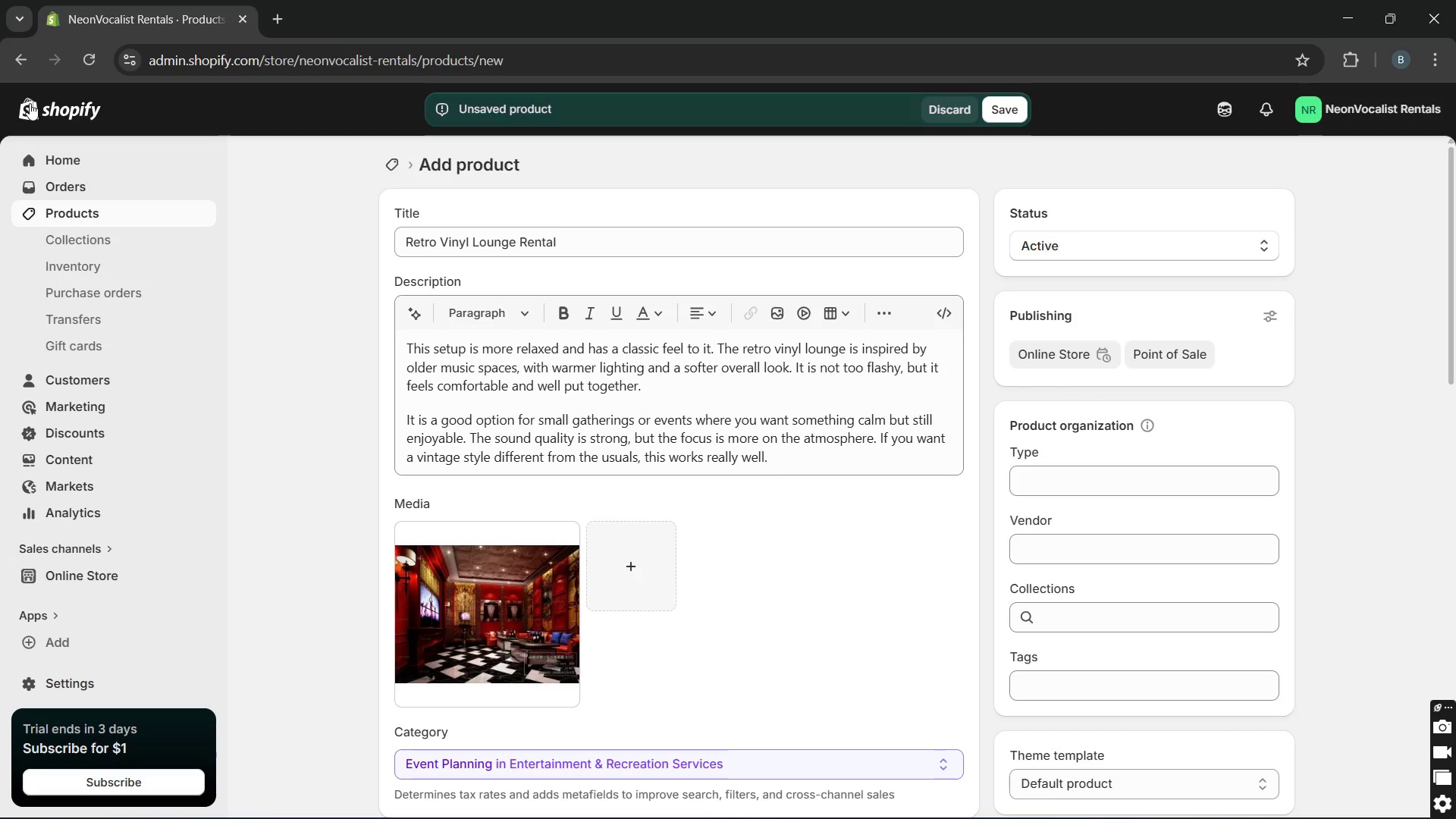 
left_click([434, 563])
 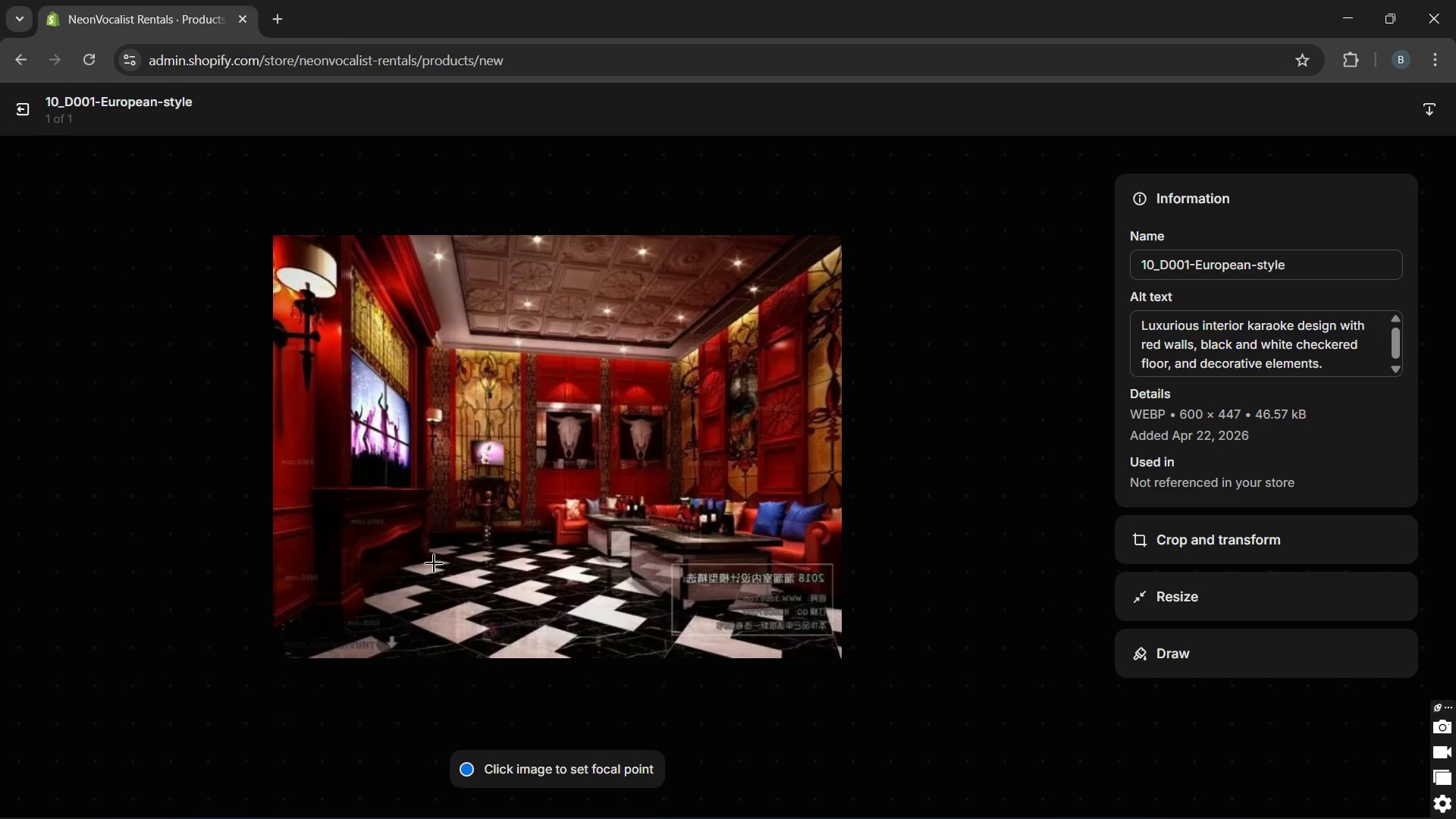 
key(Escape)
 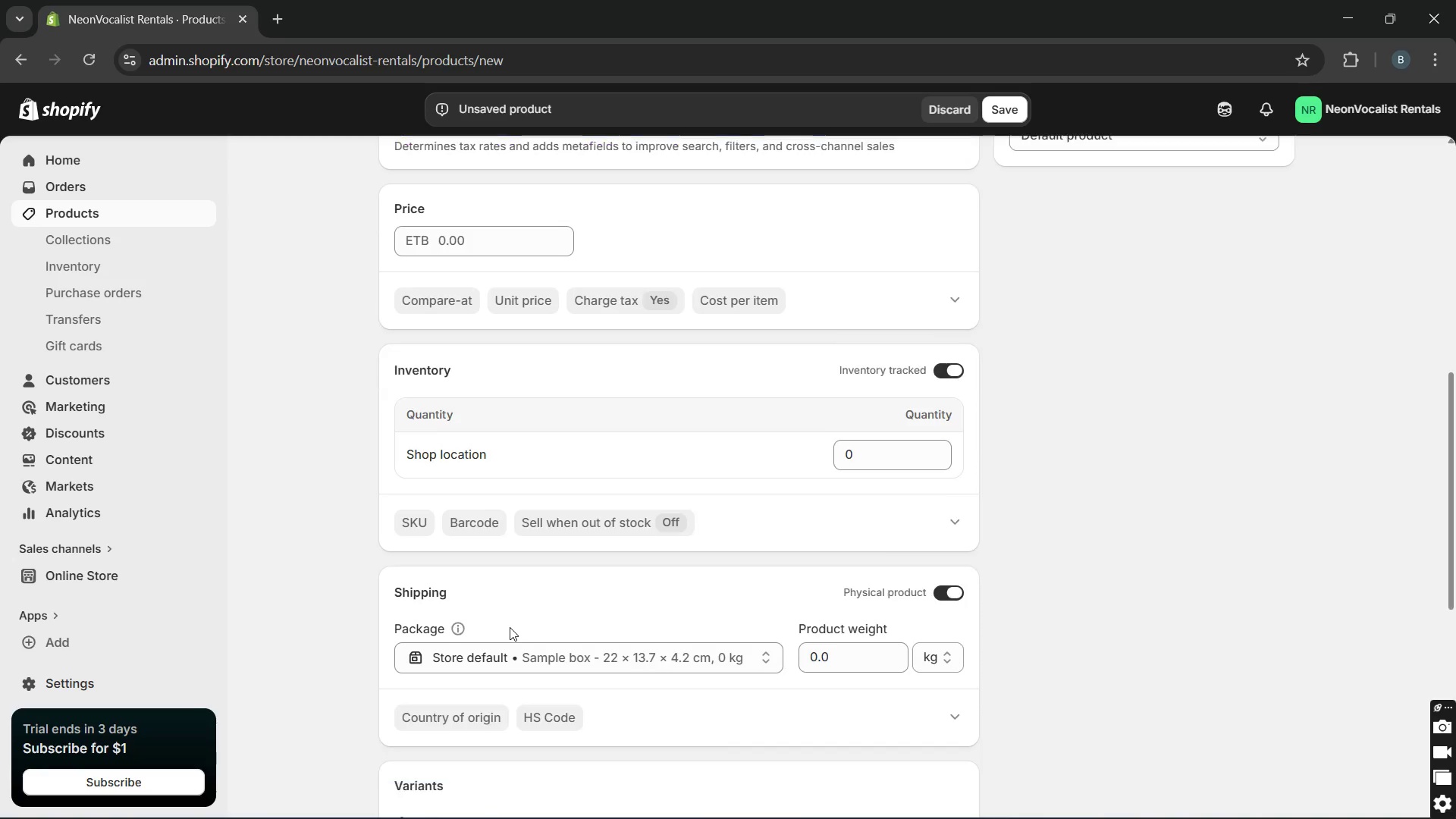 
wait(5.97)
 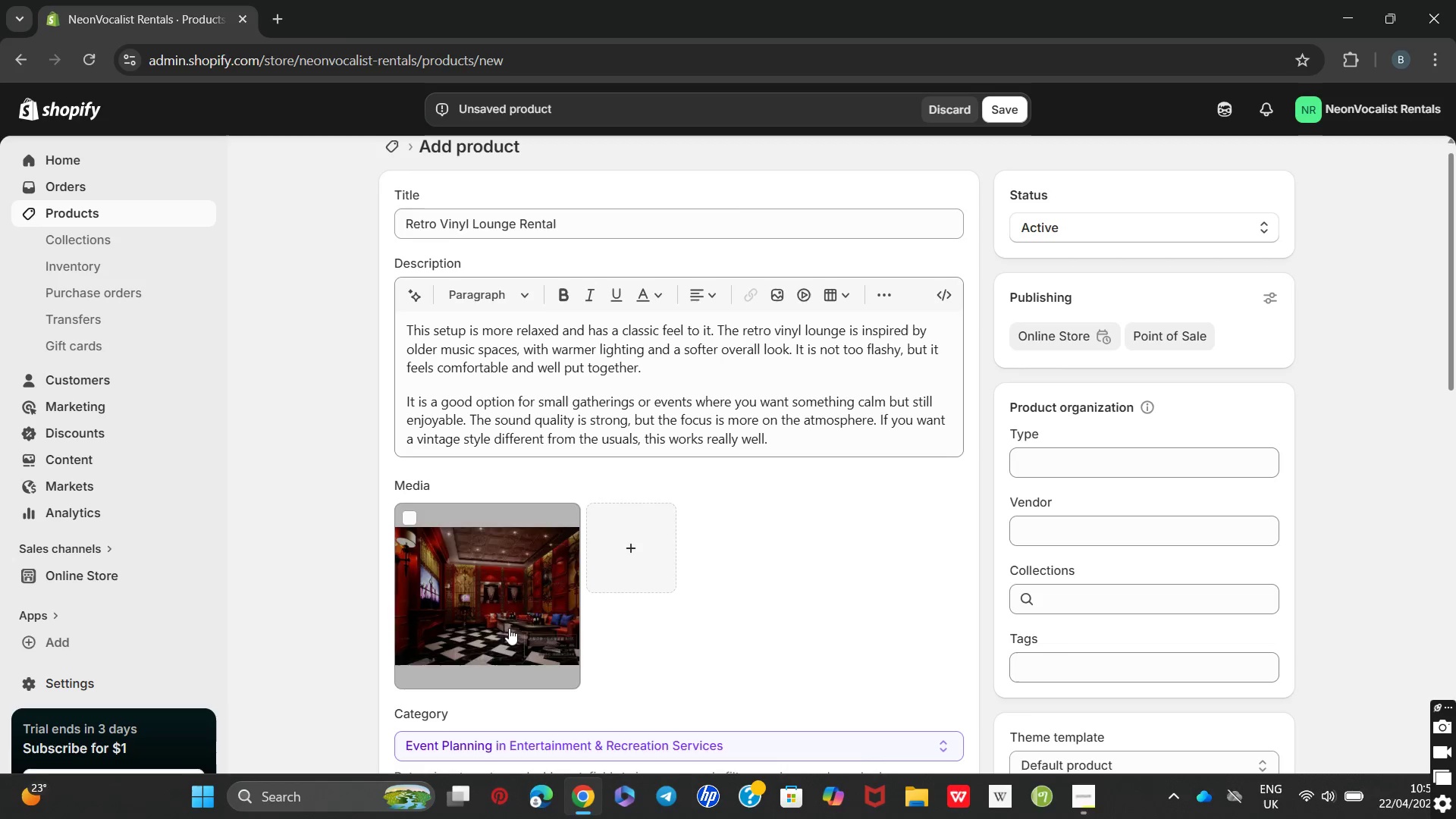 
left_click([506, 573])
 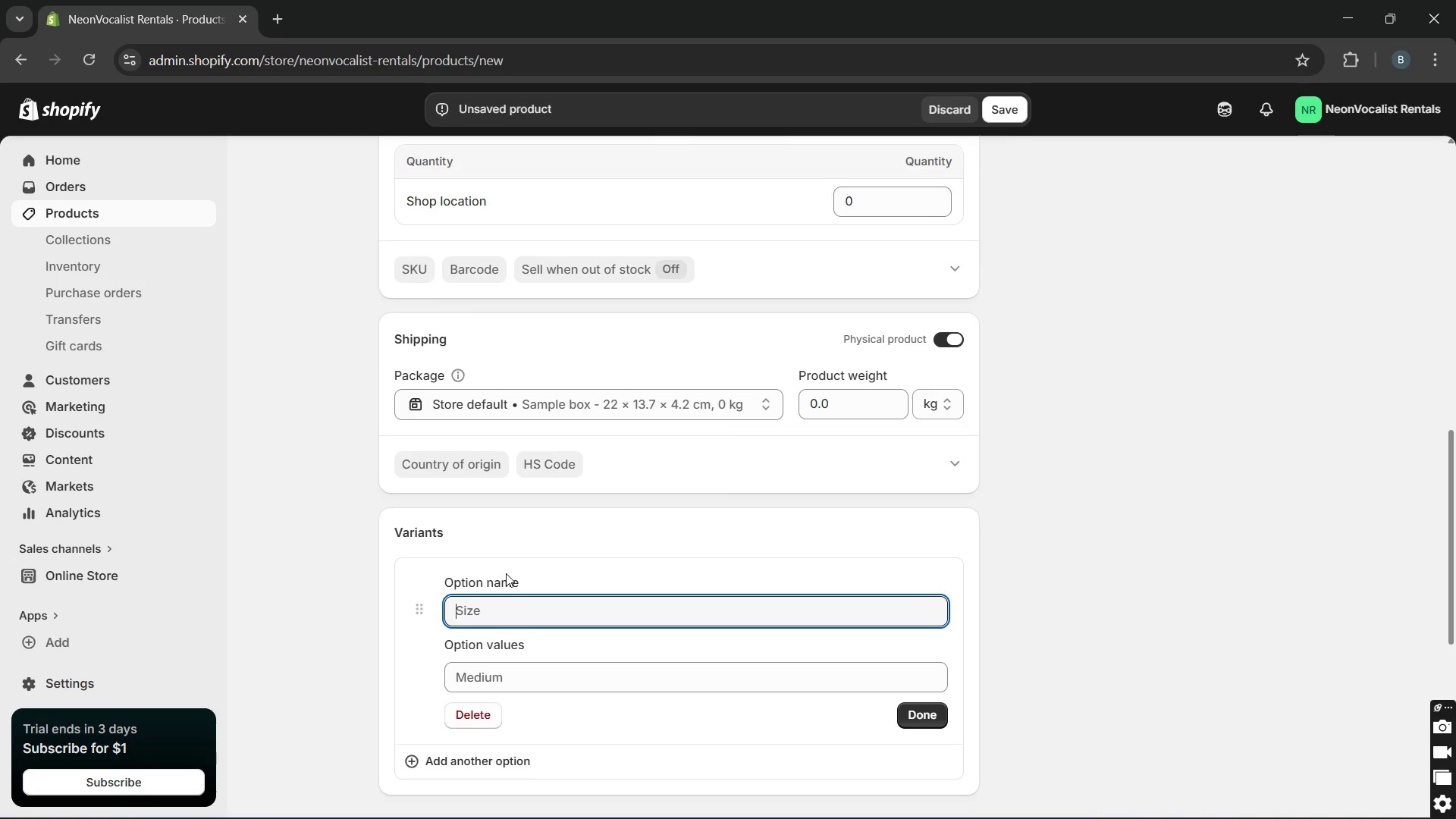 
wait(11.03)
 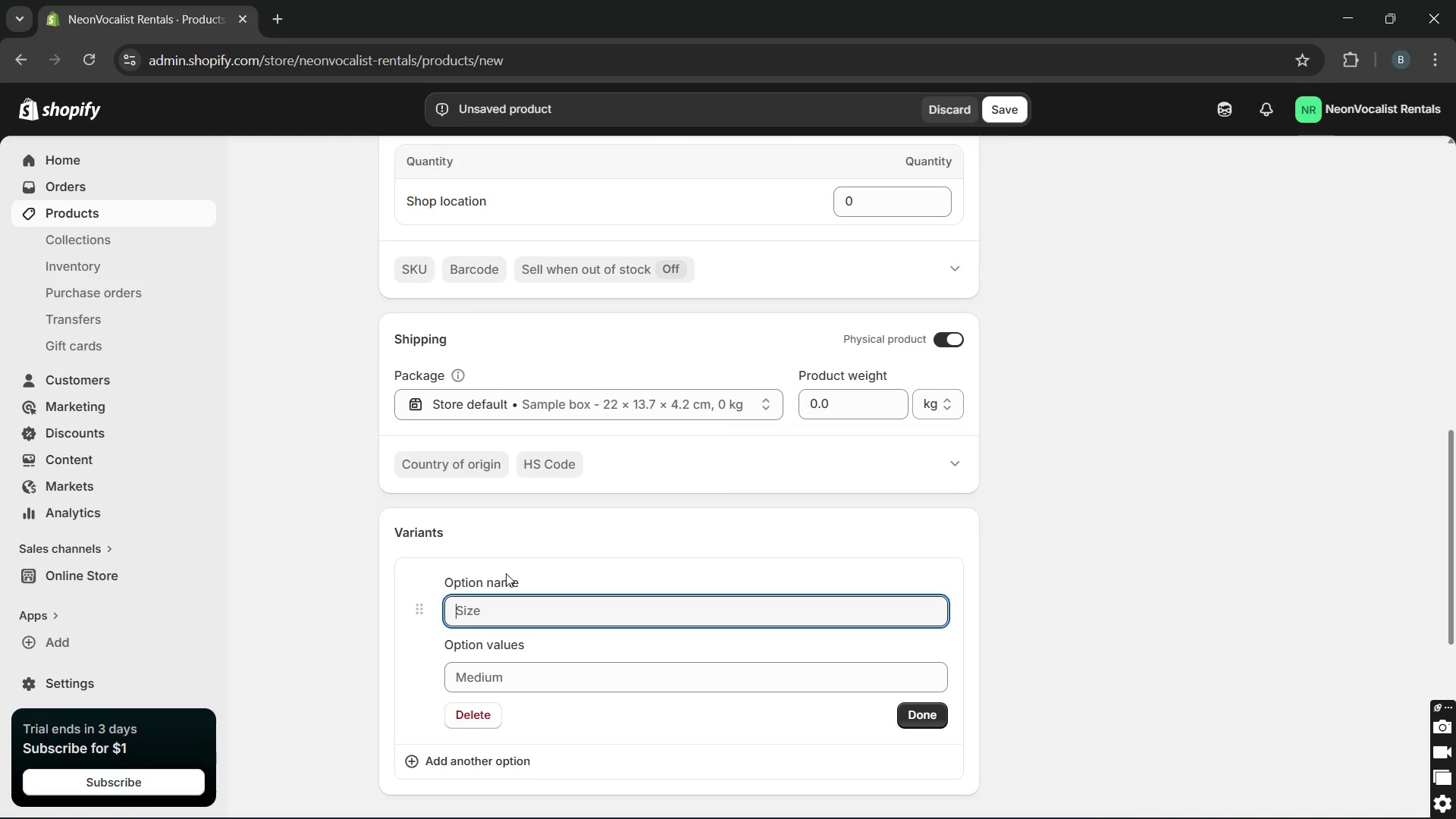 
type(Session duratiom)
key(Backspace)
type(n)
 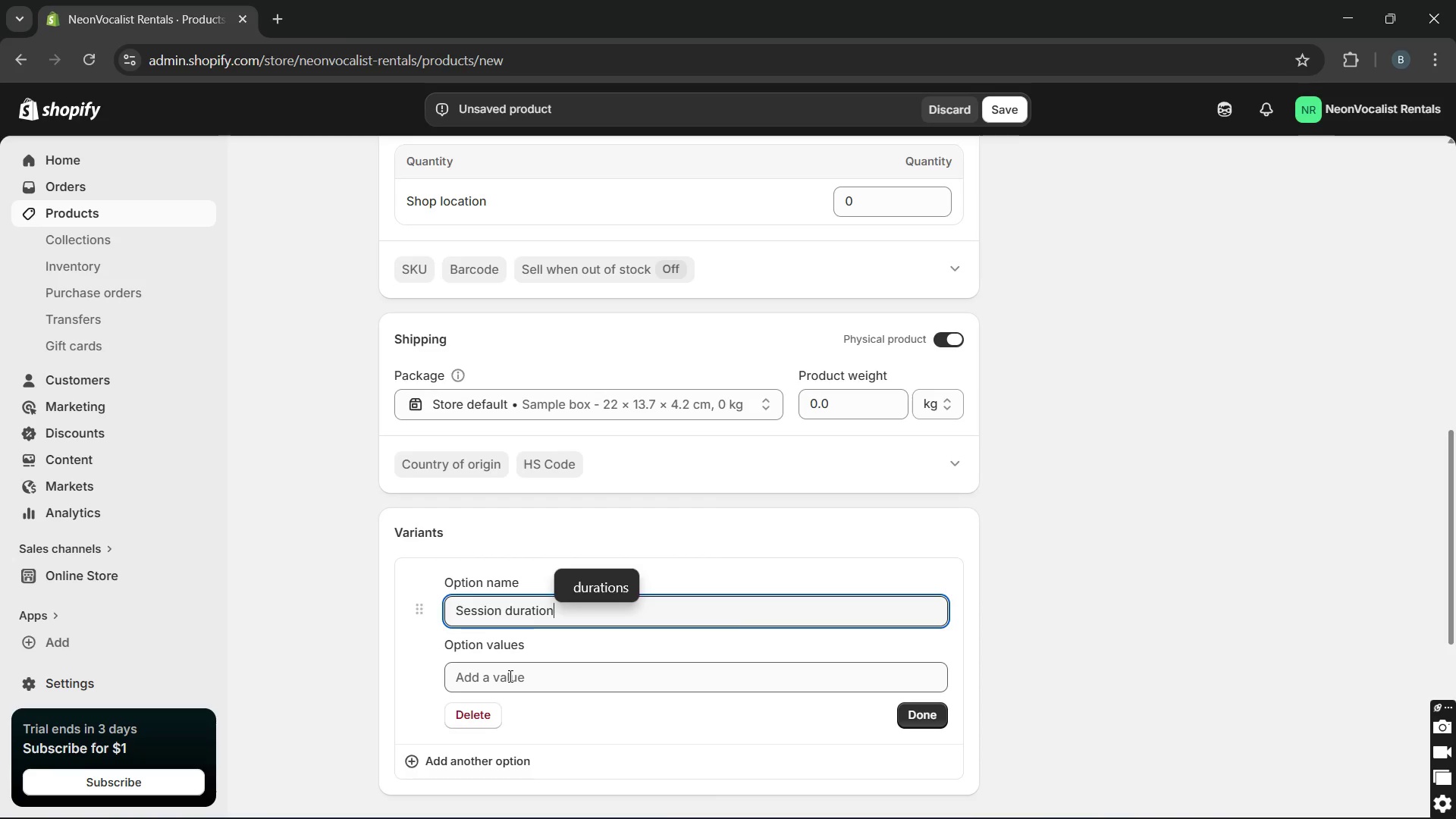 
left_click([509, 676])
 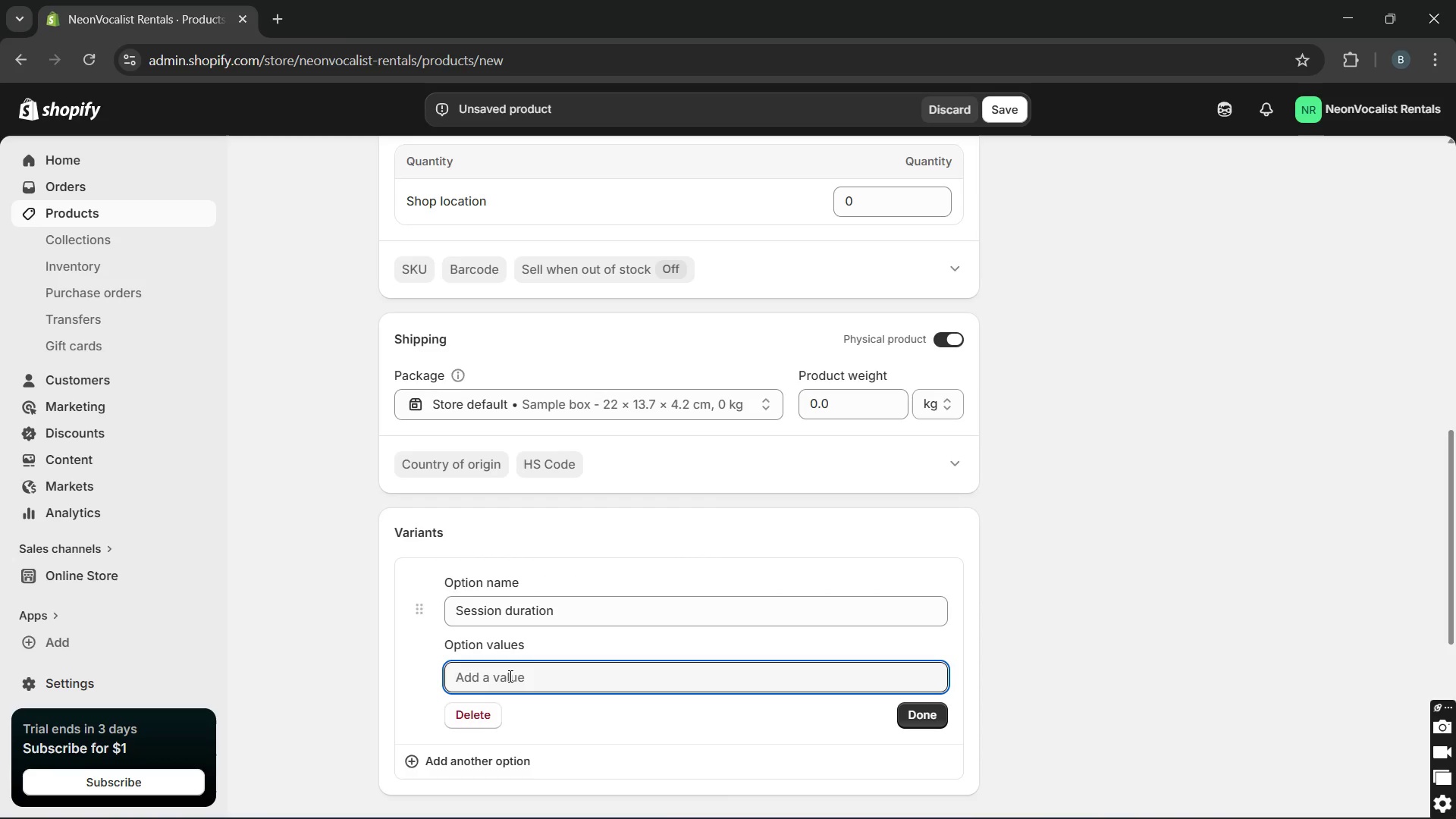 
type(4 hour session)
 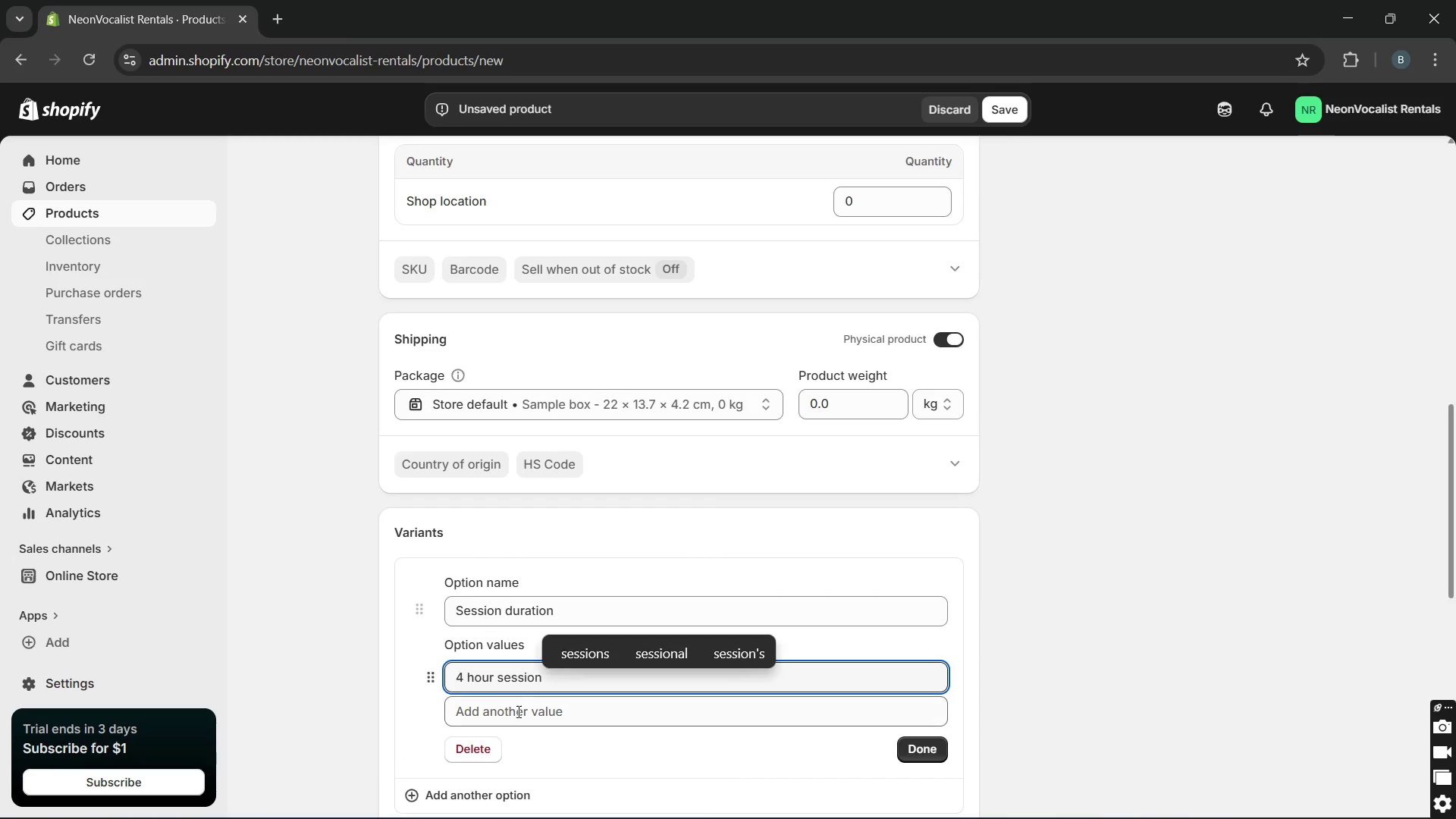 
left_click([517, 713])
 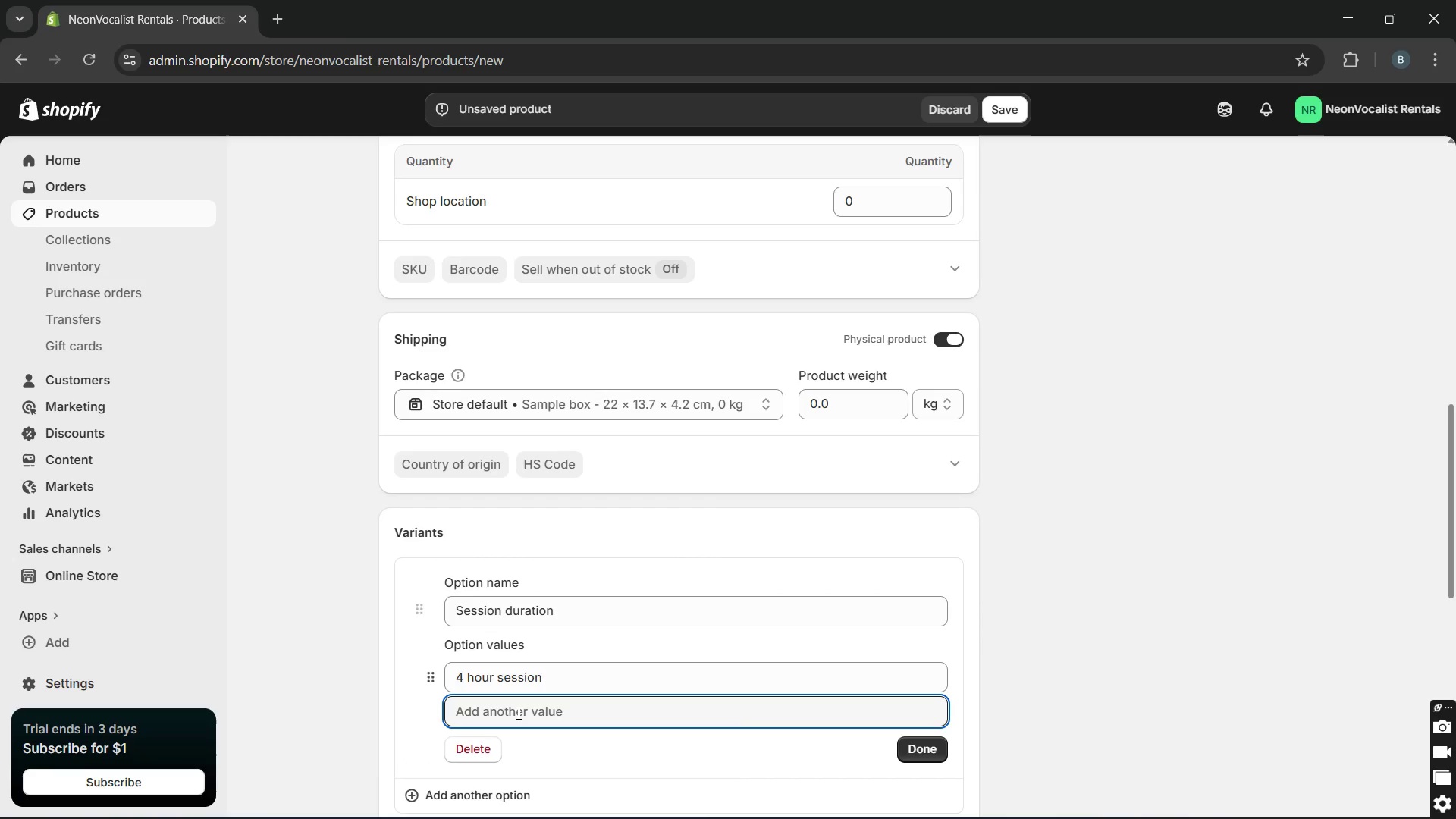 
type(Full day)
 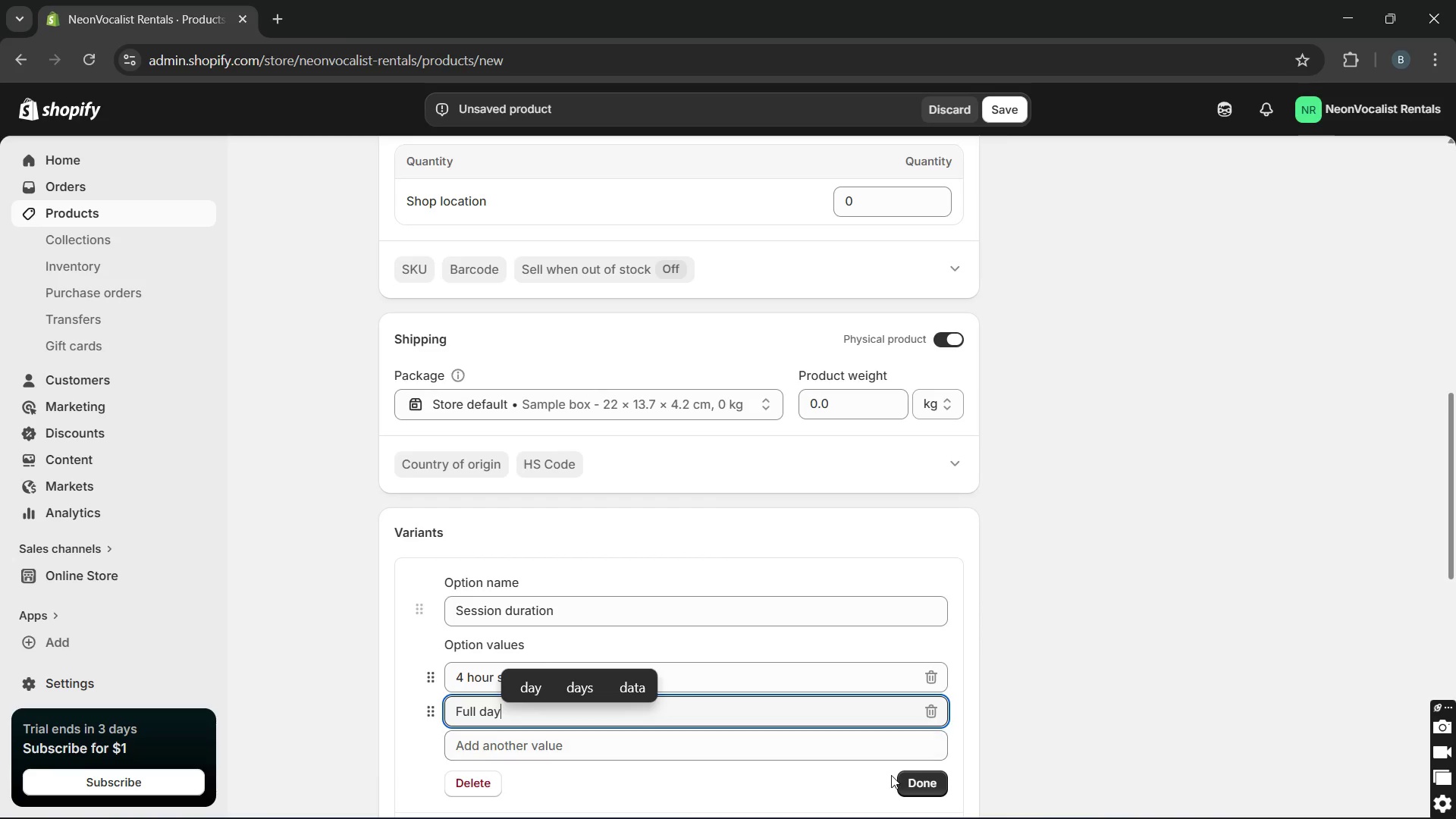 
left_click([918, 787])
 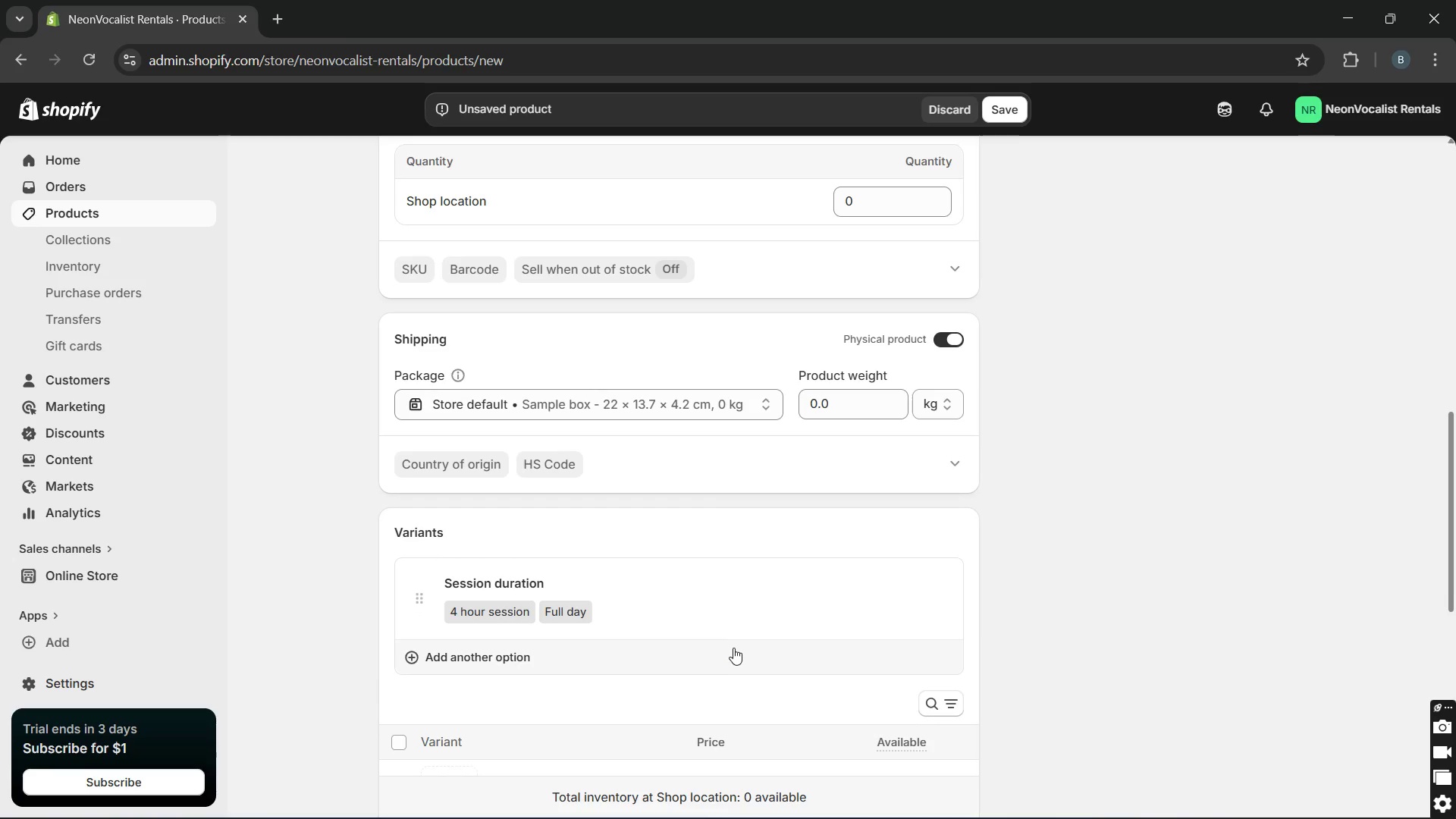 
left_click([729, 658])
 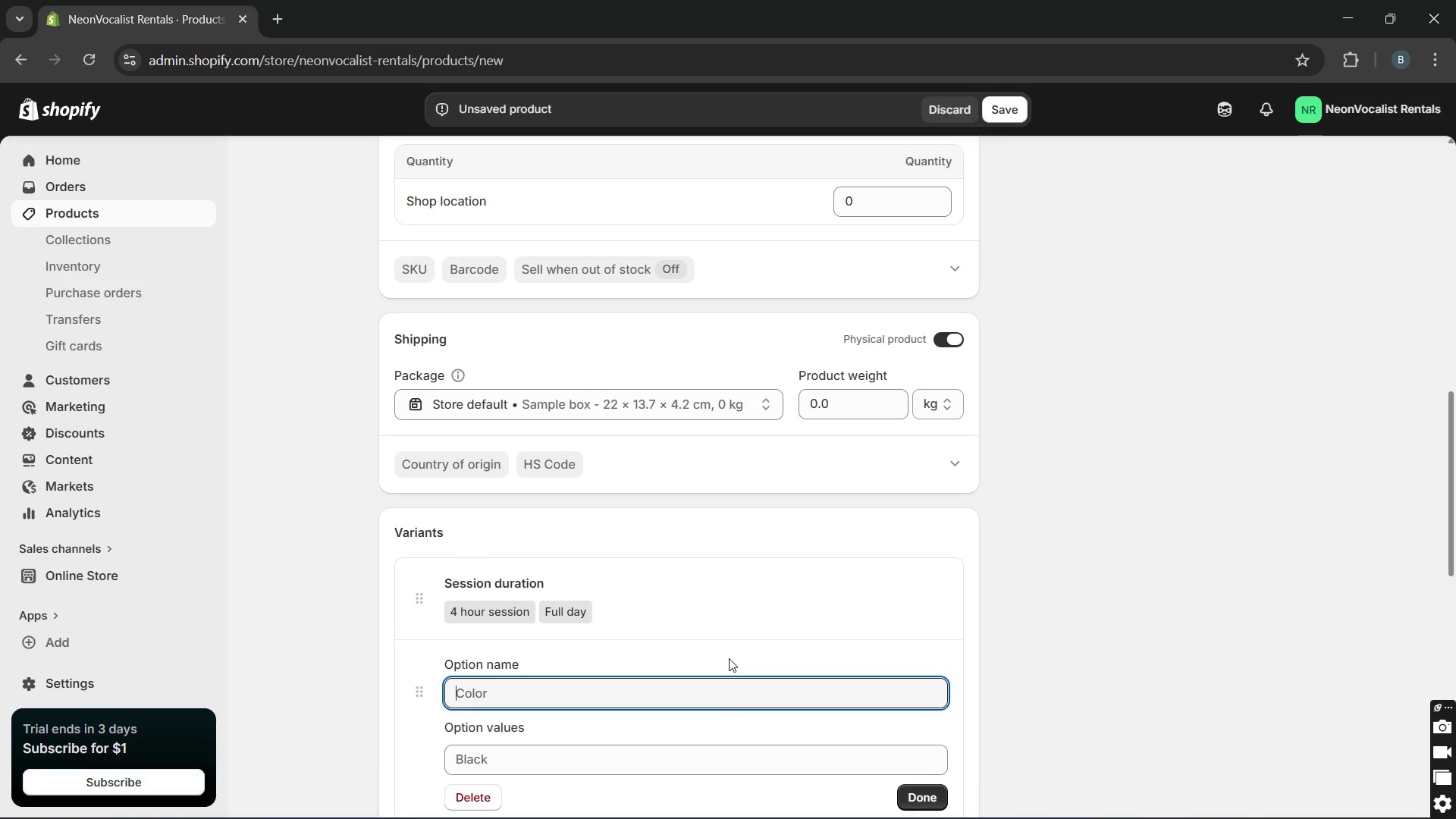 
type(HO)
key(Backspace)
type(ost talent level)
 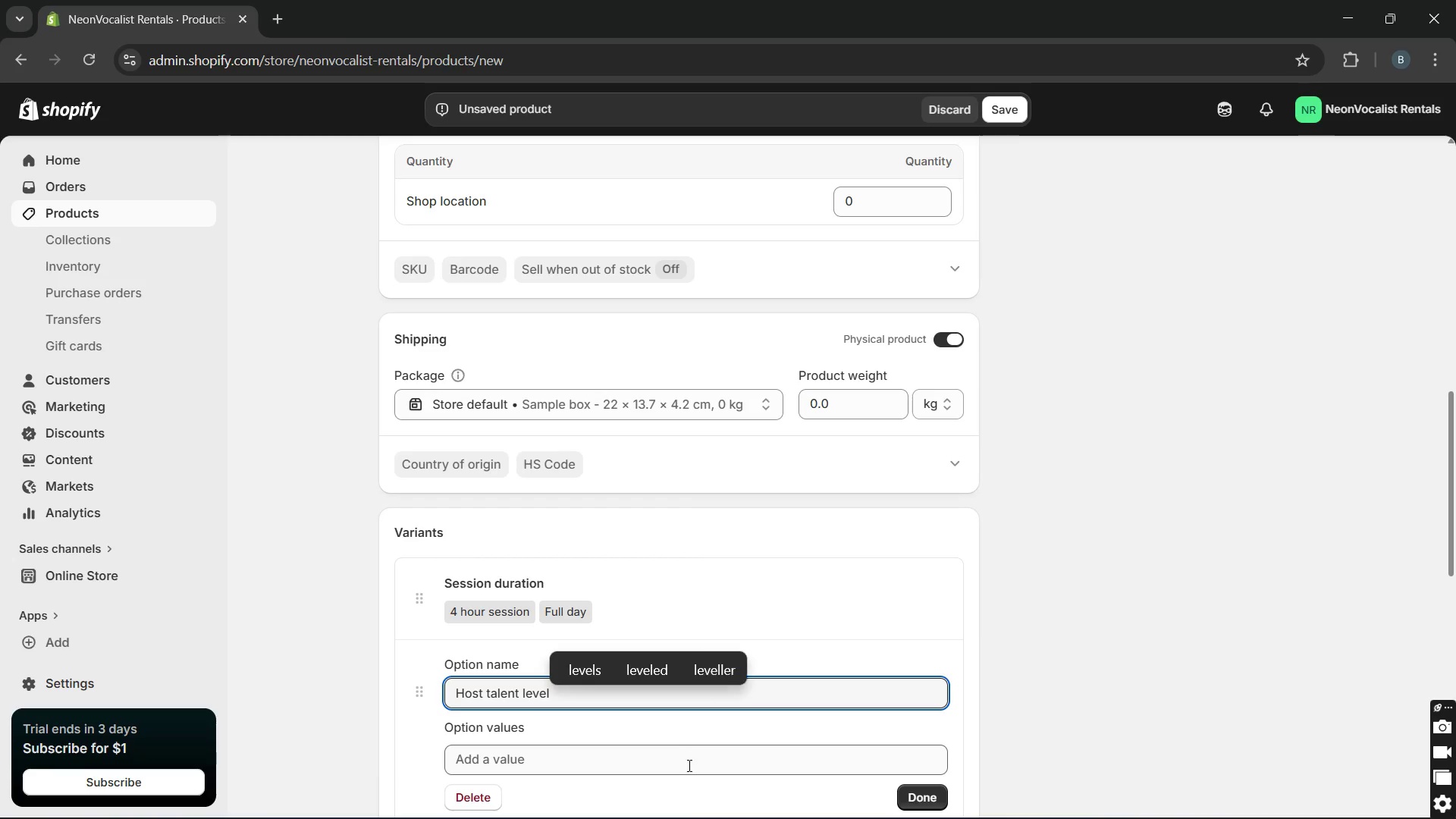 
left_click([687, 766])
 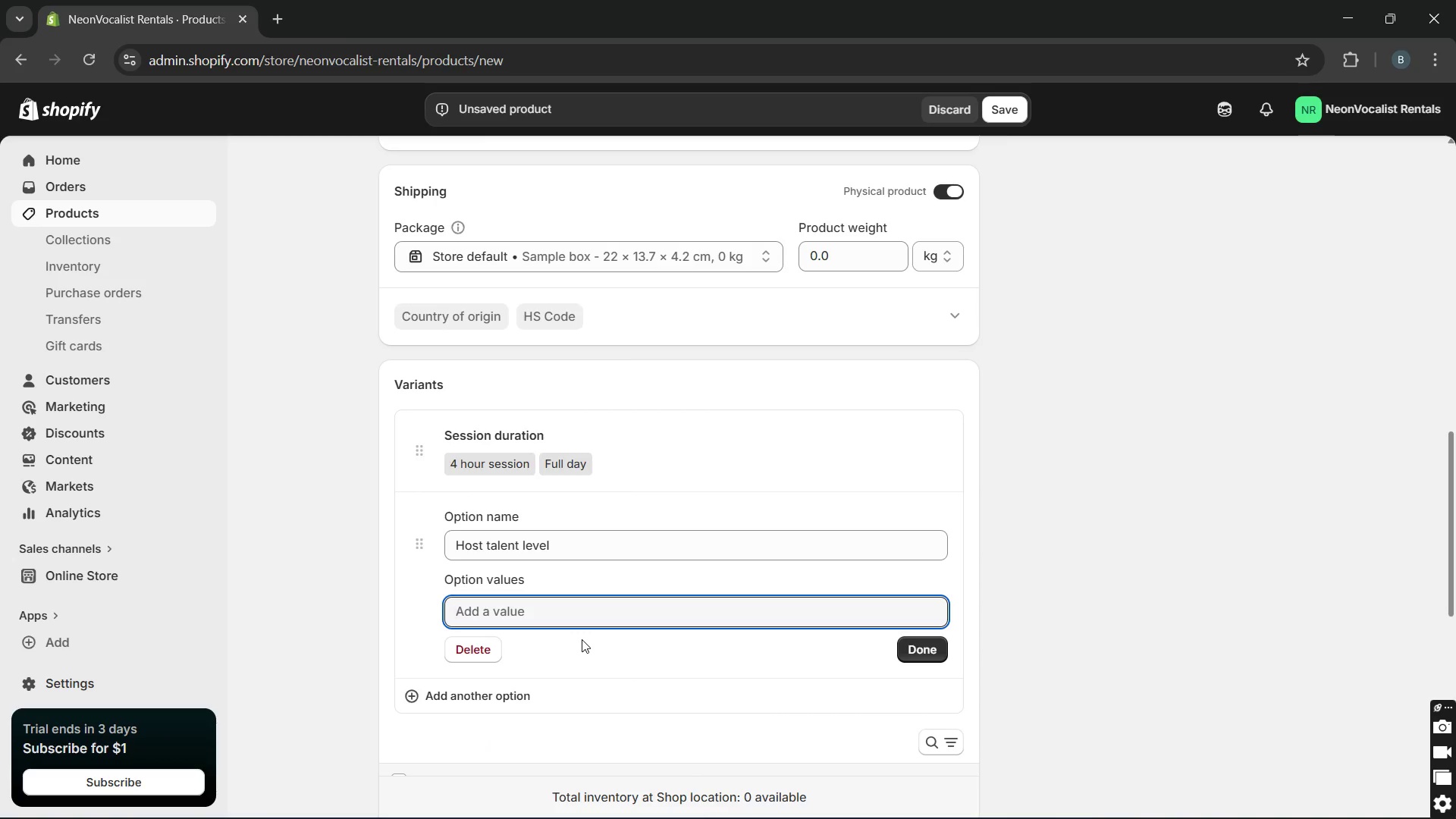 
wait(6.5)
 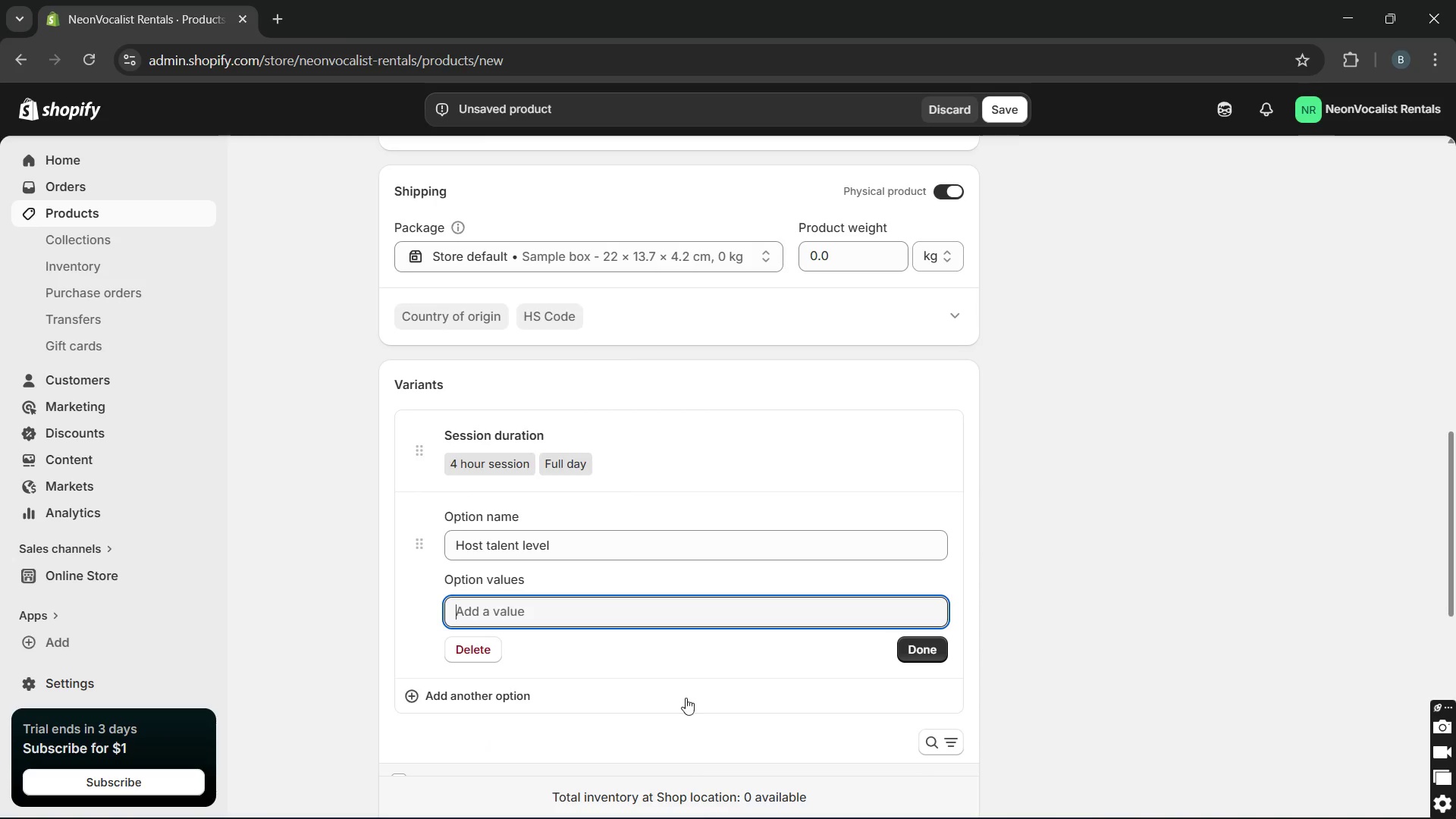 
type(Standard tech)
 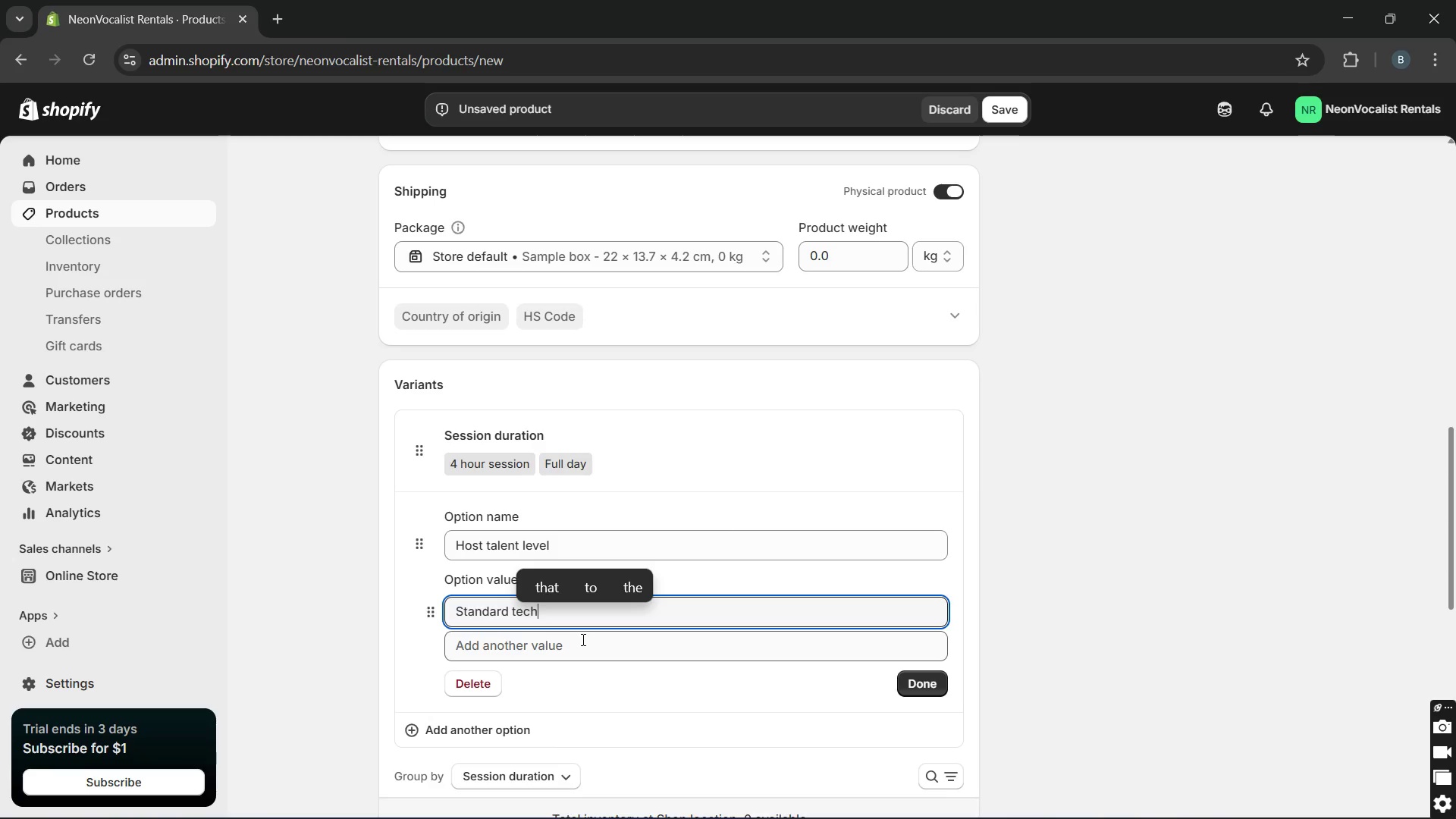 
key(Enter)
 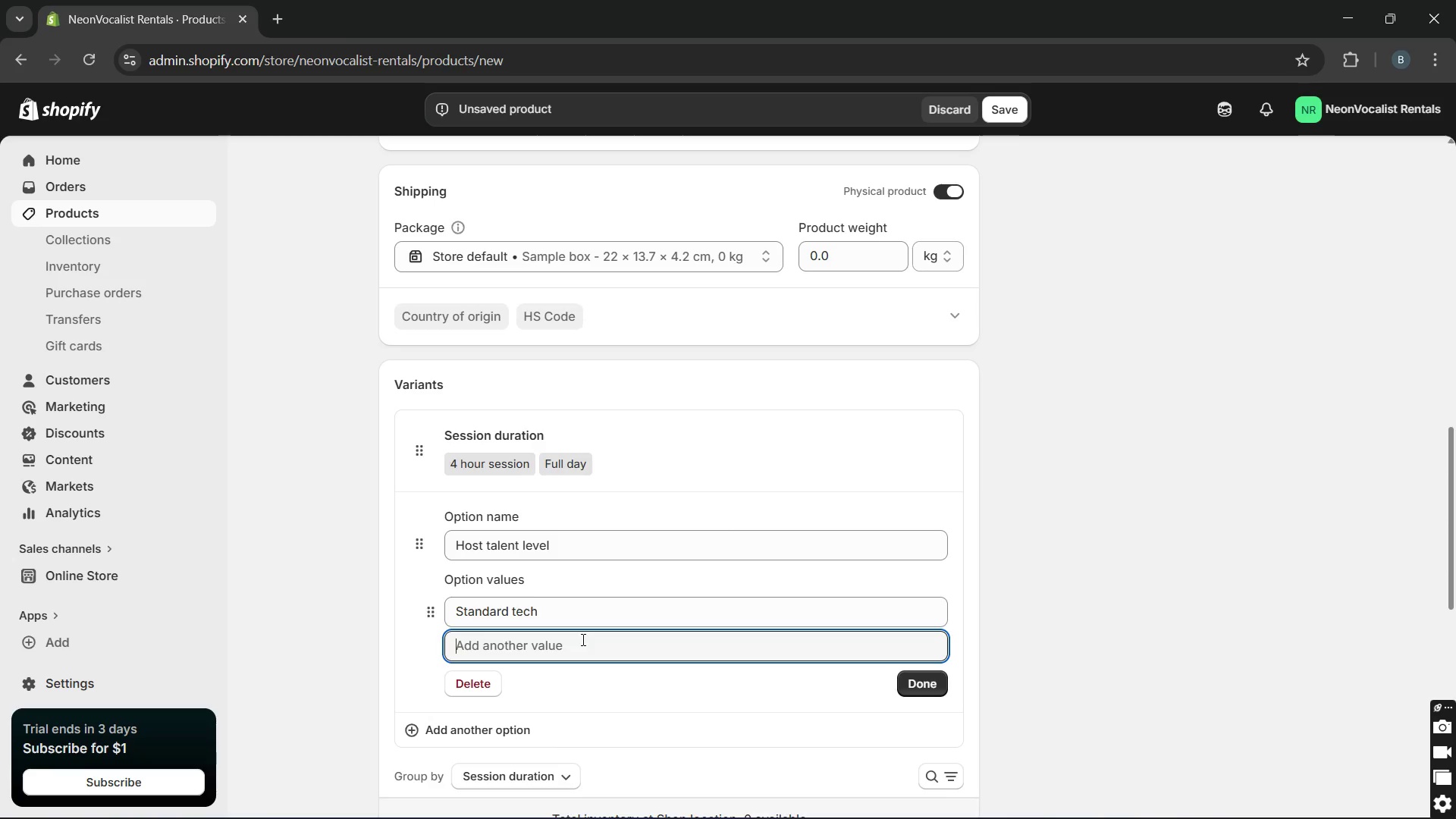 
type(professional ,)
 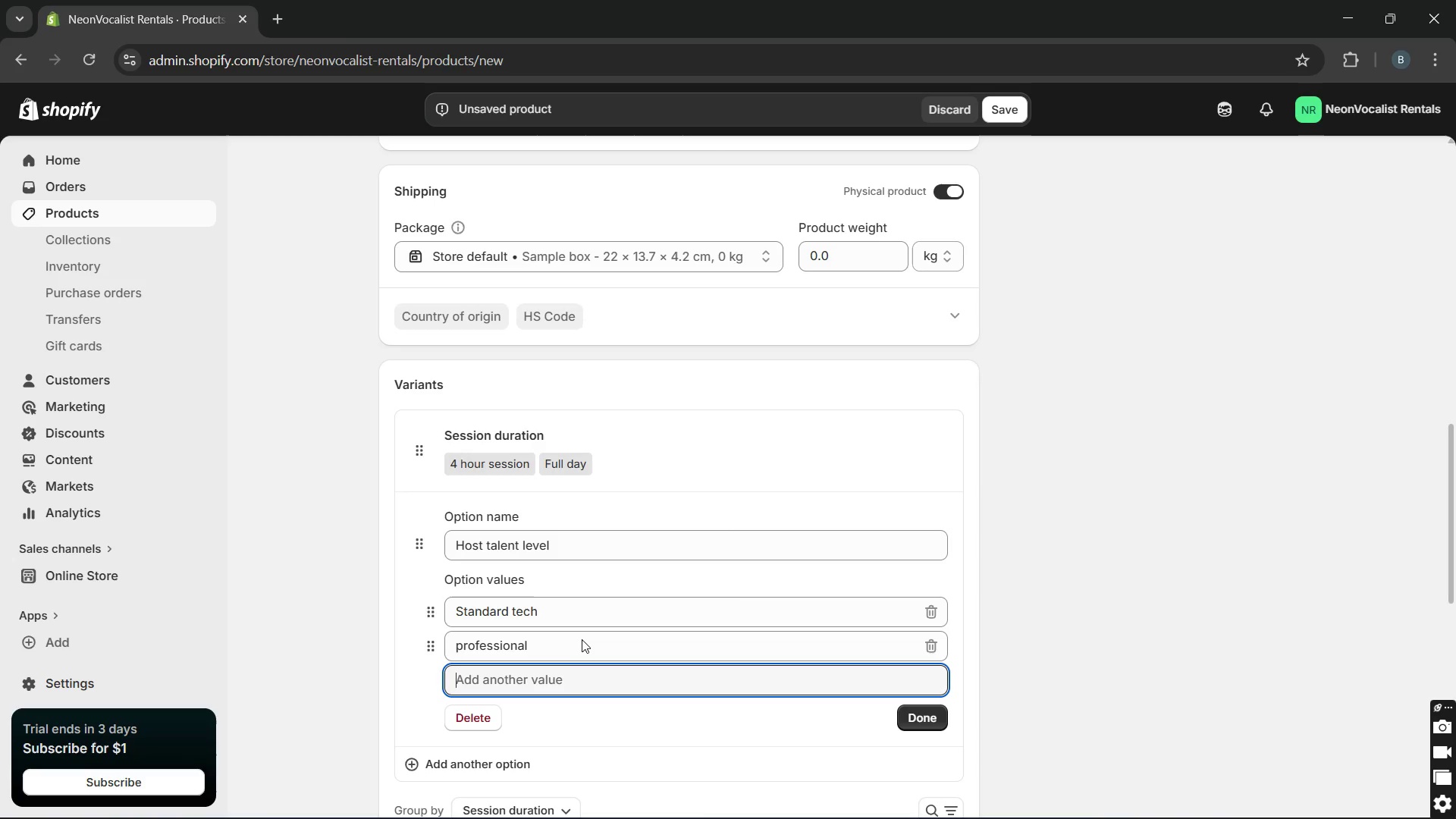 
left_click([582, 639])
 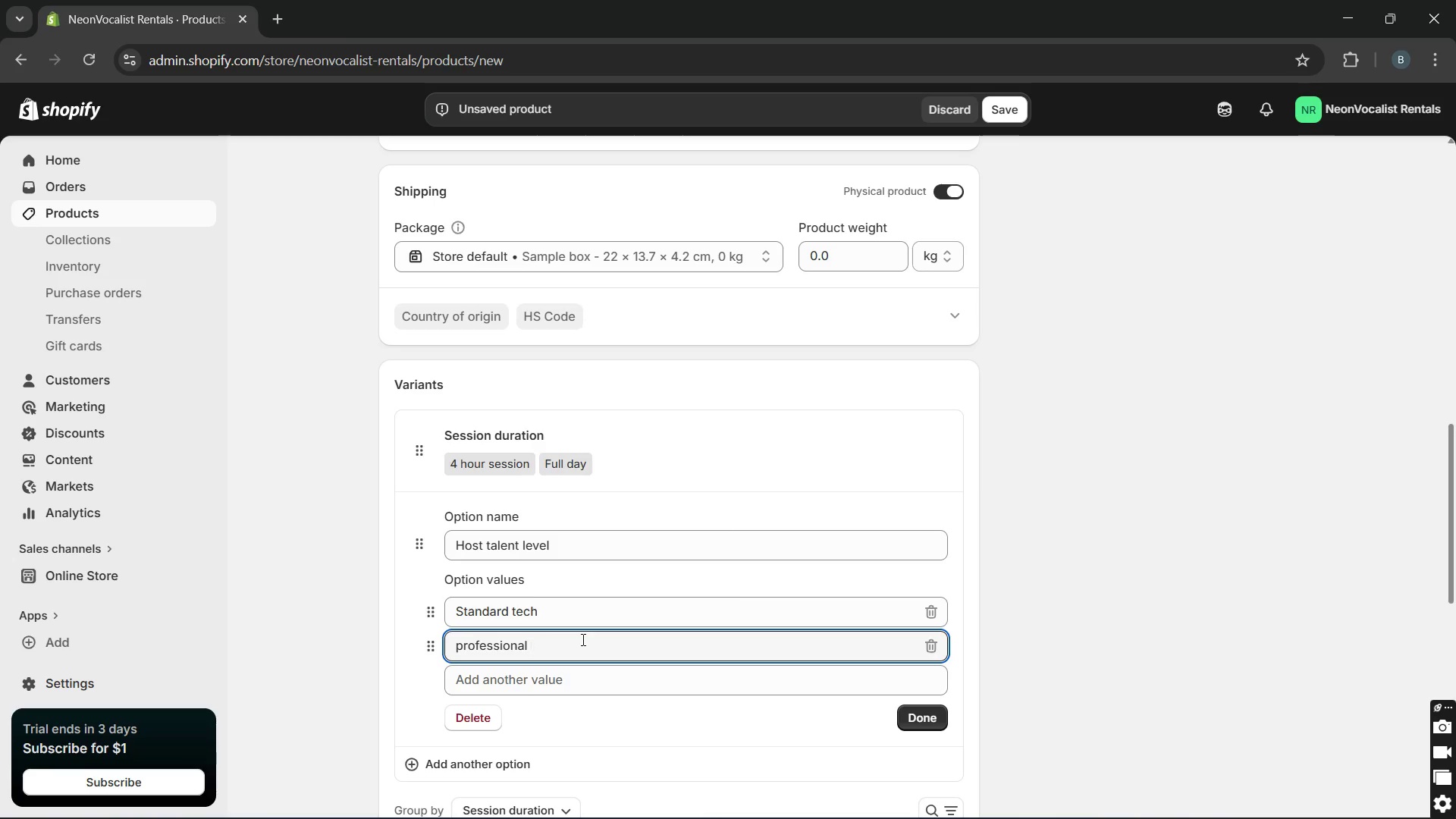 
type(MC)
 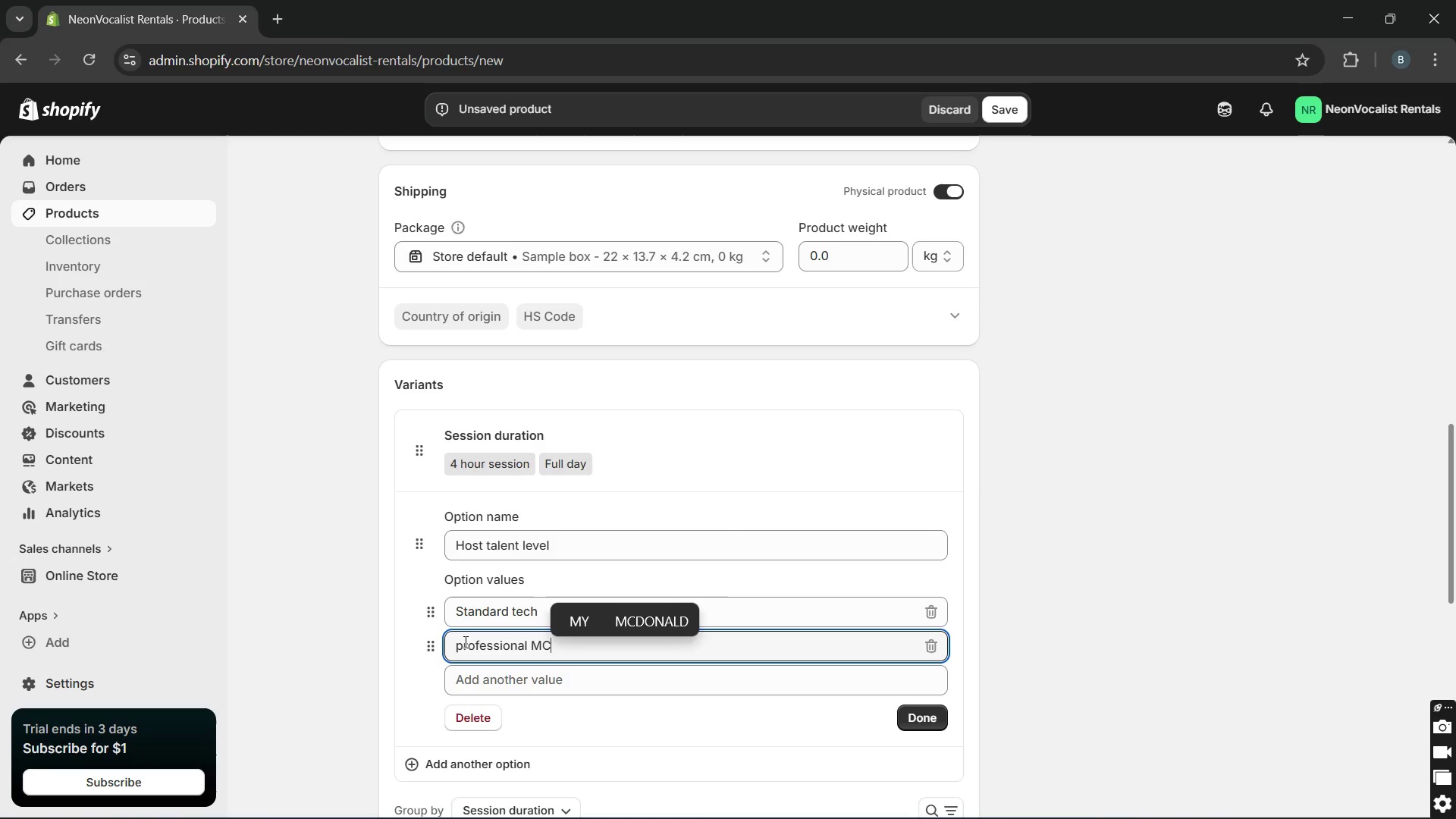 
left_click([464, 642])
 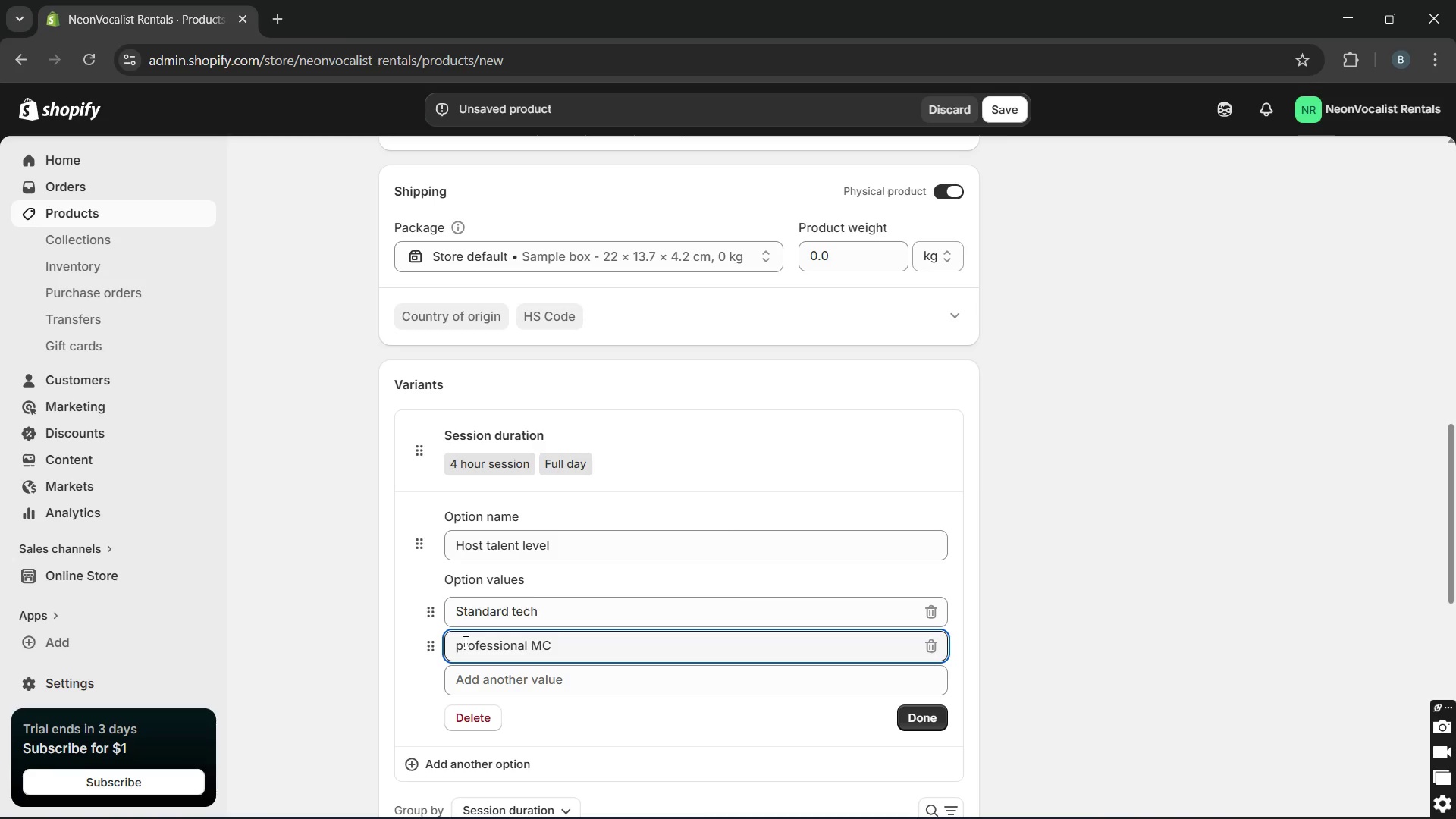 
key(Backspace)
 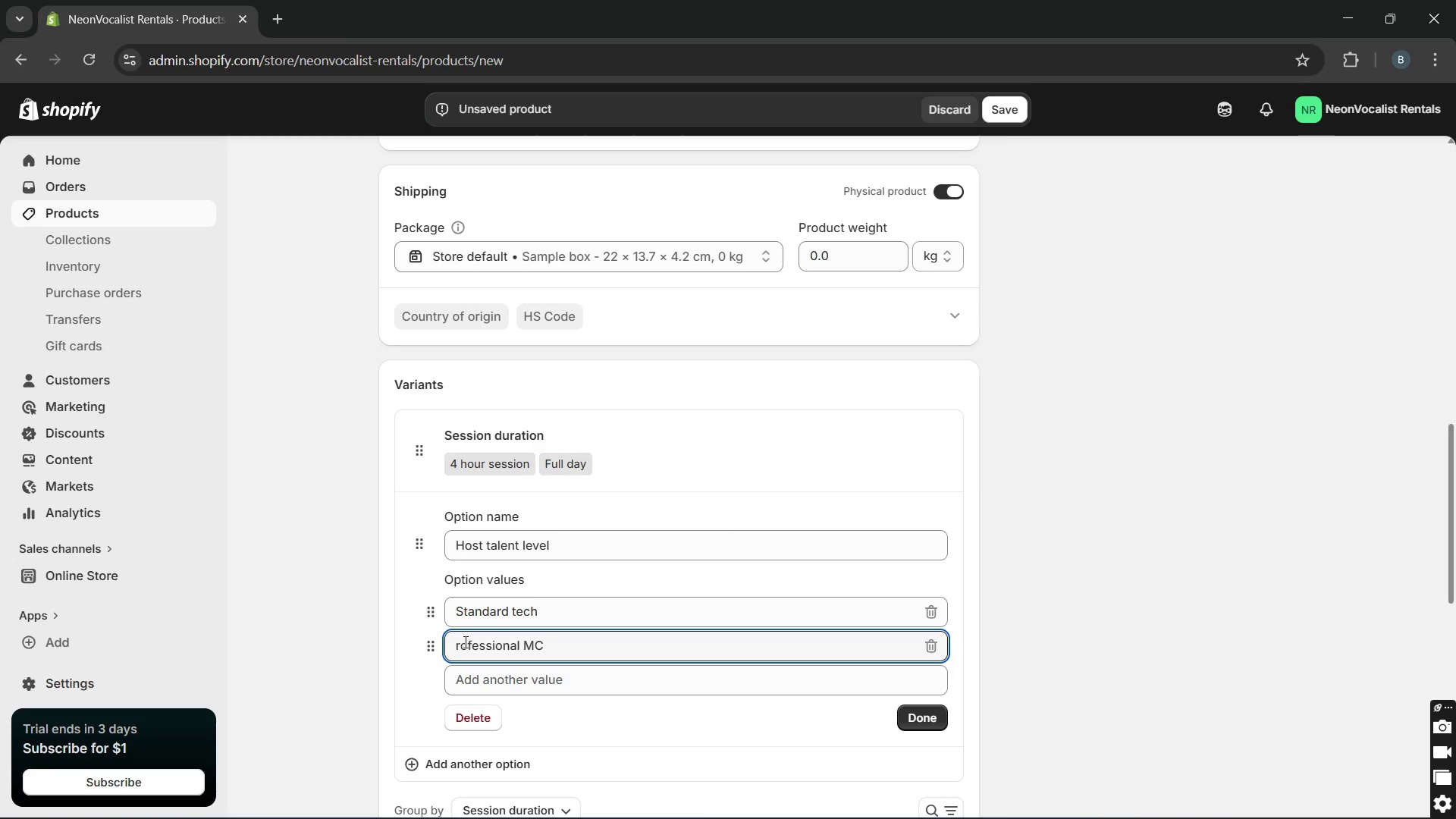 
key(P)
 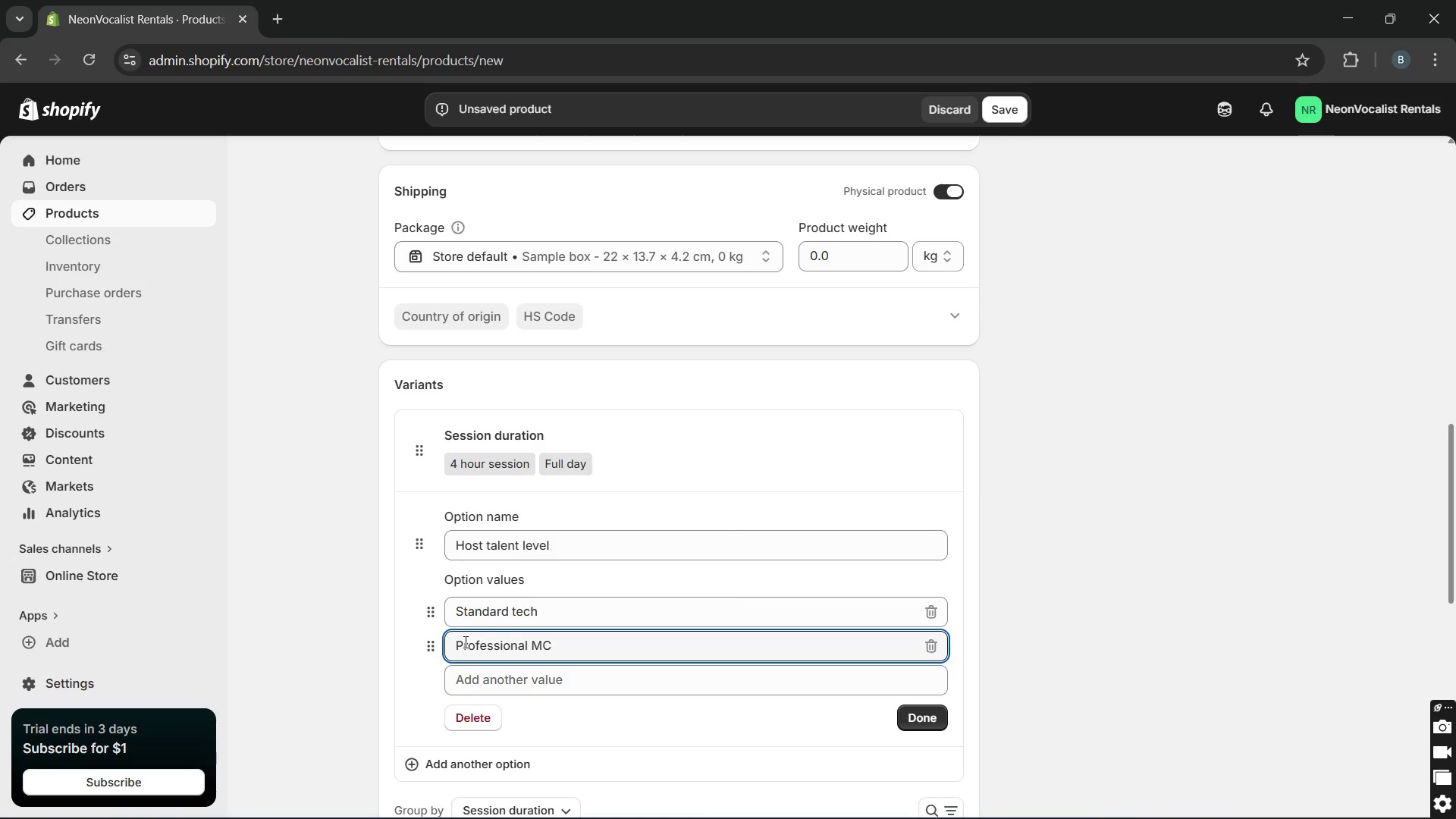 
key(Enter)
 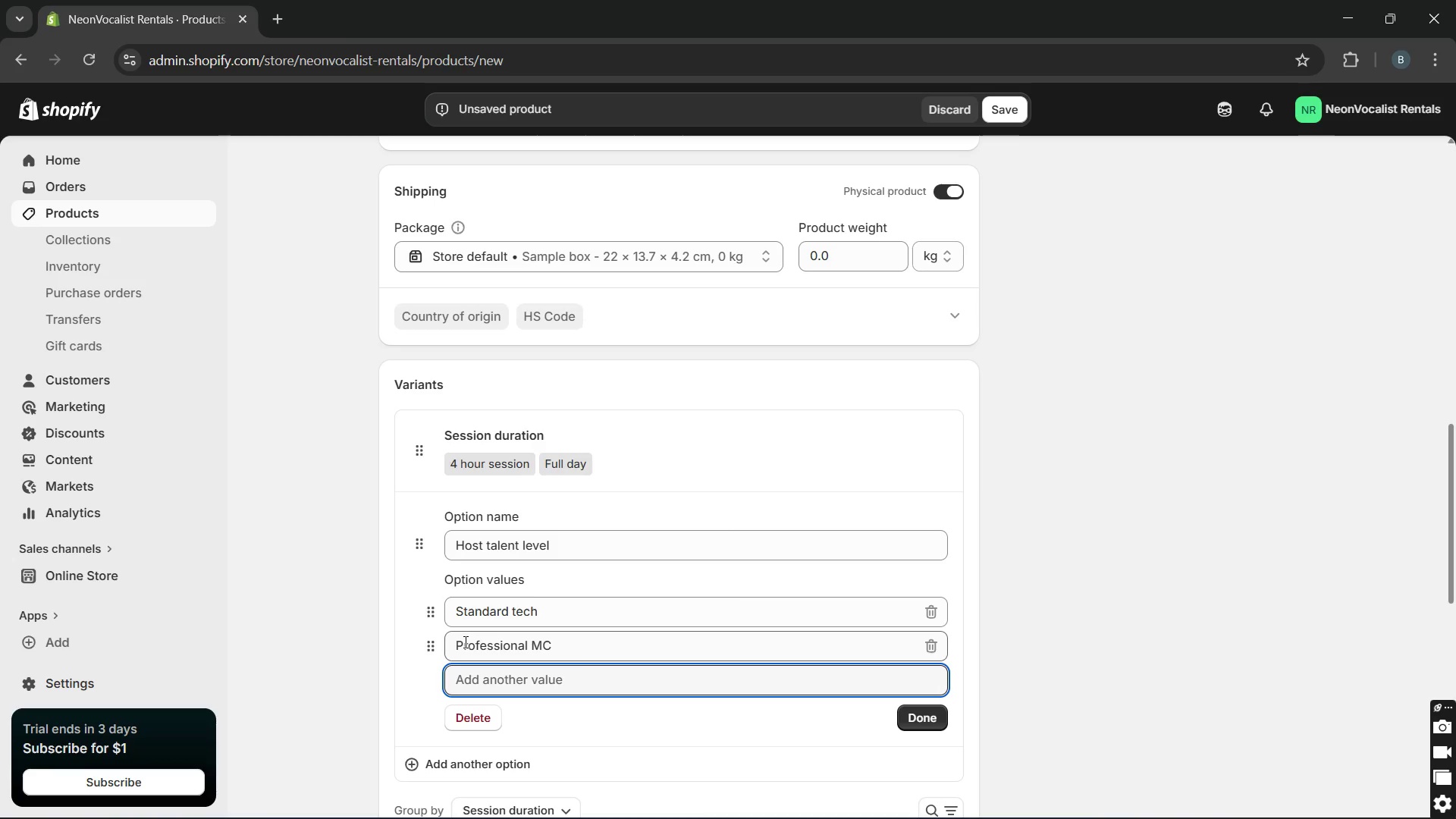 
wait(8.05)
 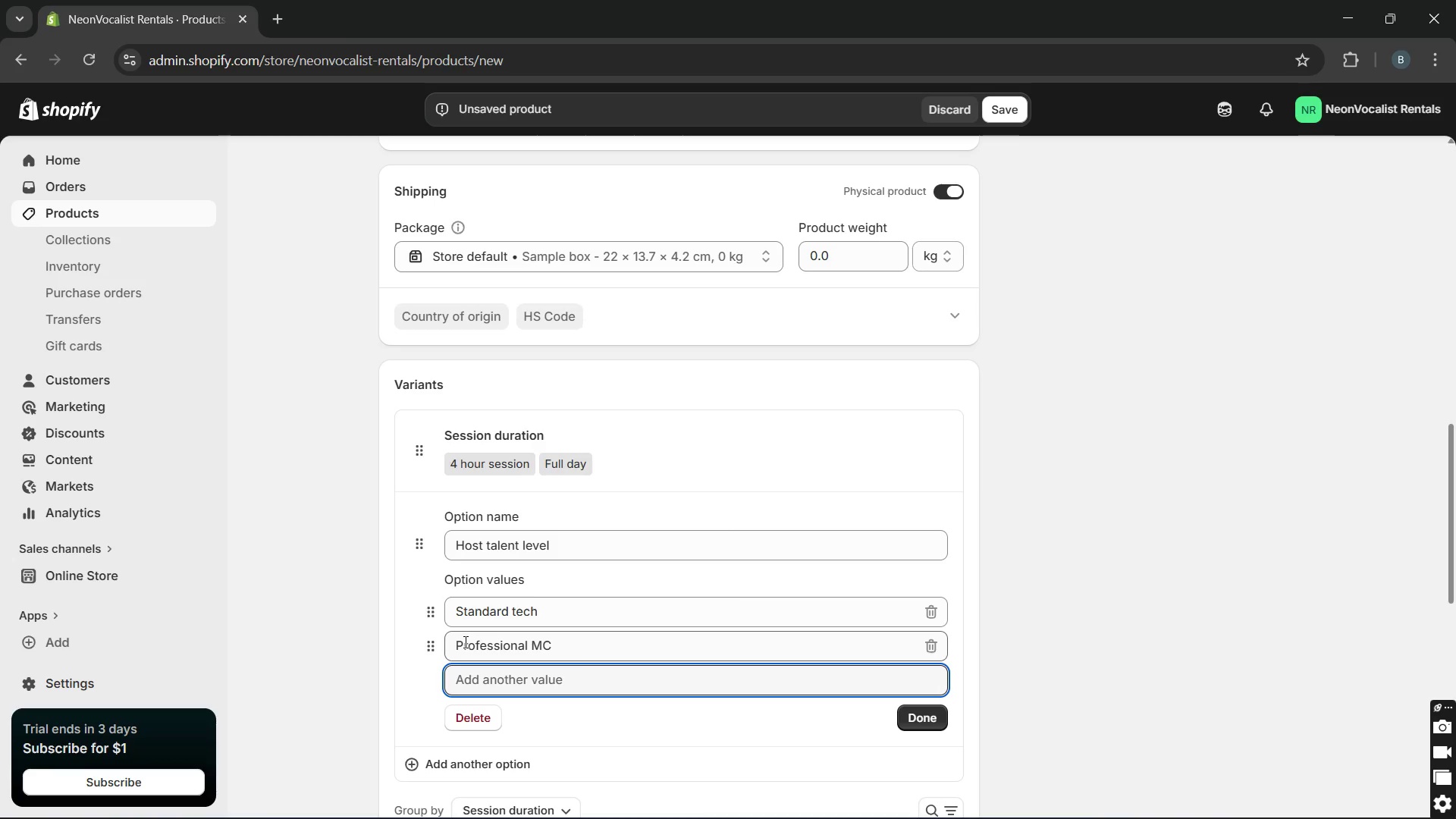 
type(Celebrity lookalike host)
 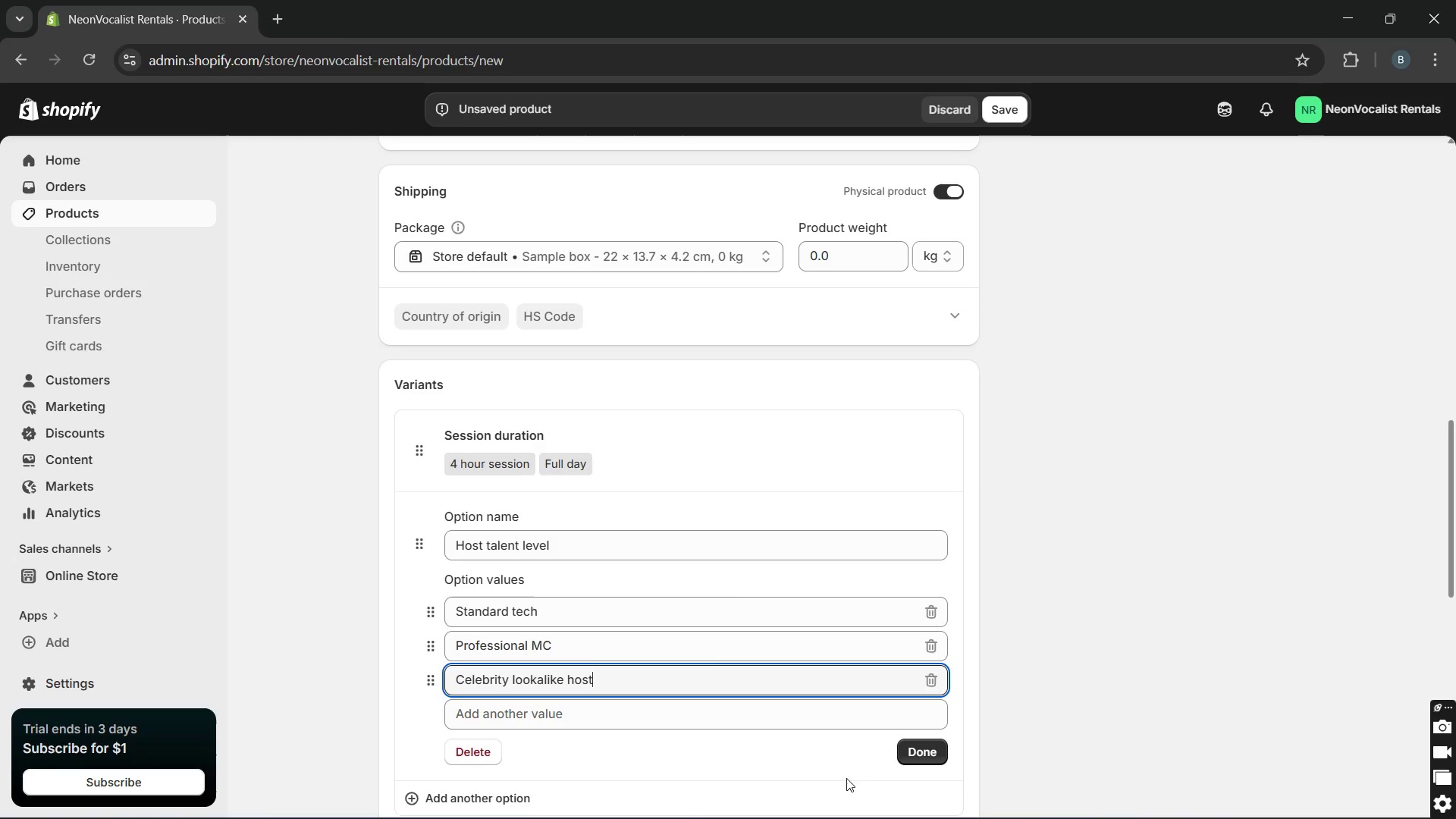 
left_click([912, 759])
 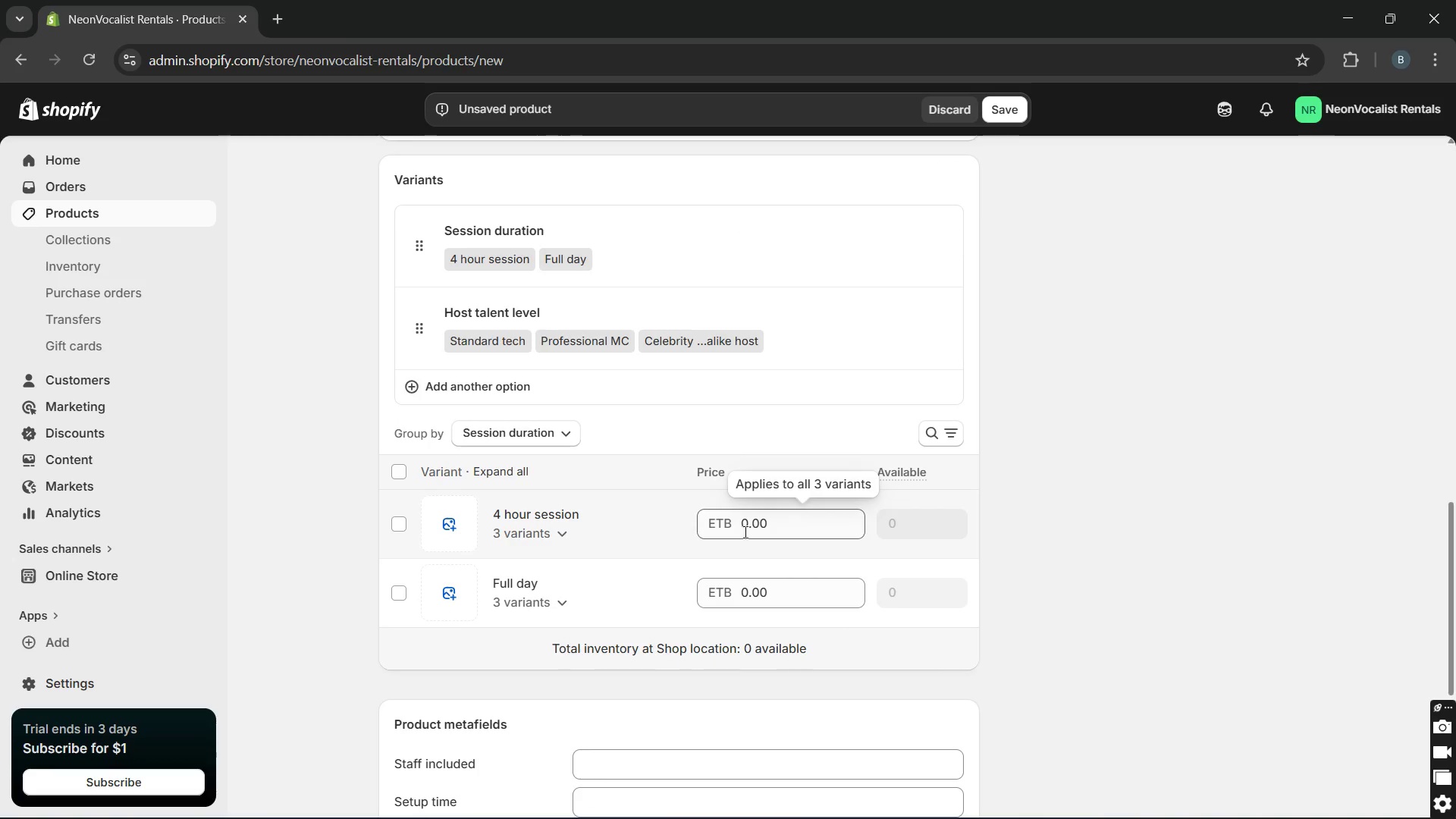 
left_click([601, 525])
 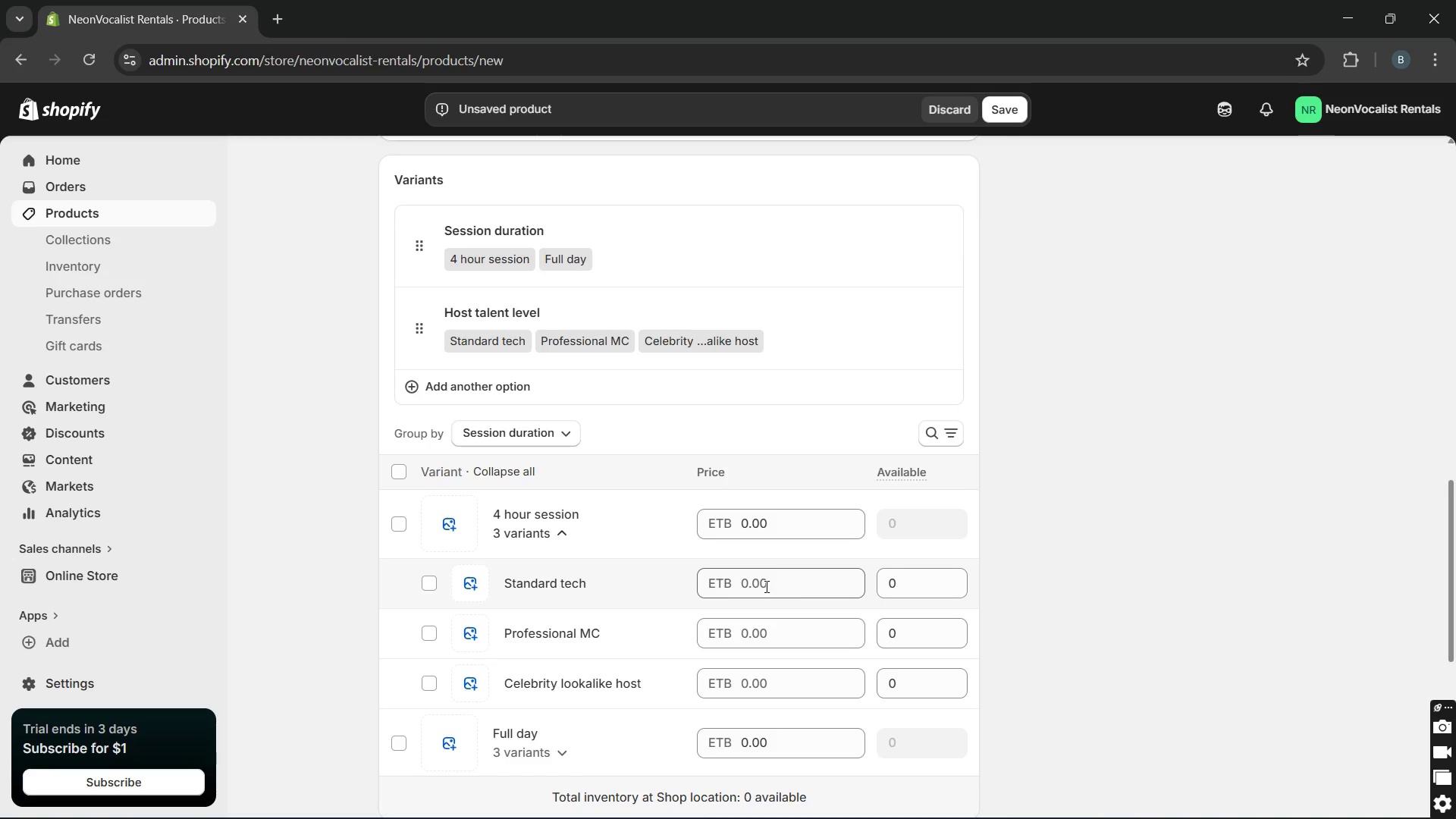 
left_click([761, 585])
 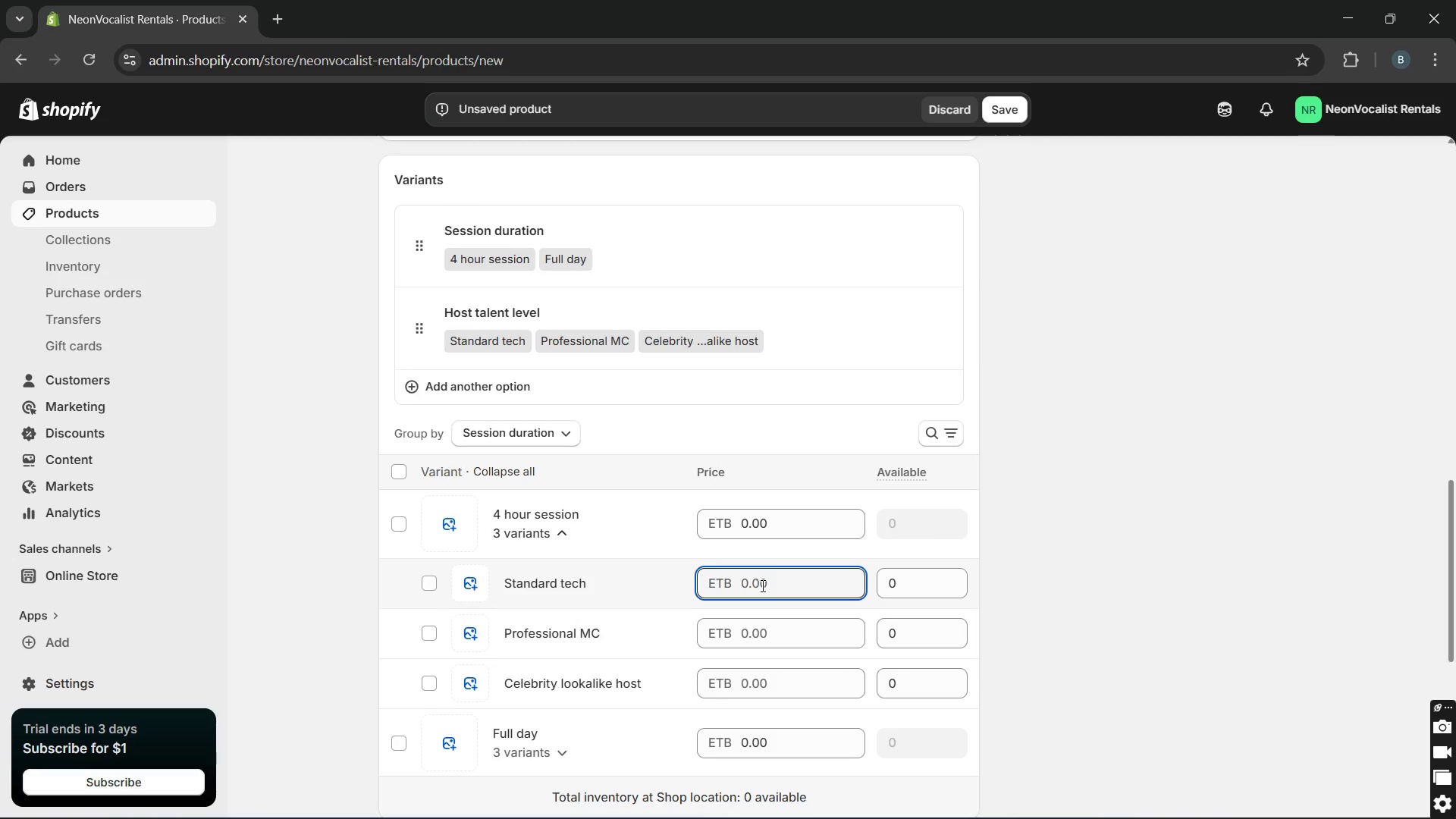 
type(500)
 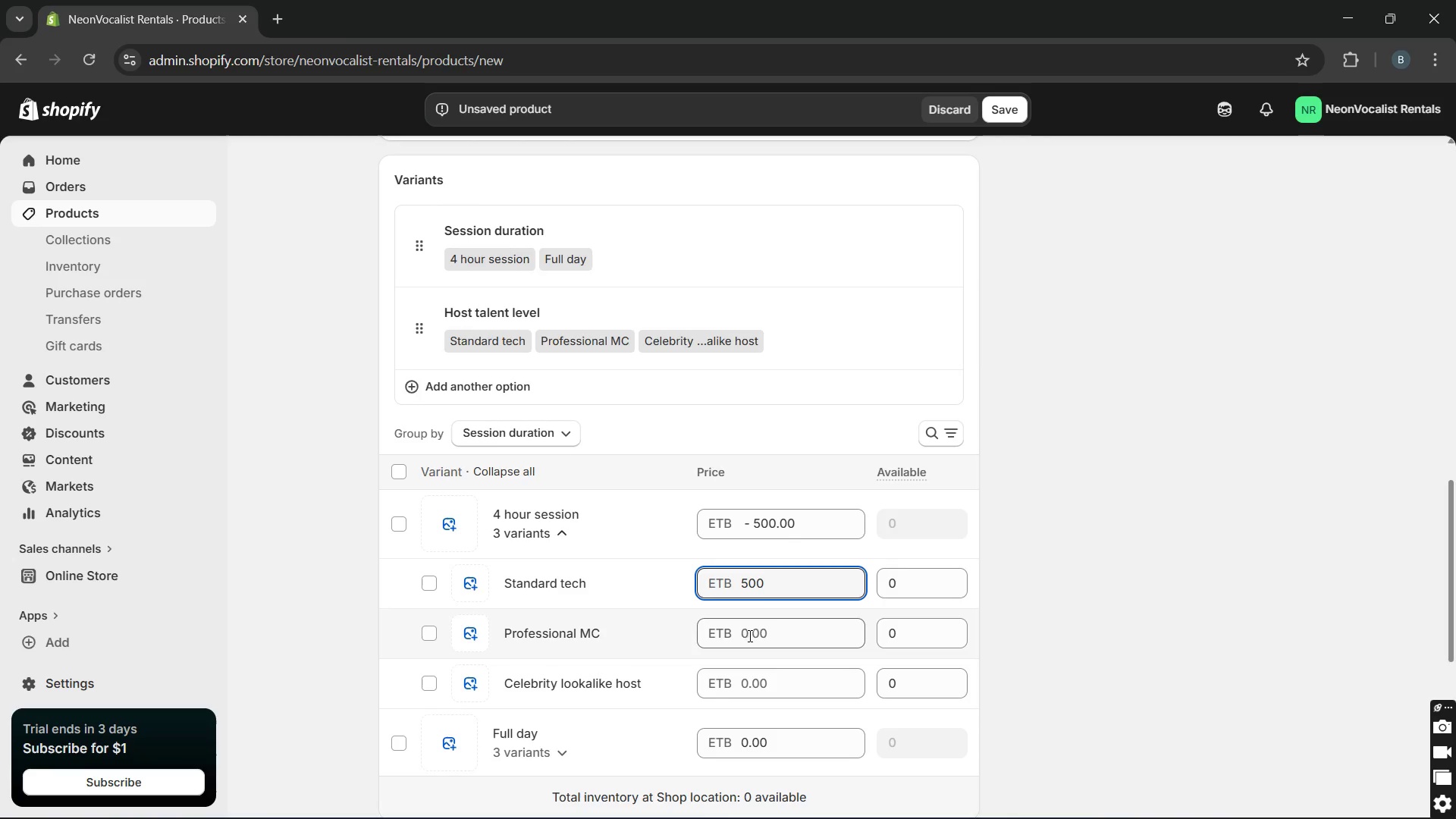 
left_click([747, 635])
 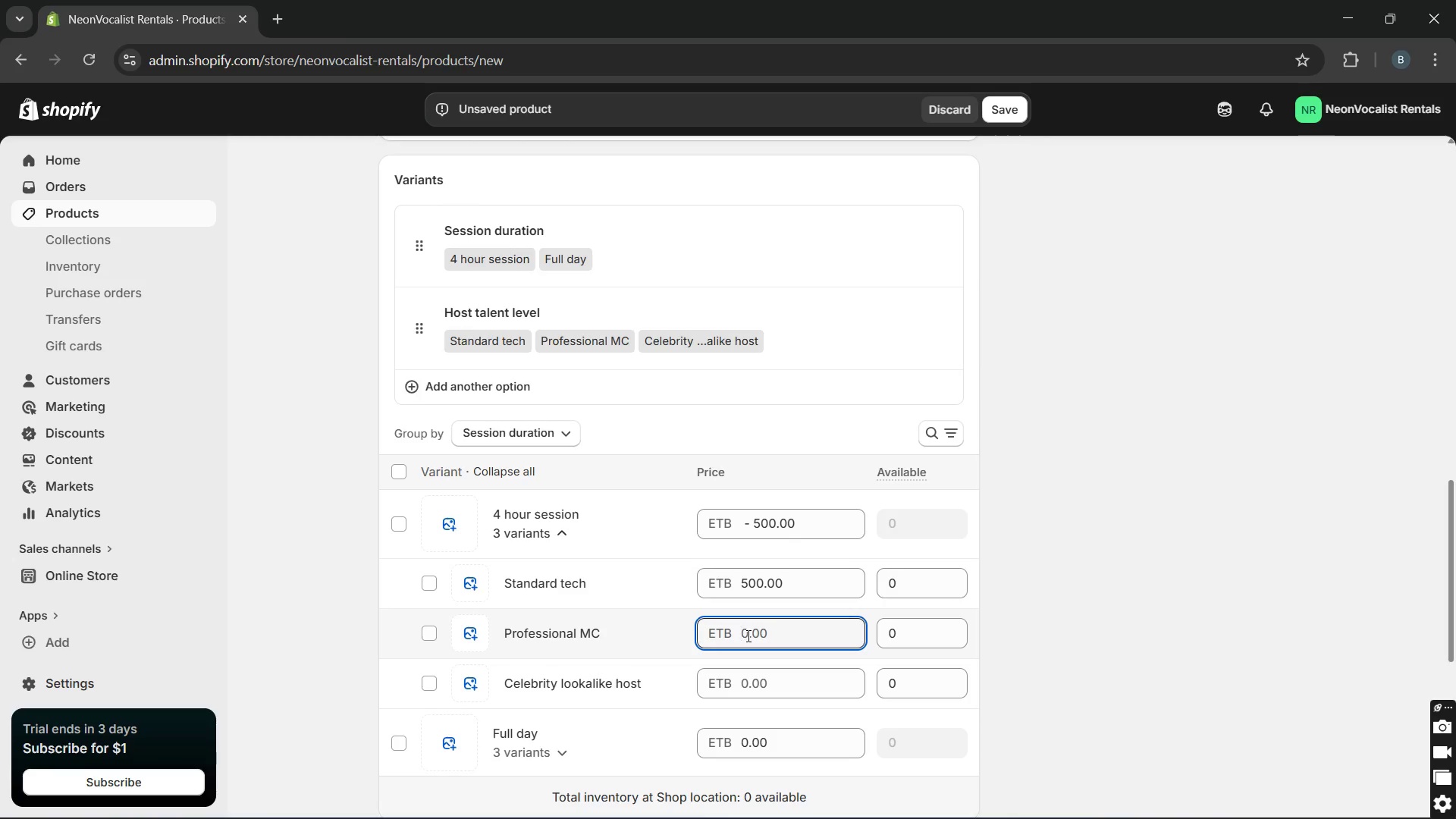 
type(700)
 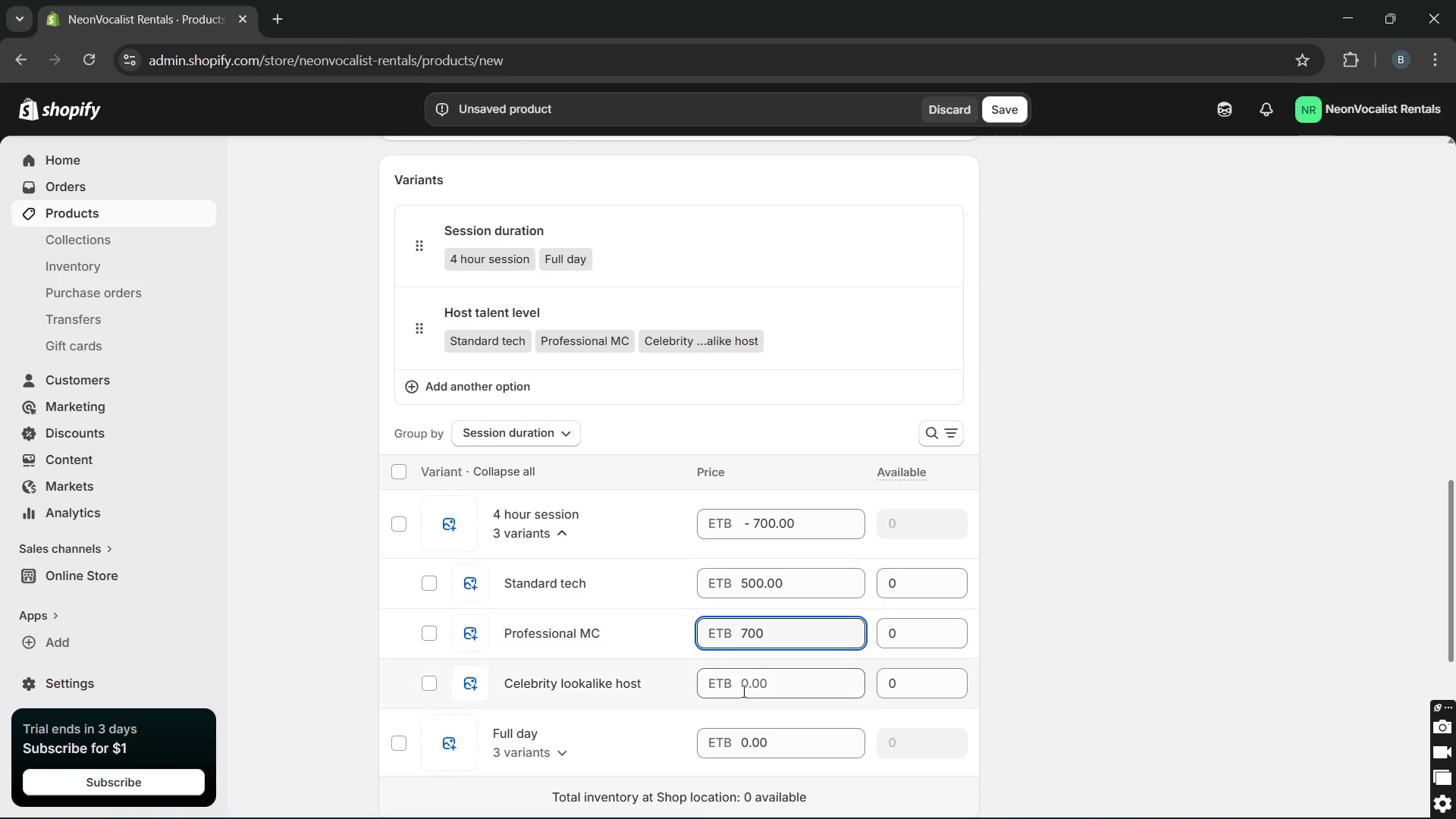 
left_click([742, 691])
 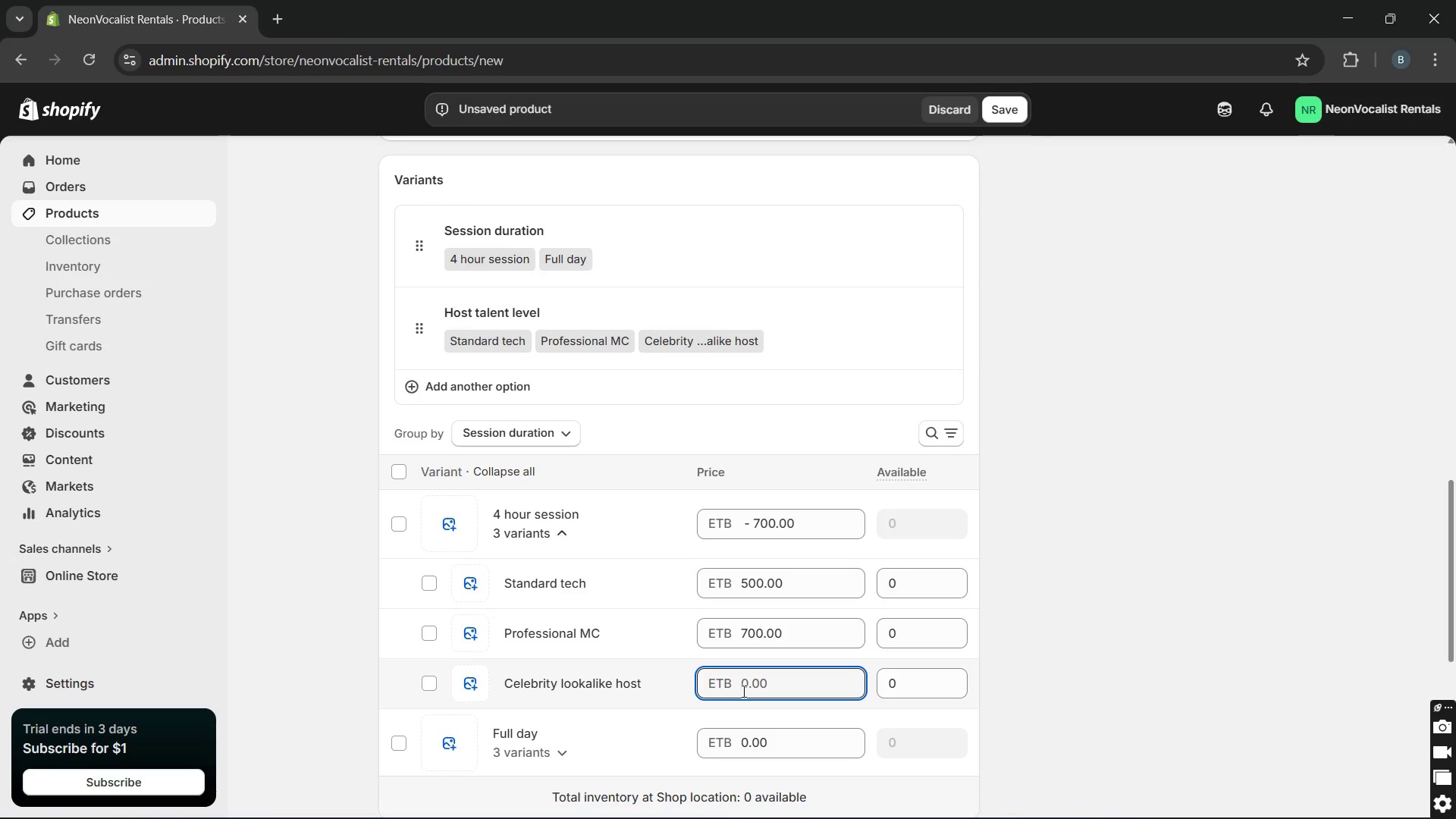 
type(1000)
 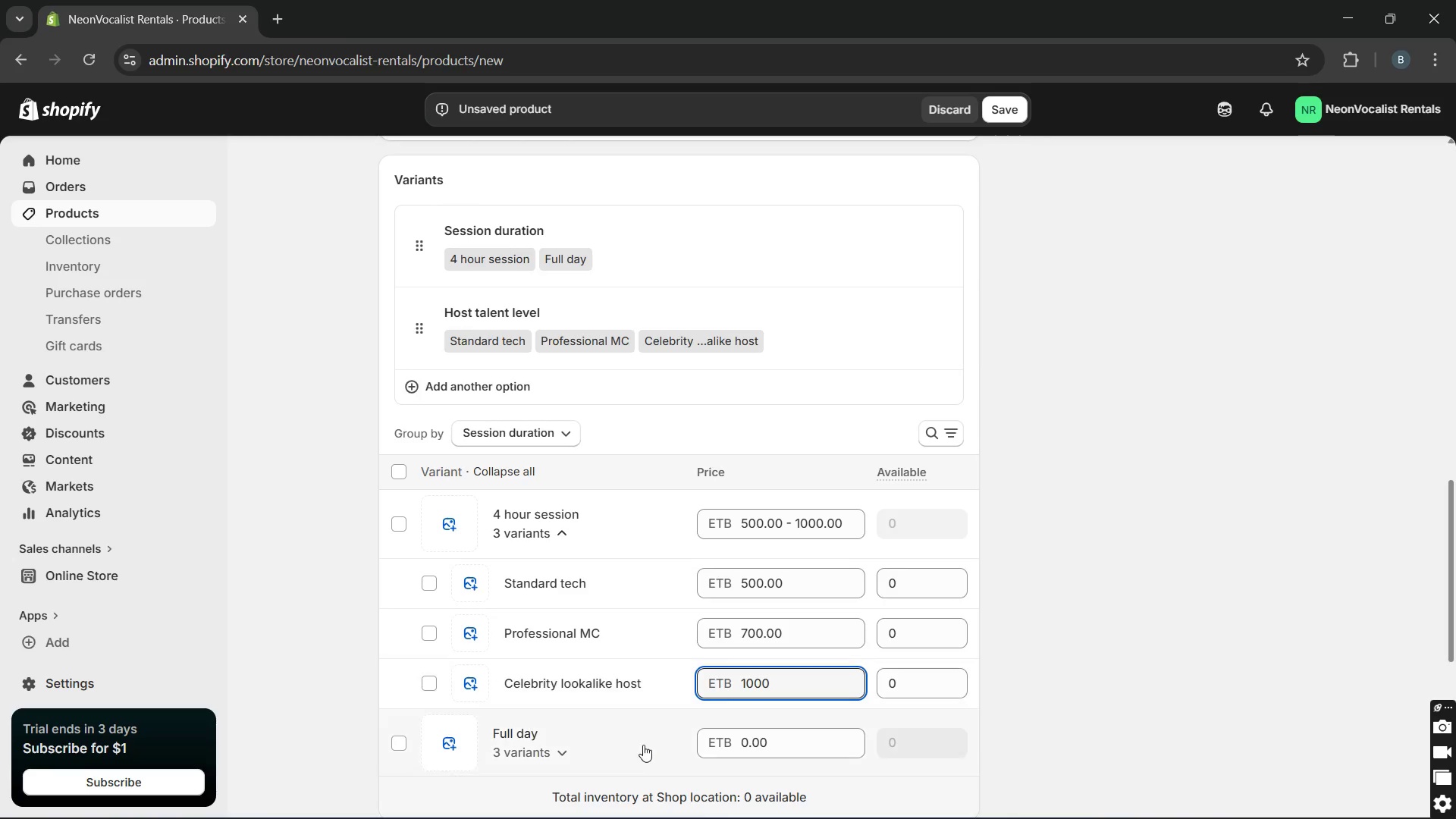 
left_click([642, 745])
 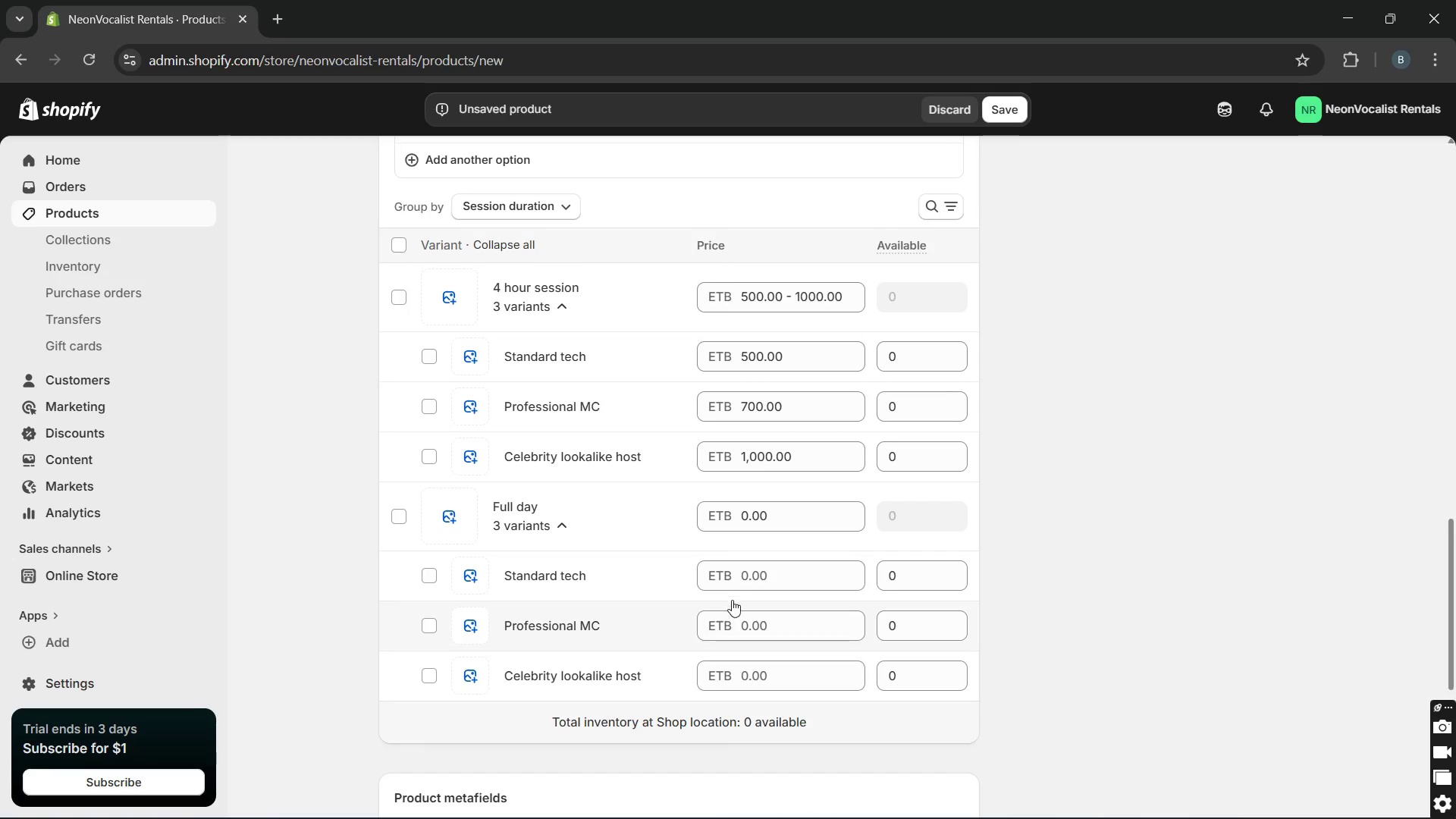 
left_click([741, 578])
 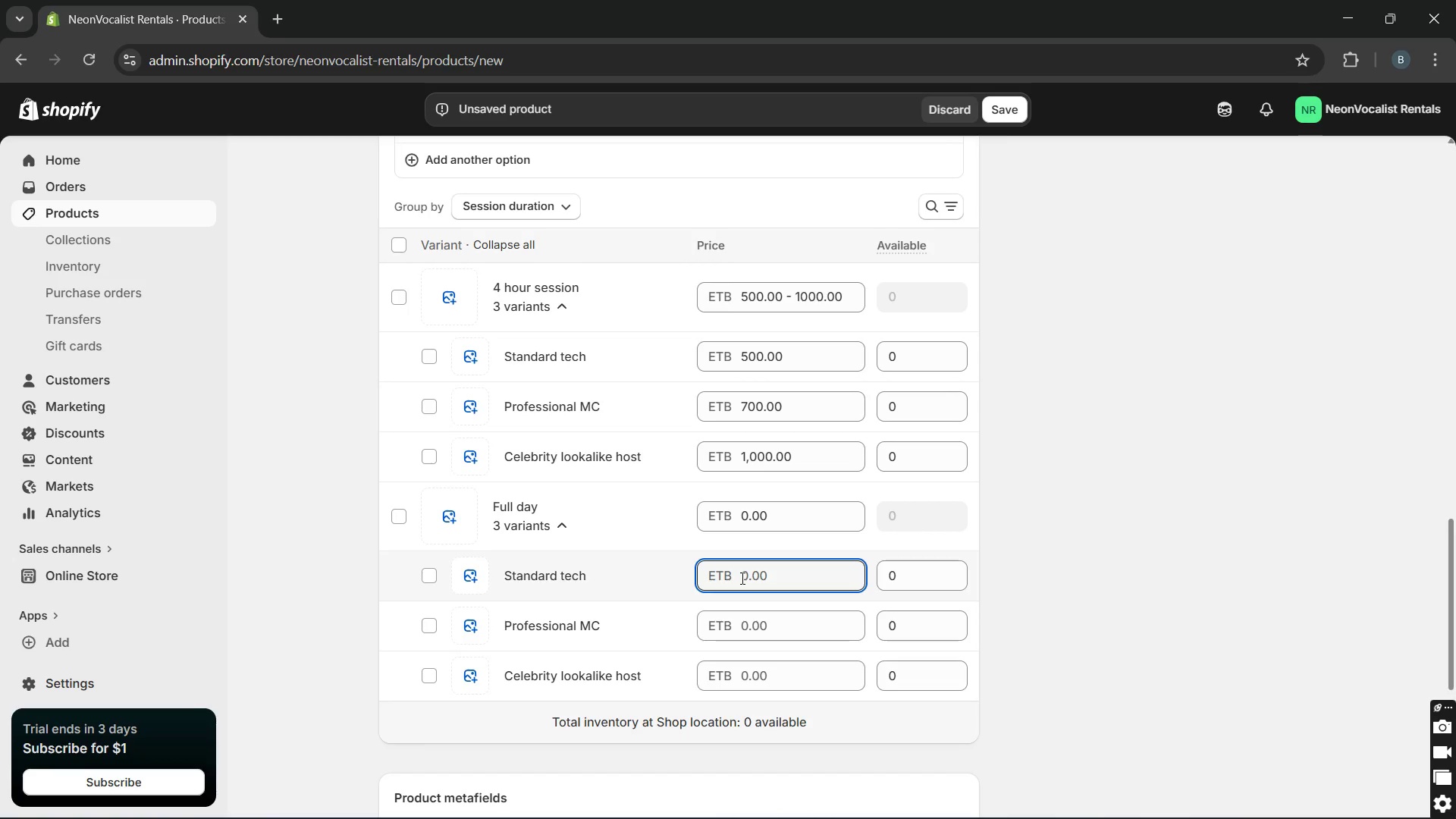 
type(950)
 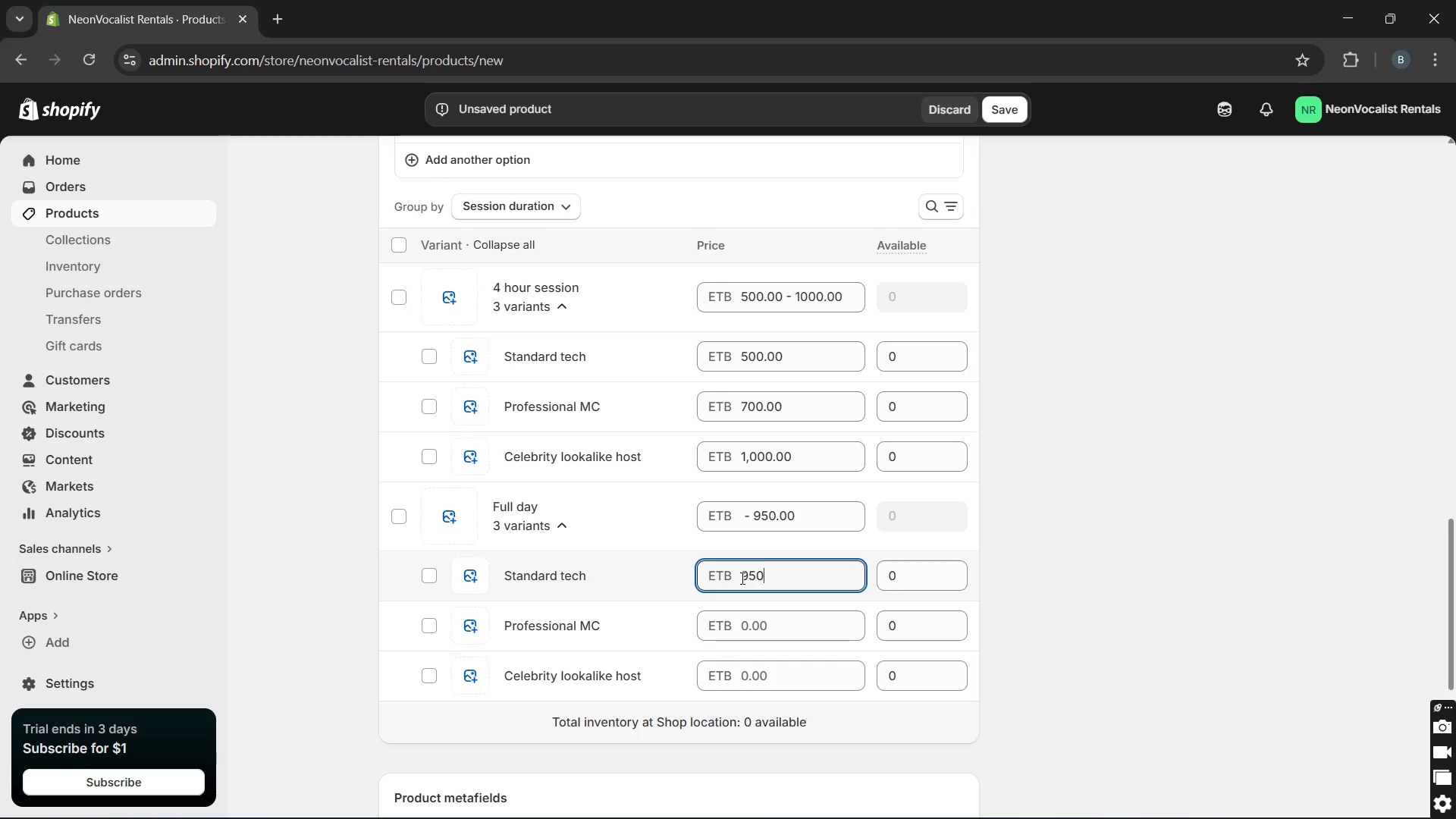 
wait(12.58)
 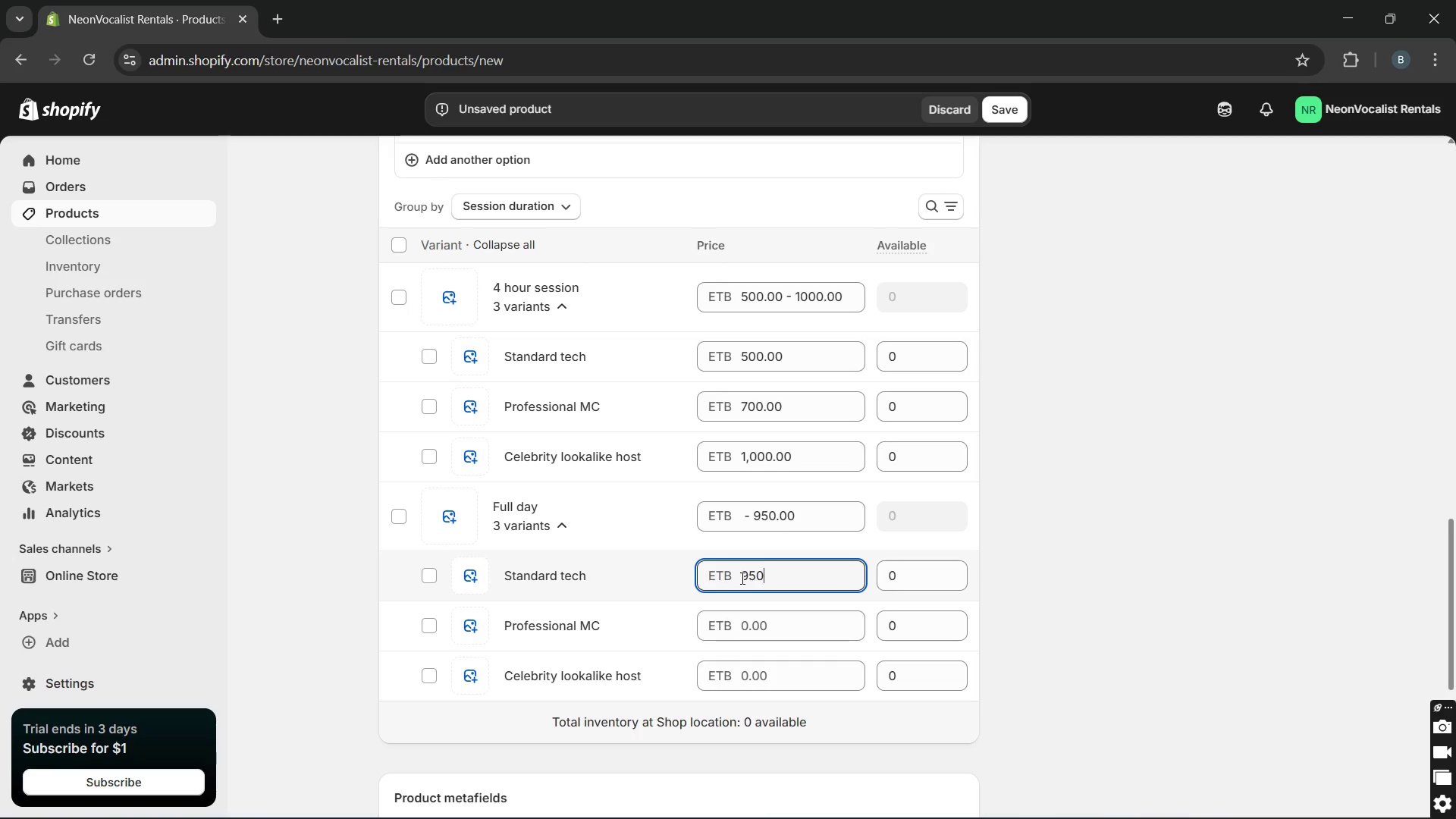 
left_click_drag(start_coordinate=[741, 350], to_coordinate=[777, 472])
 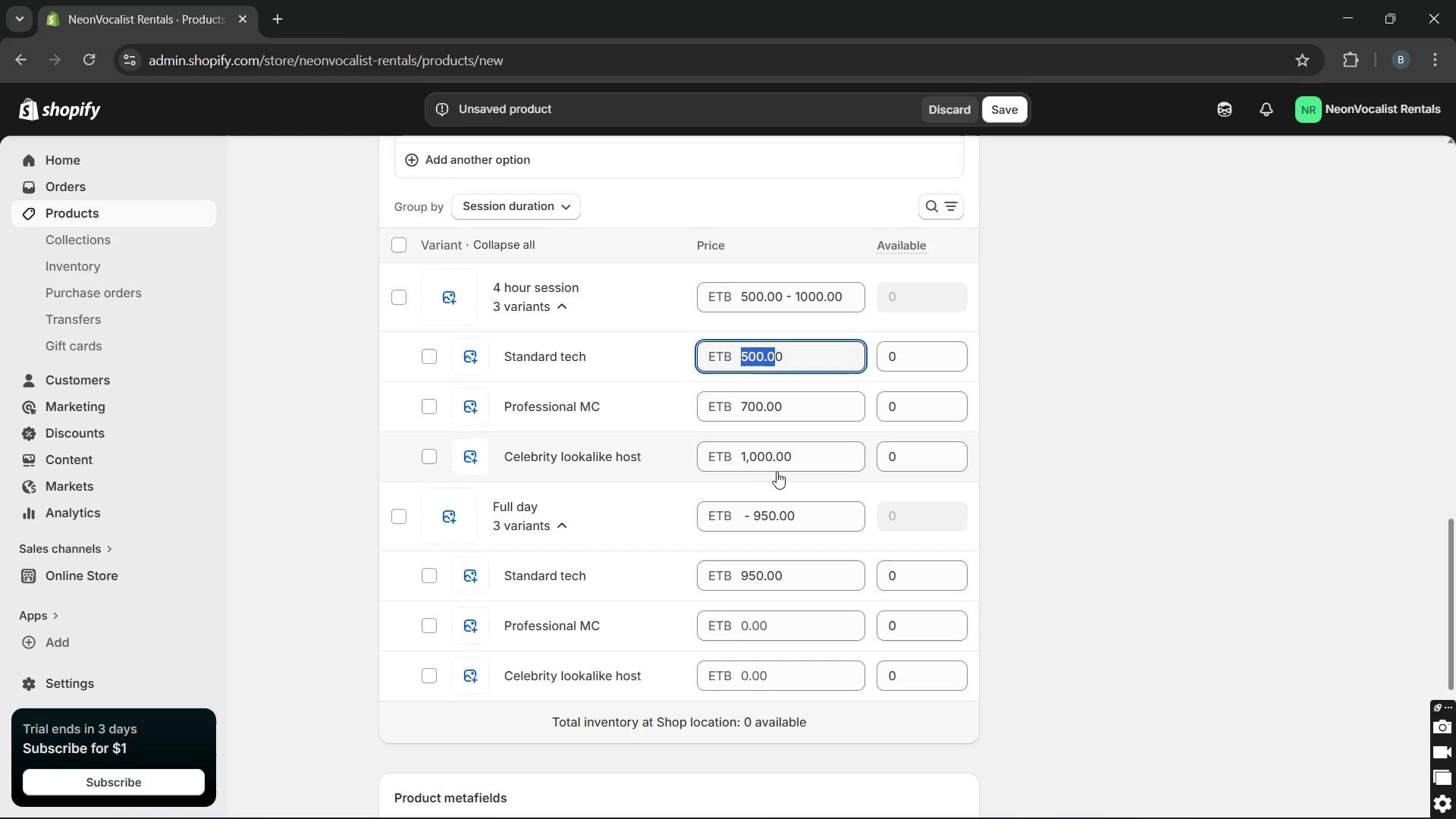 
key(Backspace)
 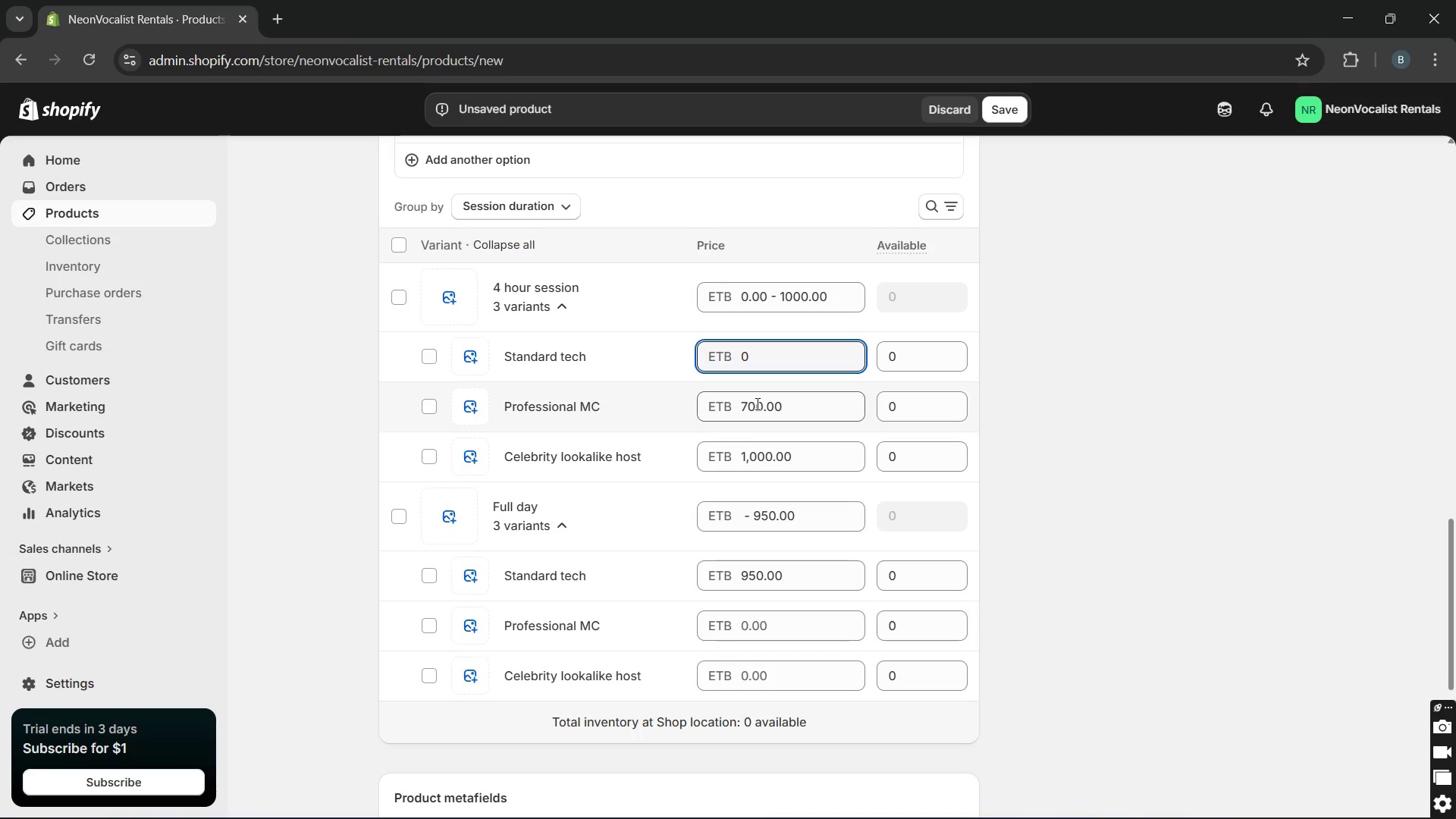 
double_click([756, 403])
 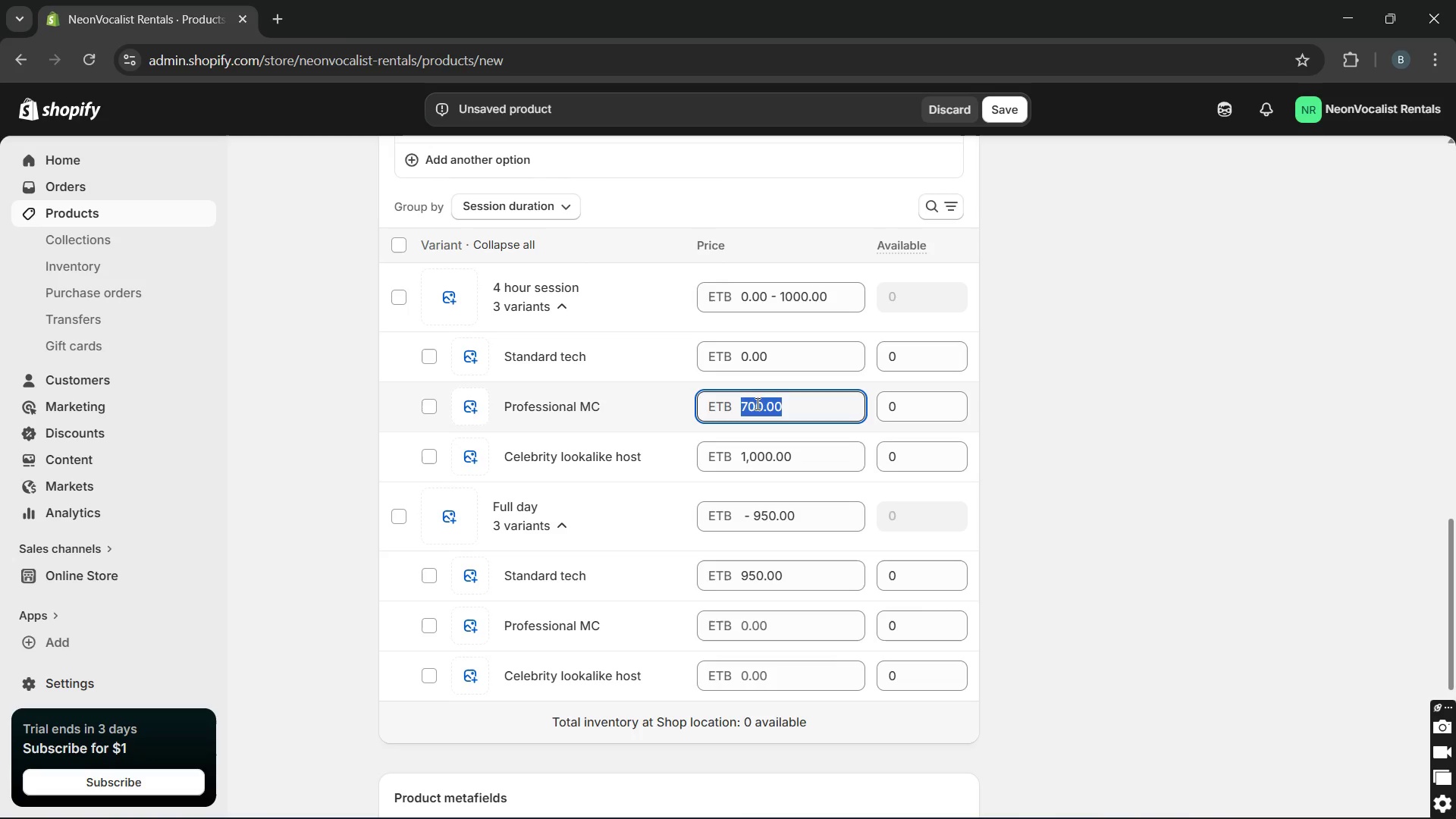 
key(Backspace)
 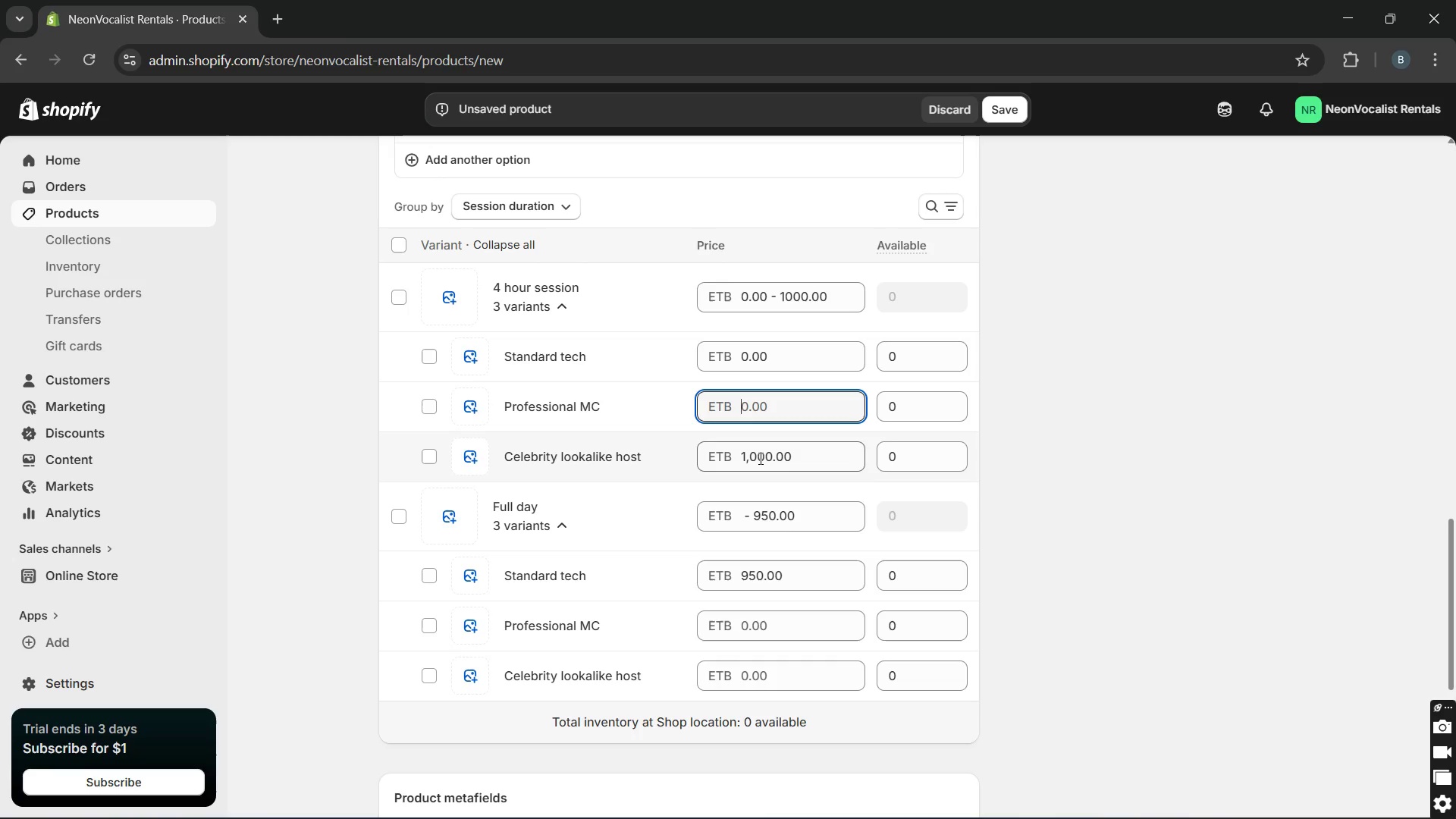 
double_click([759, 458])
 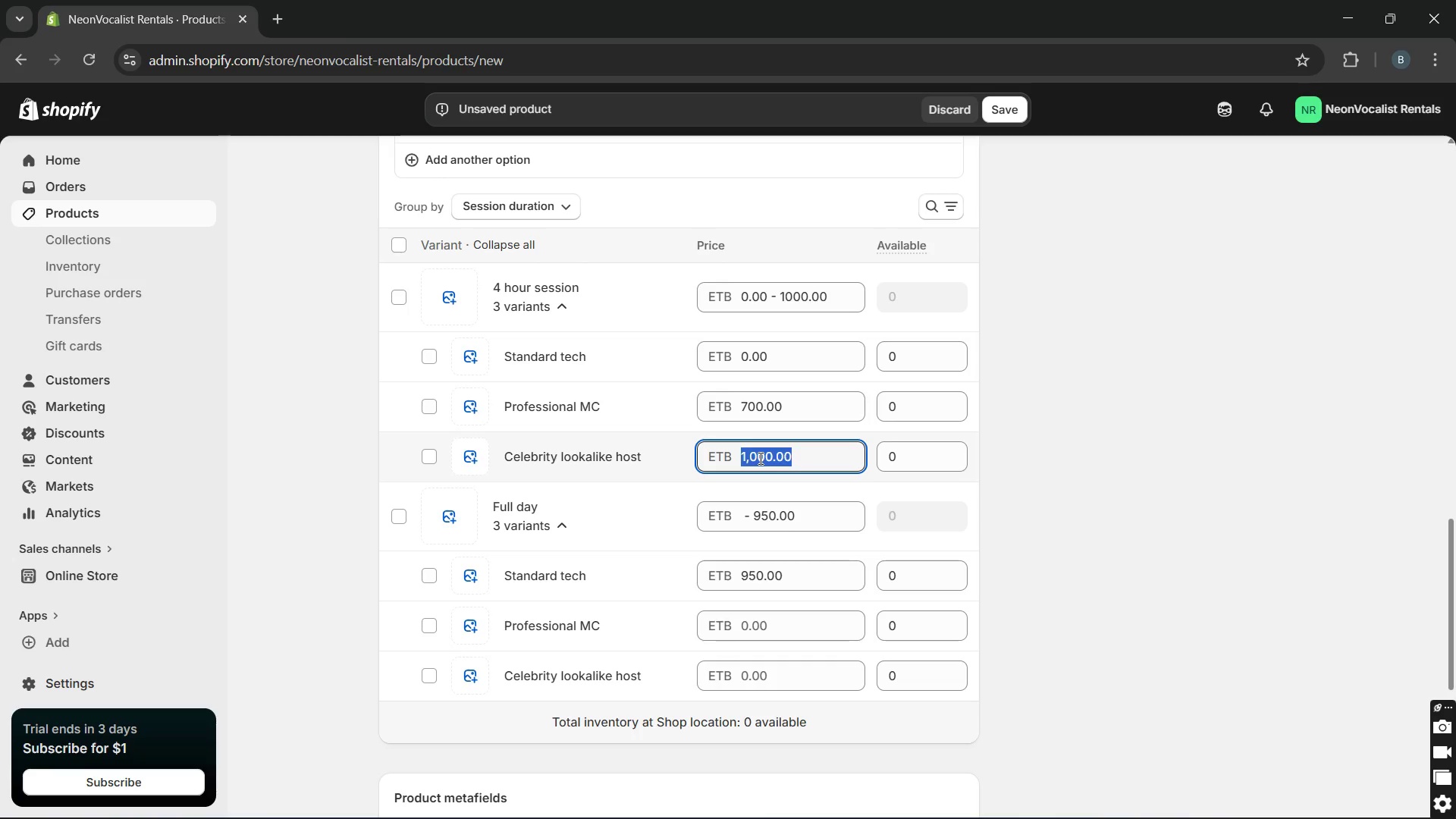 
key(Backspace)
 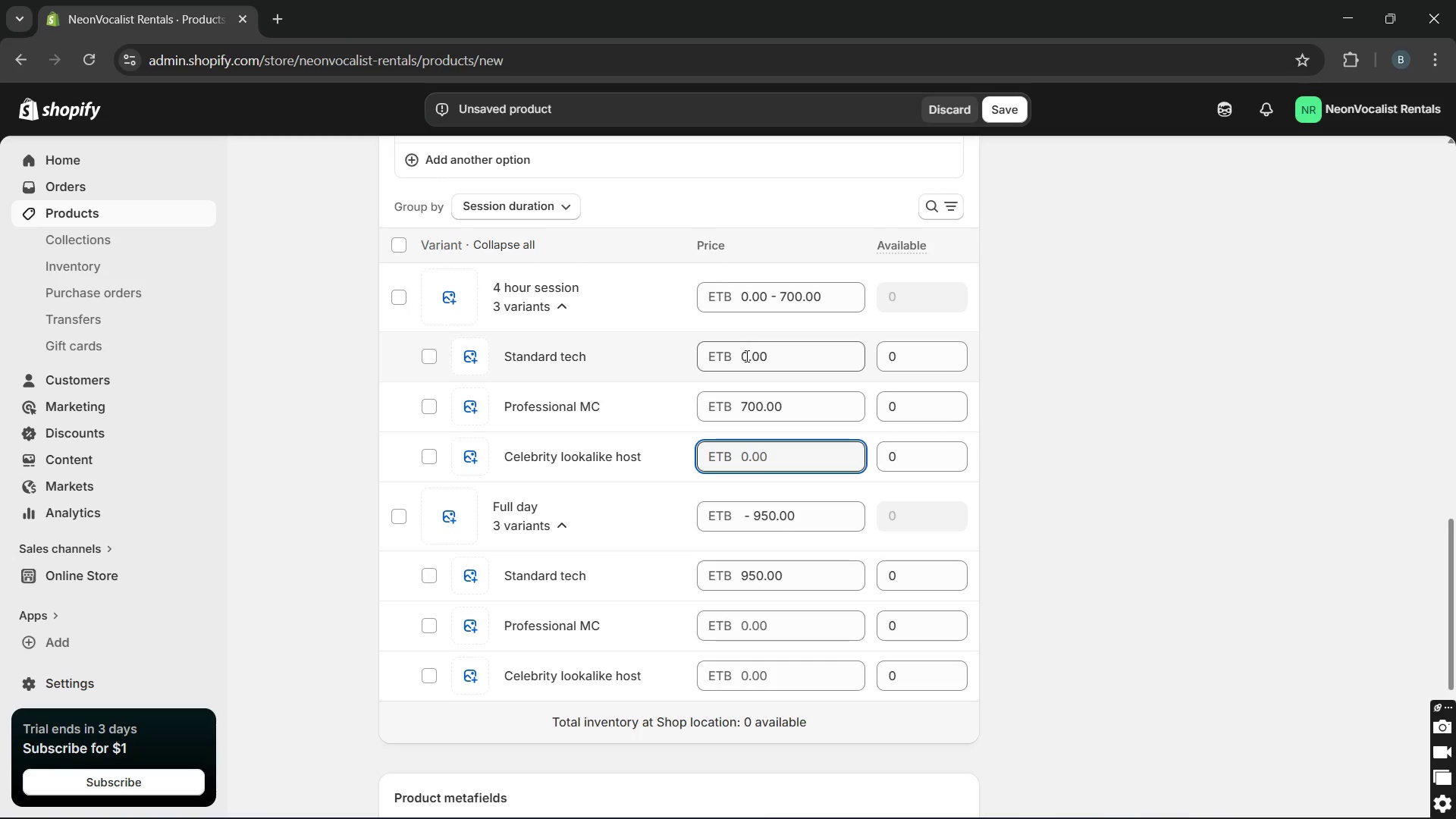 
left_click([746, 356])
 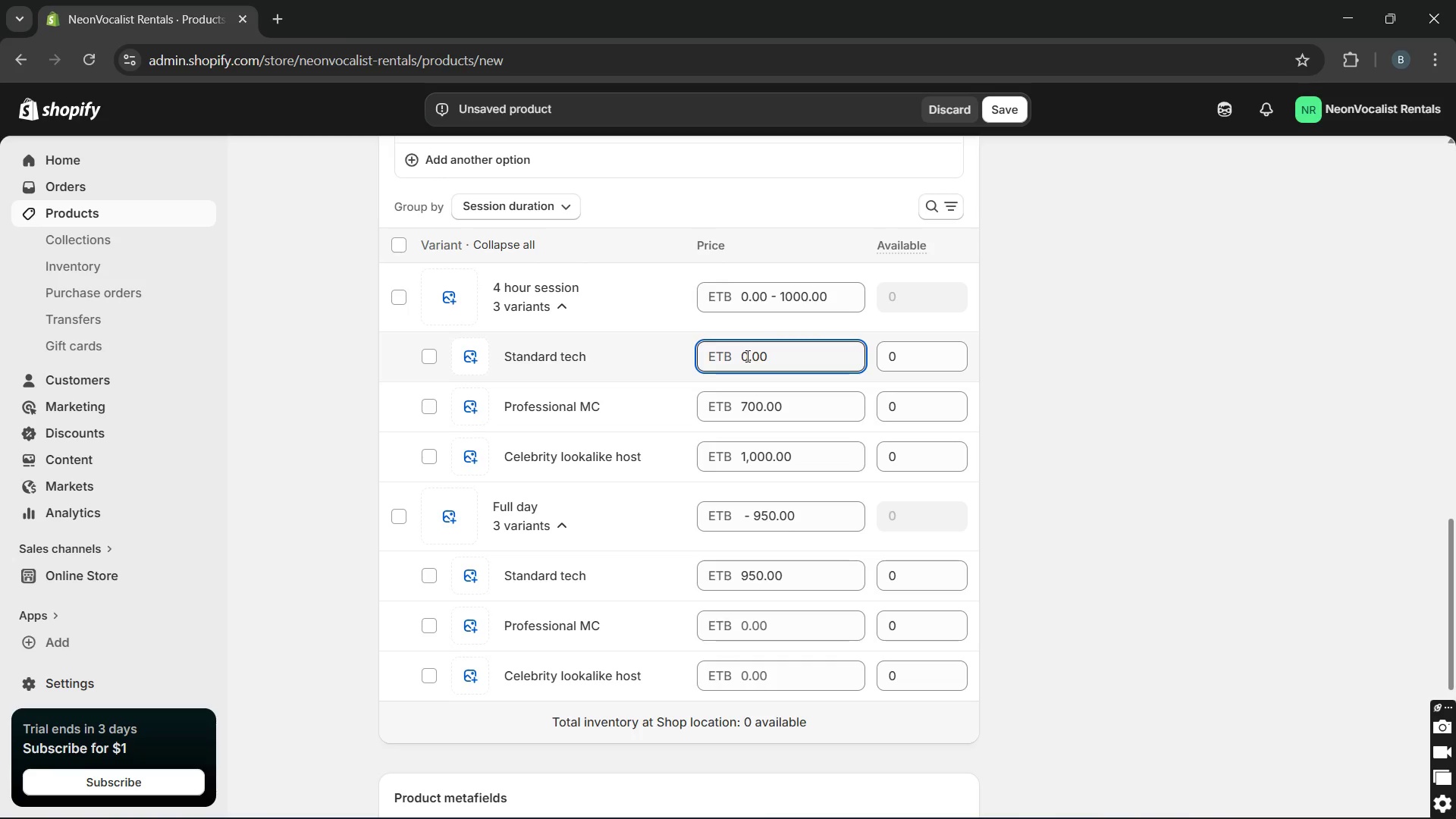 
type(470)
 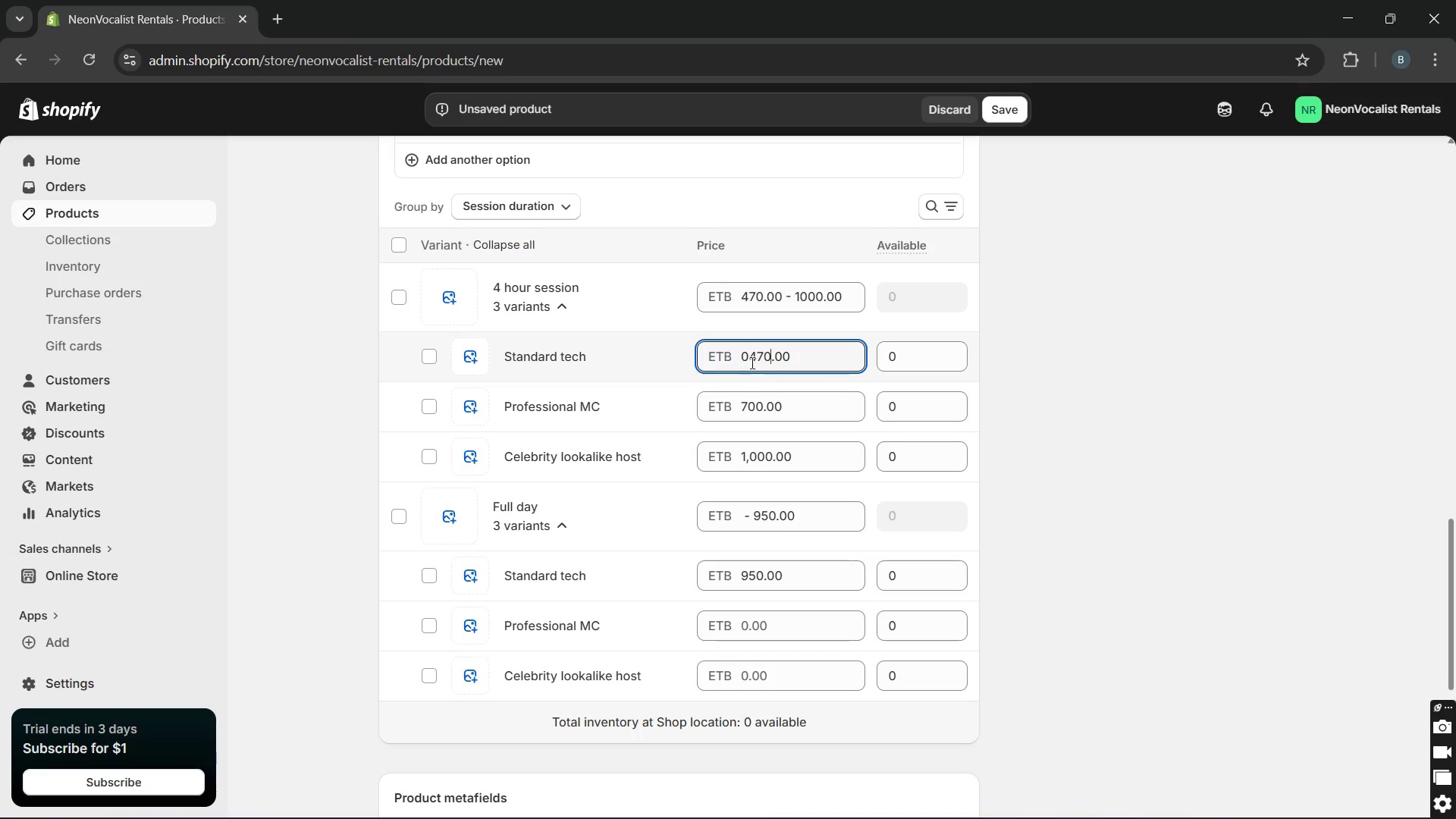 
left_click([752, 355])
 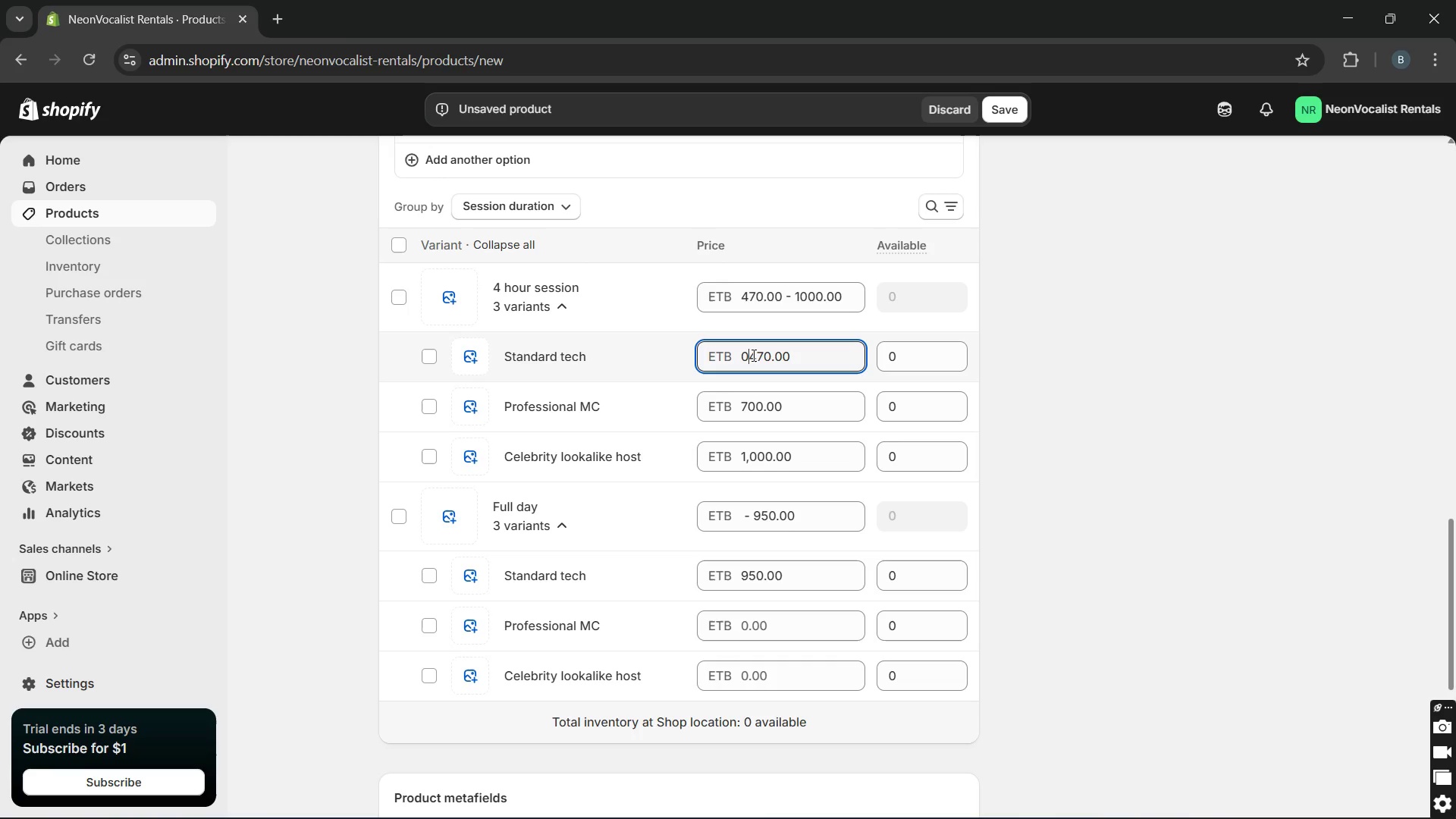 
key(Backspace)
 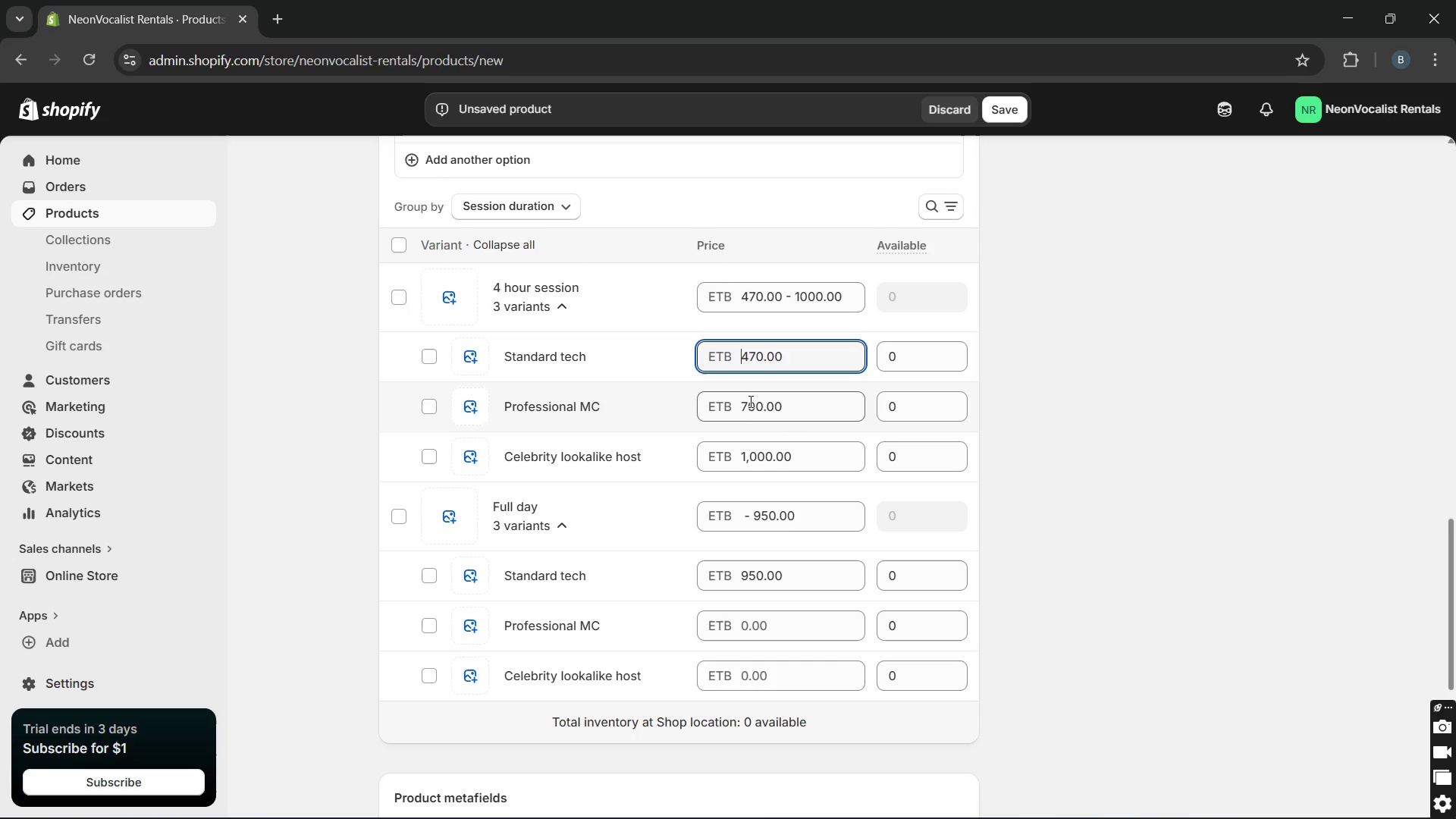 
left_click([747, 407])
 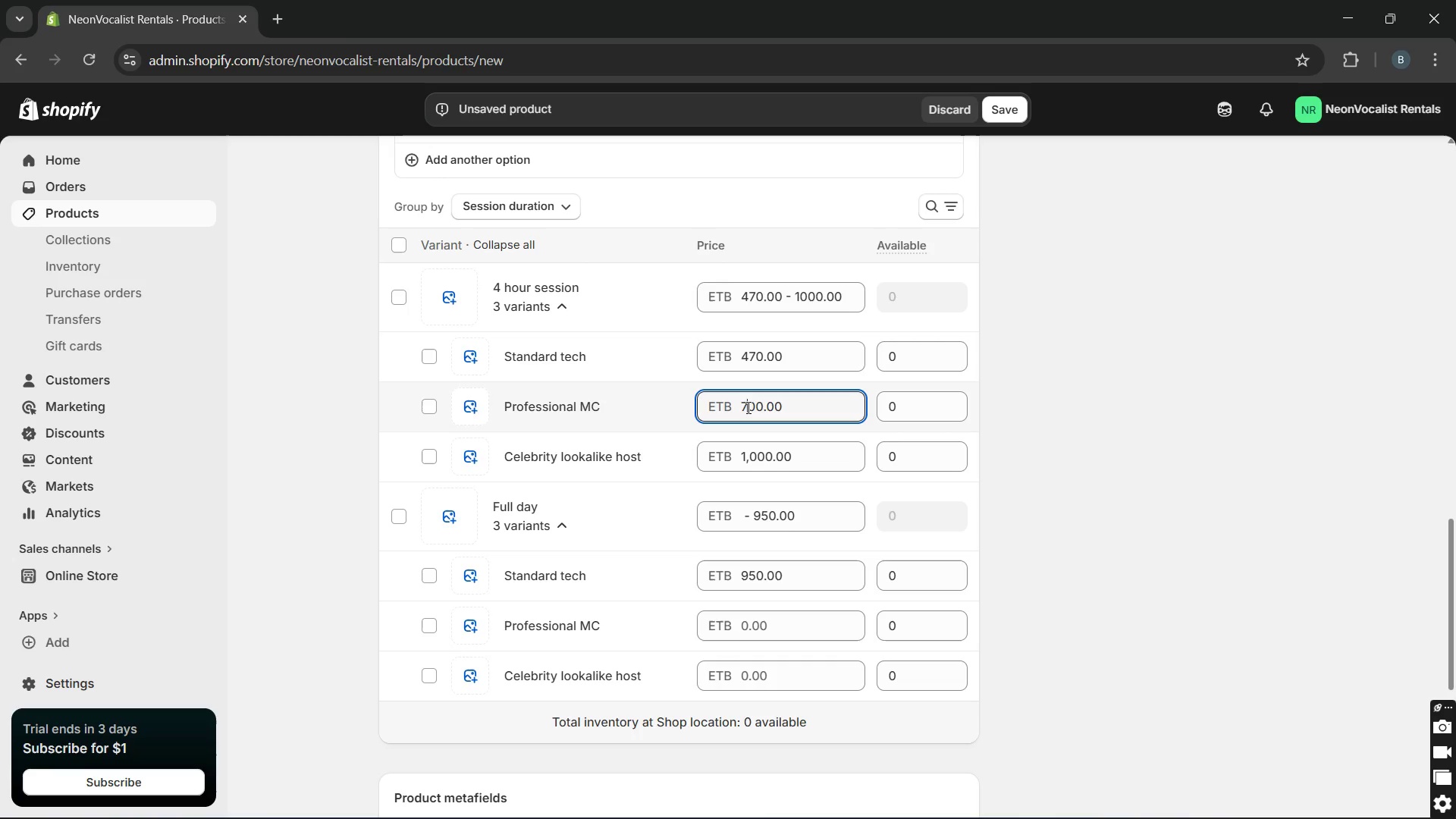 
key(ArrowRight)
 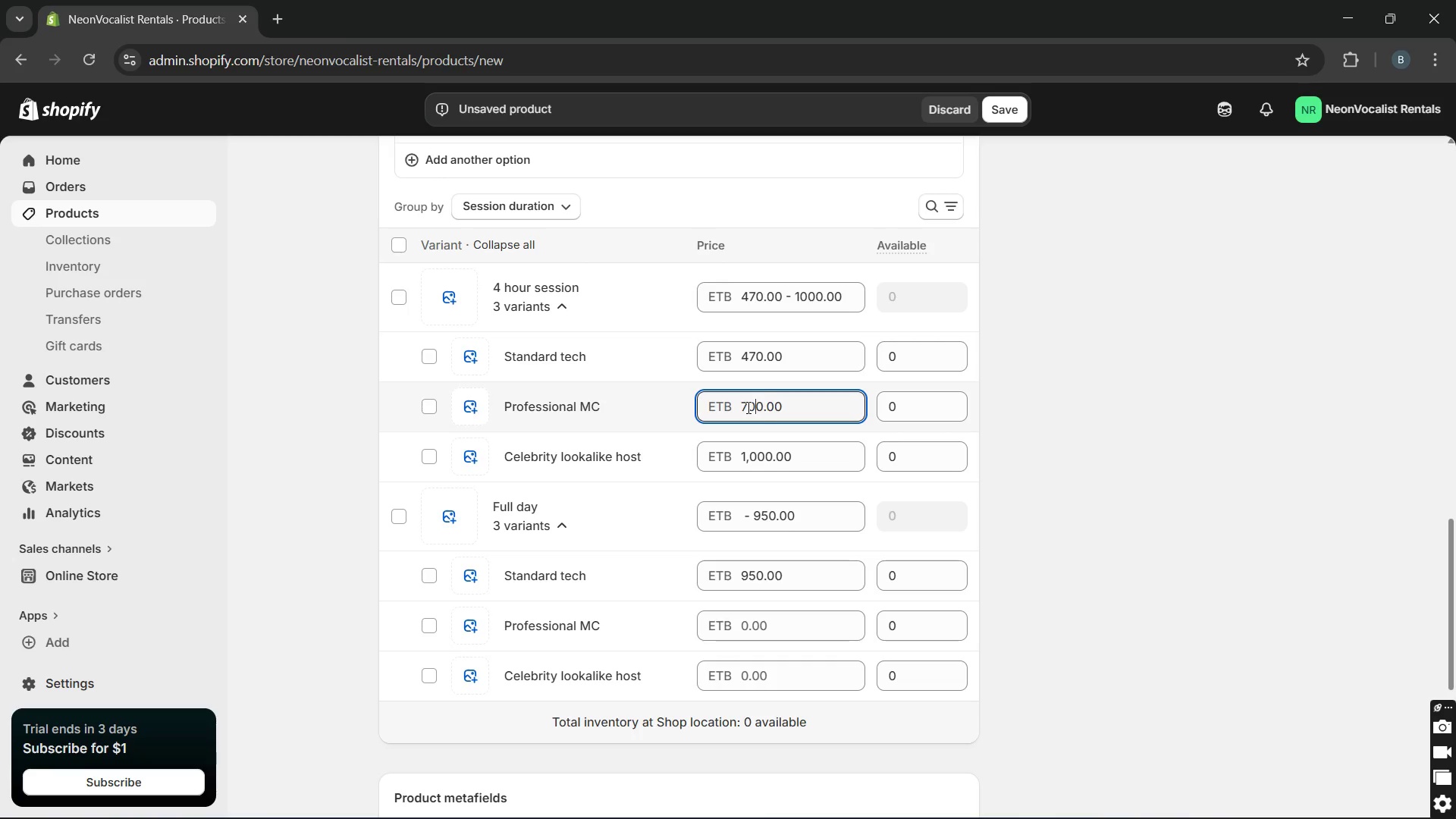 
key(ArrowRight)
 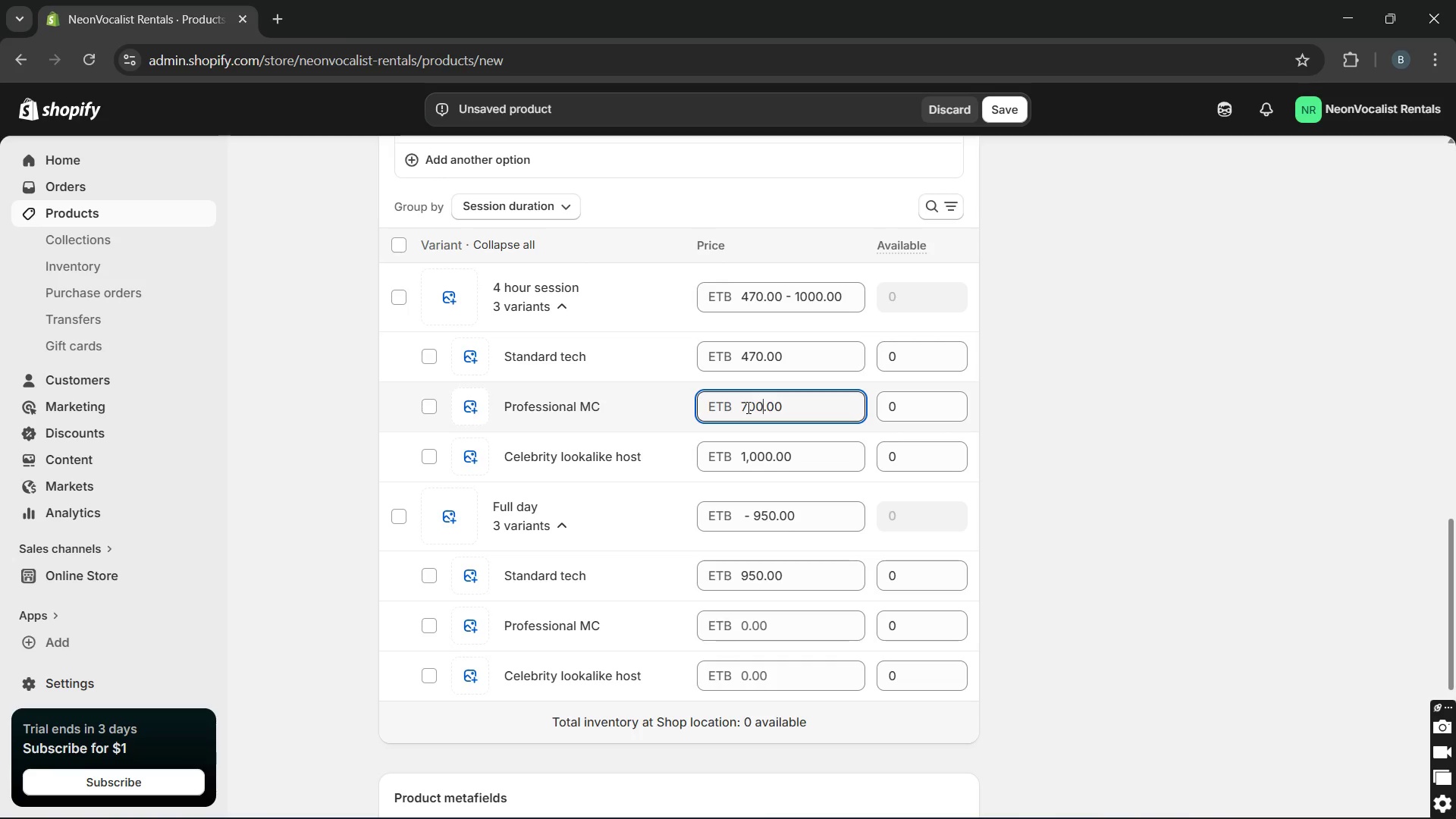 
key(Backspace)
key(Backspace)
key(Backspace)
type(670)
 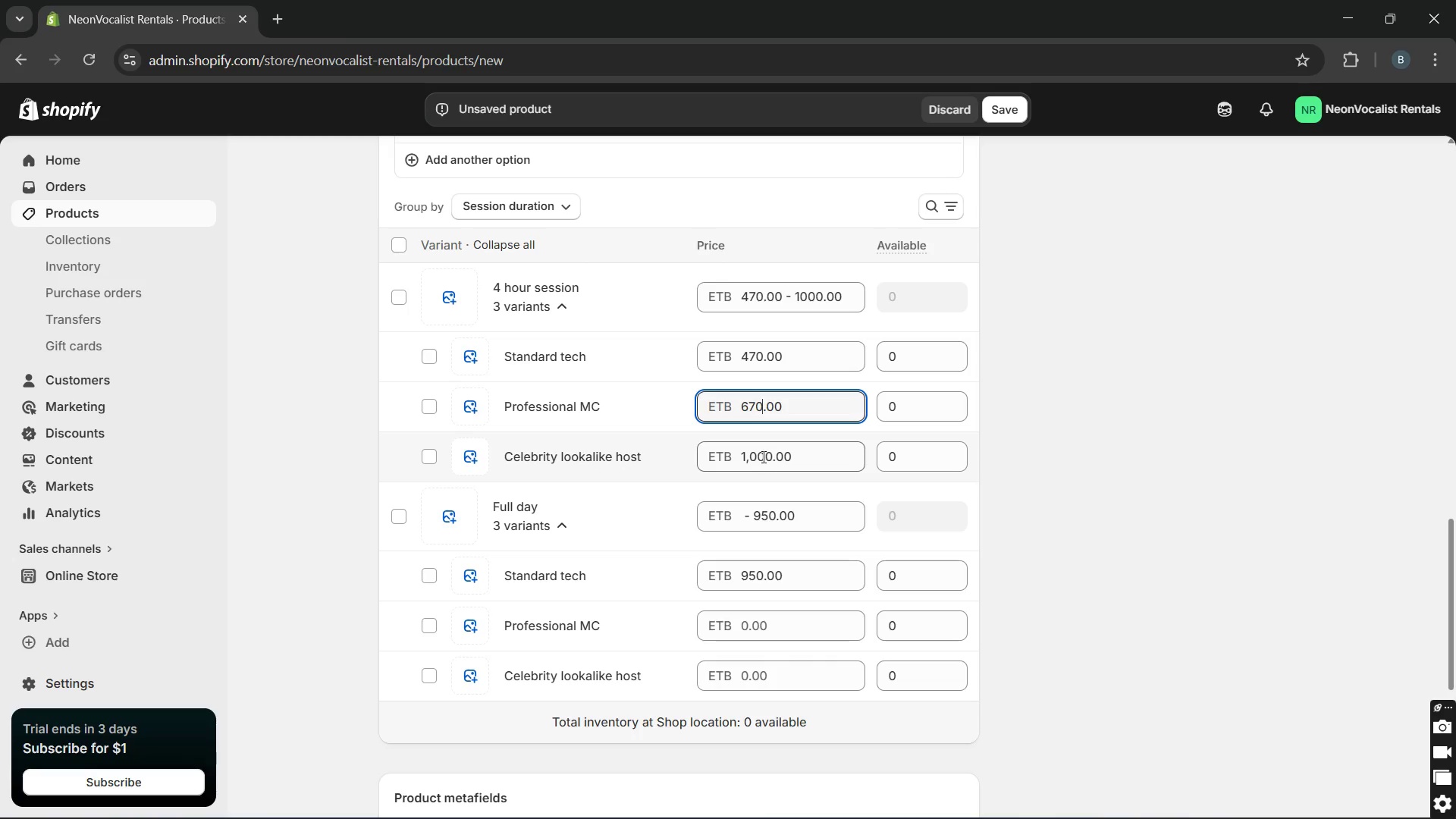 
double_click([762, 457])
 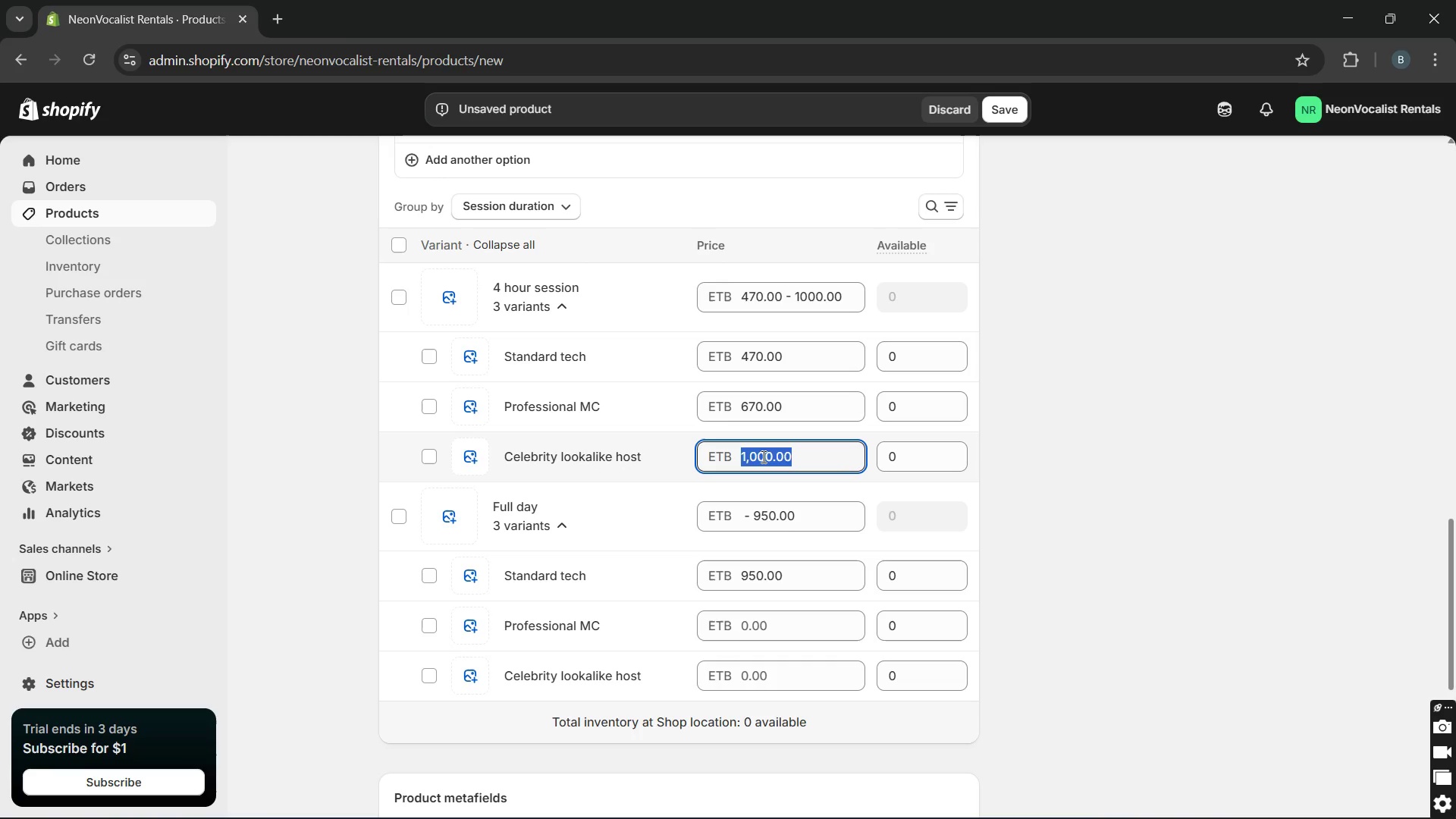 
type(970)
 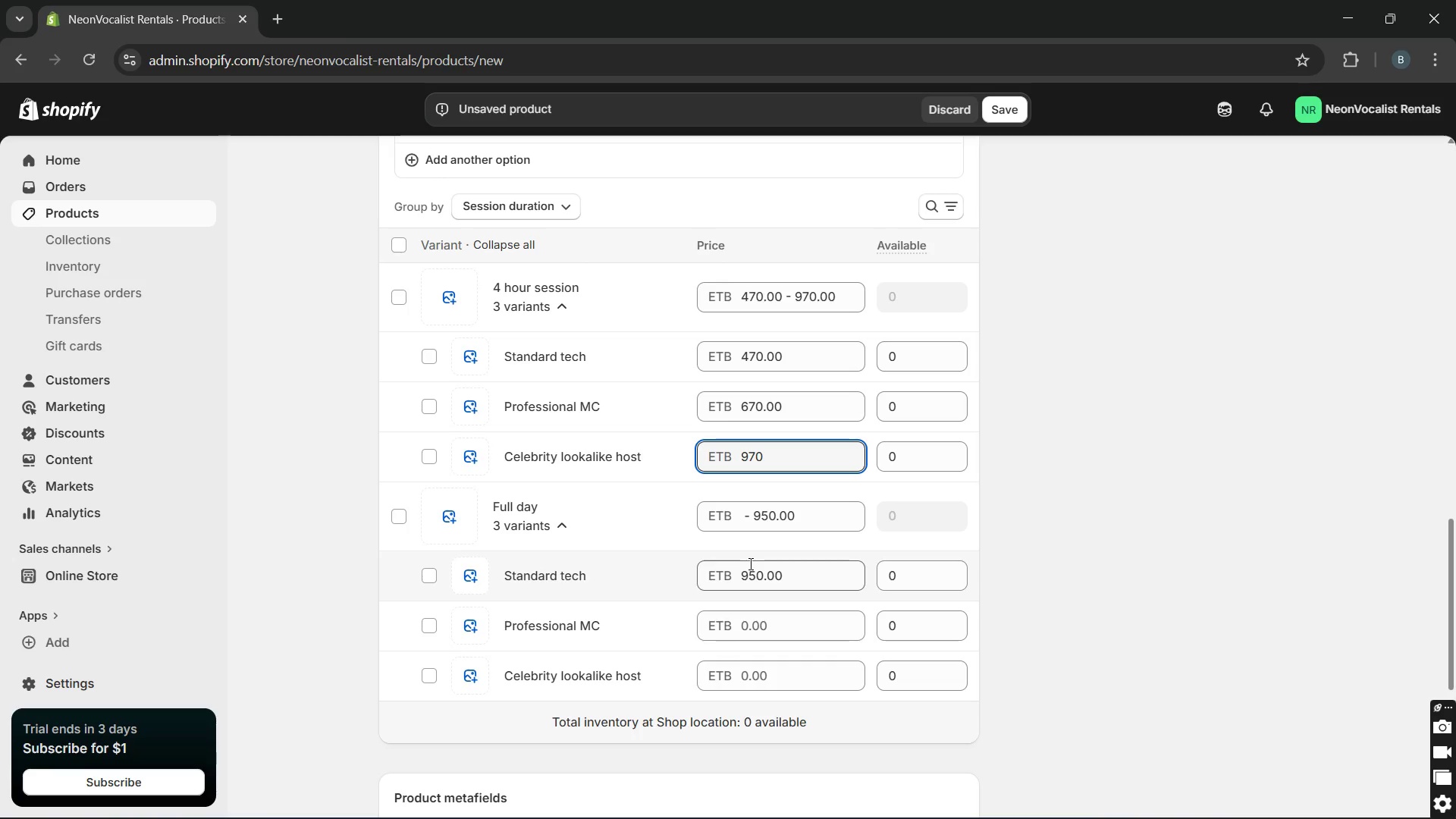 
double_click([749, 563])
 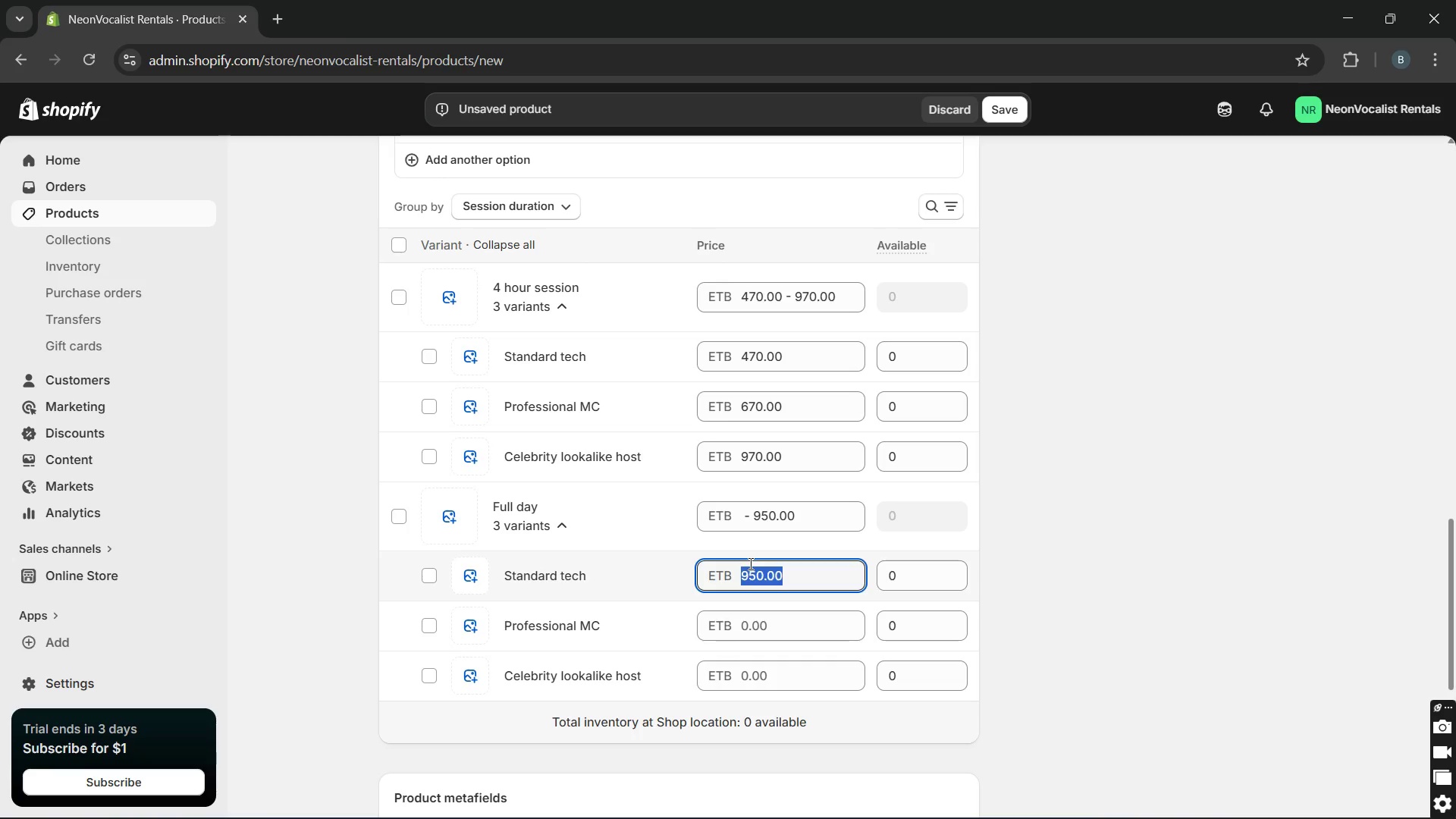 
type(930)
 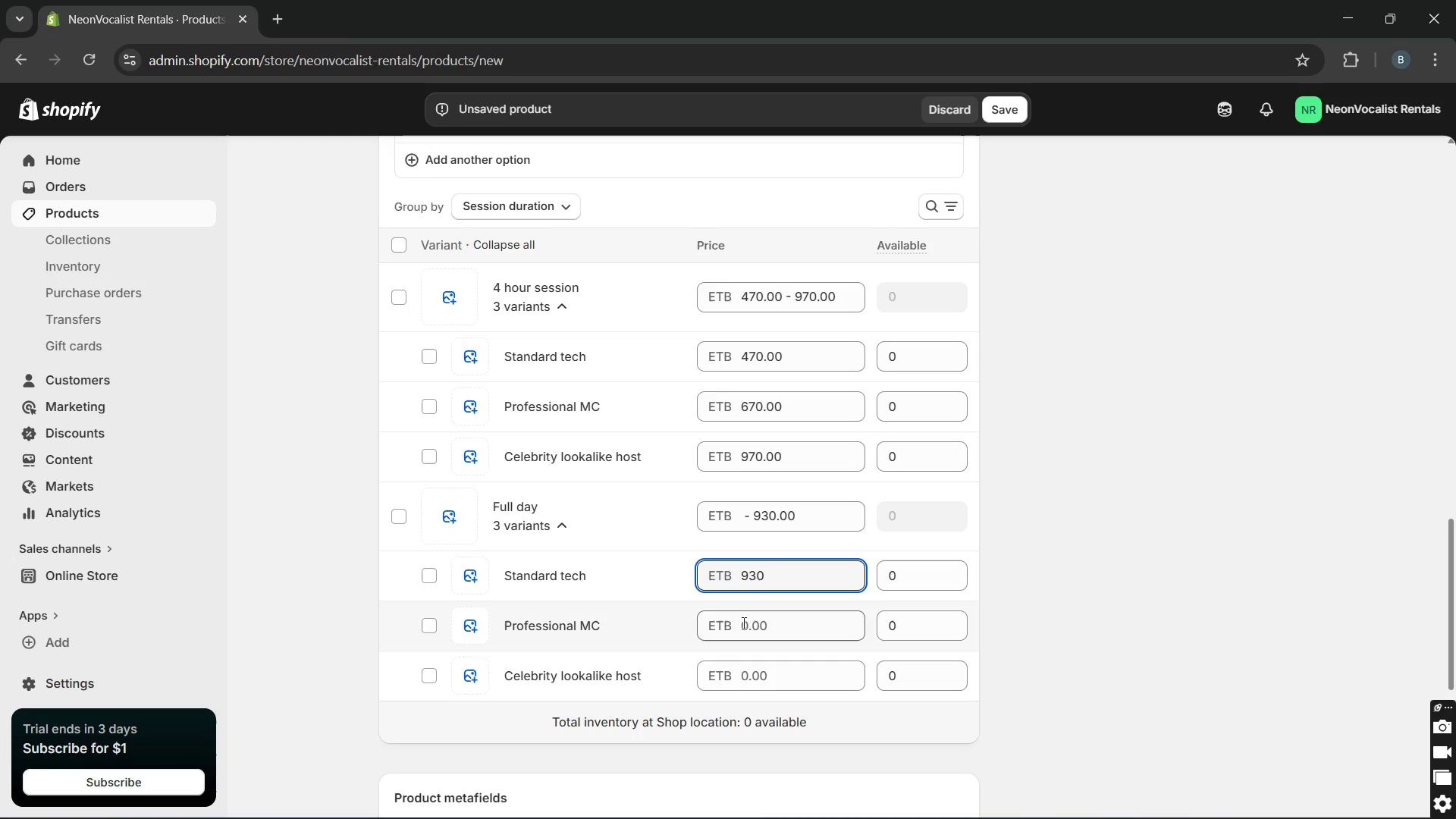 
left_click([742, 623])
 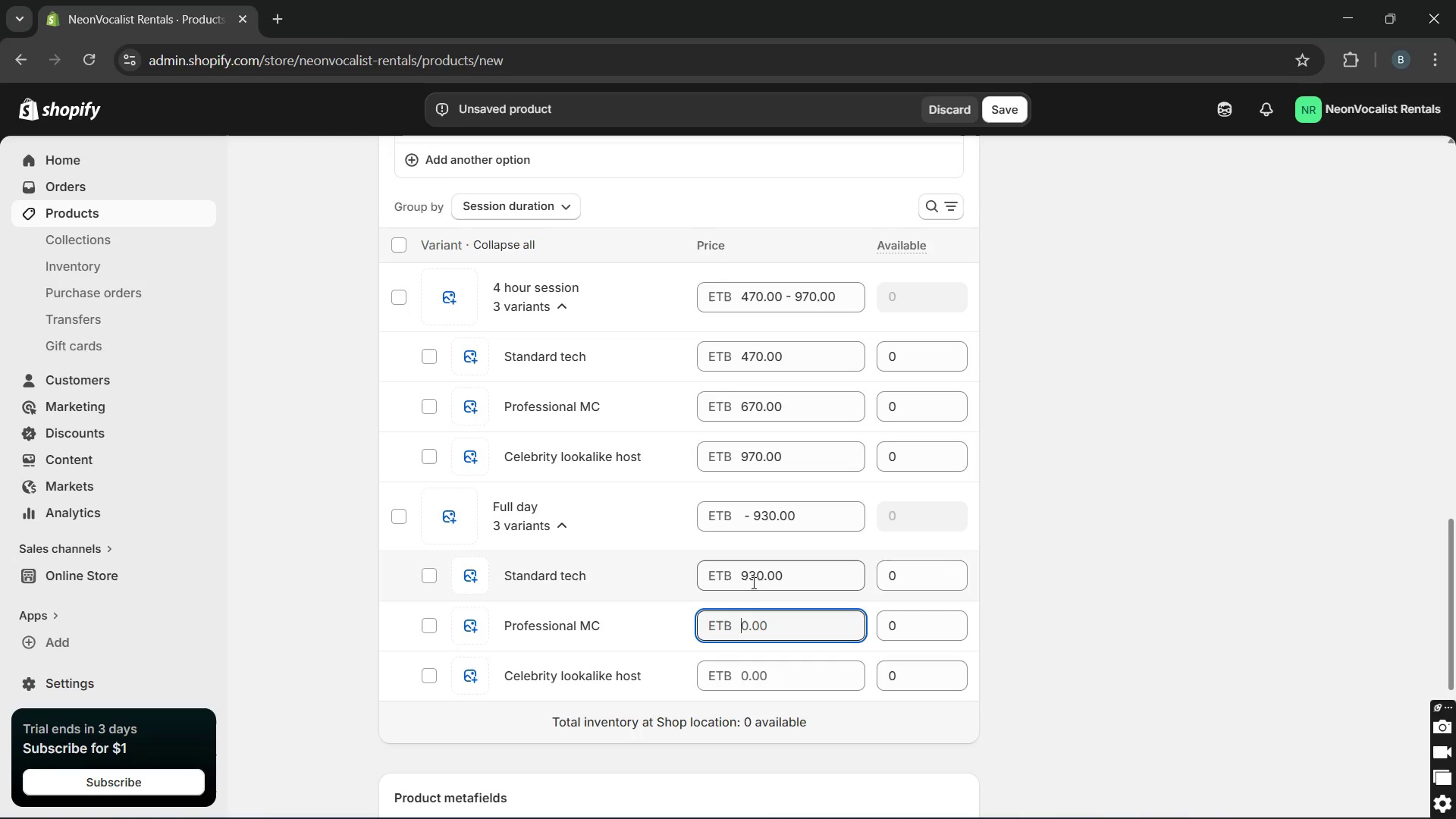 
left_click([753, 571])
 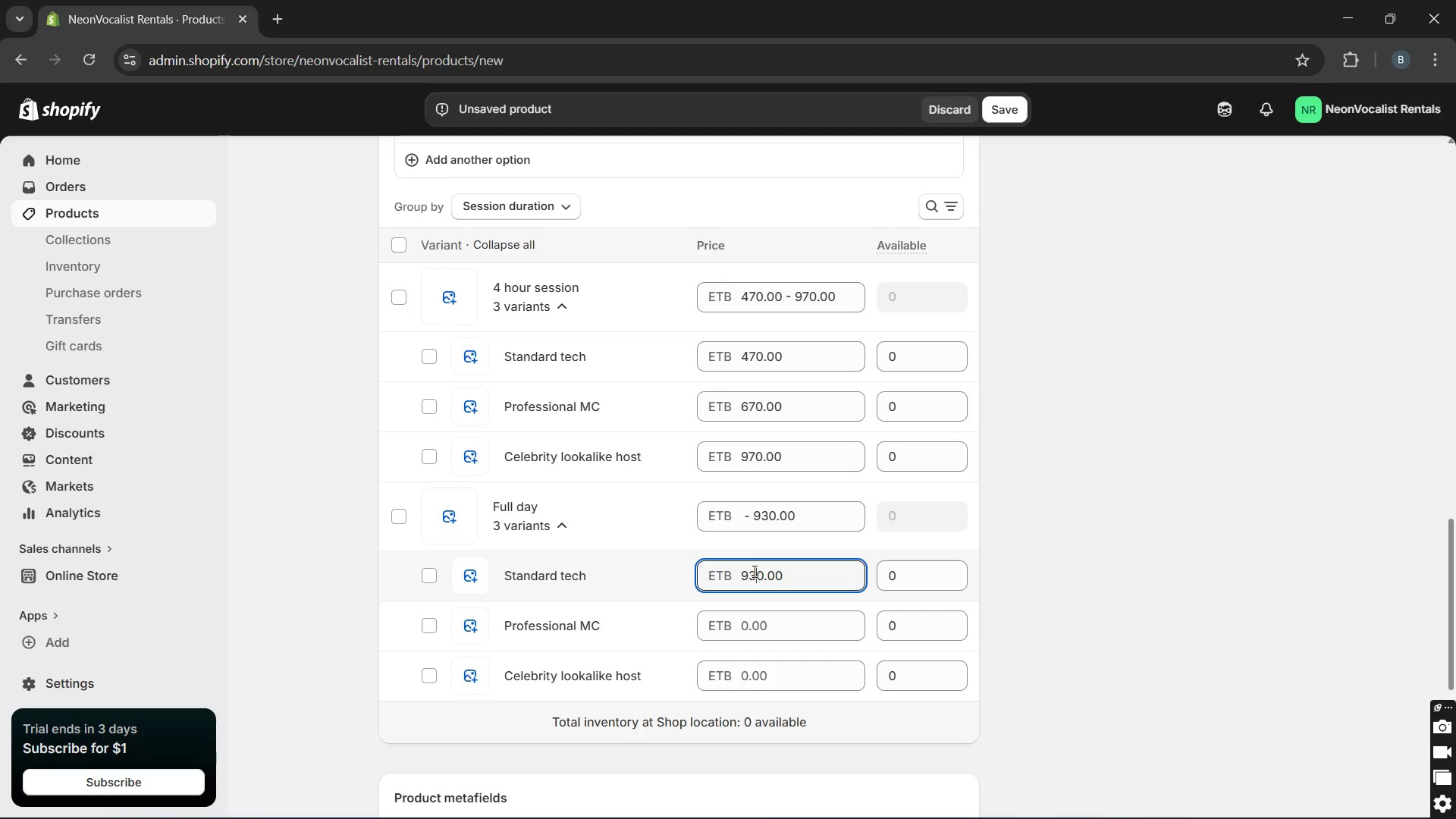 
key(Backspace)
 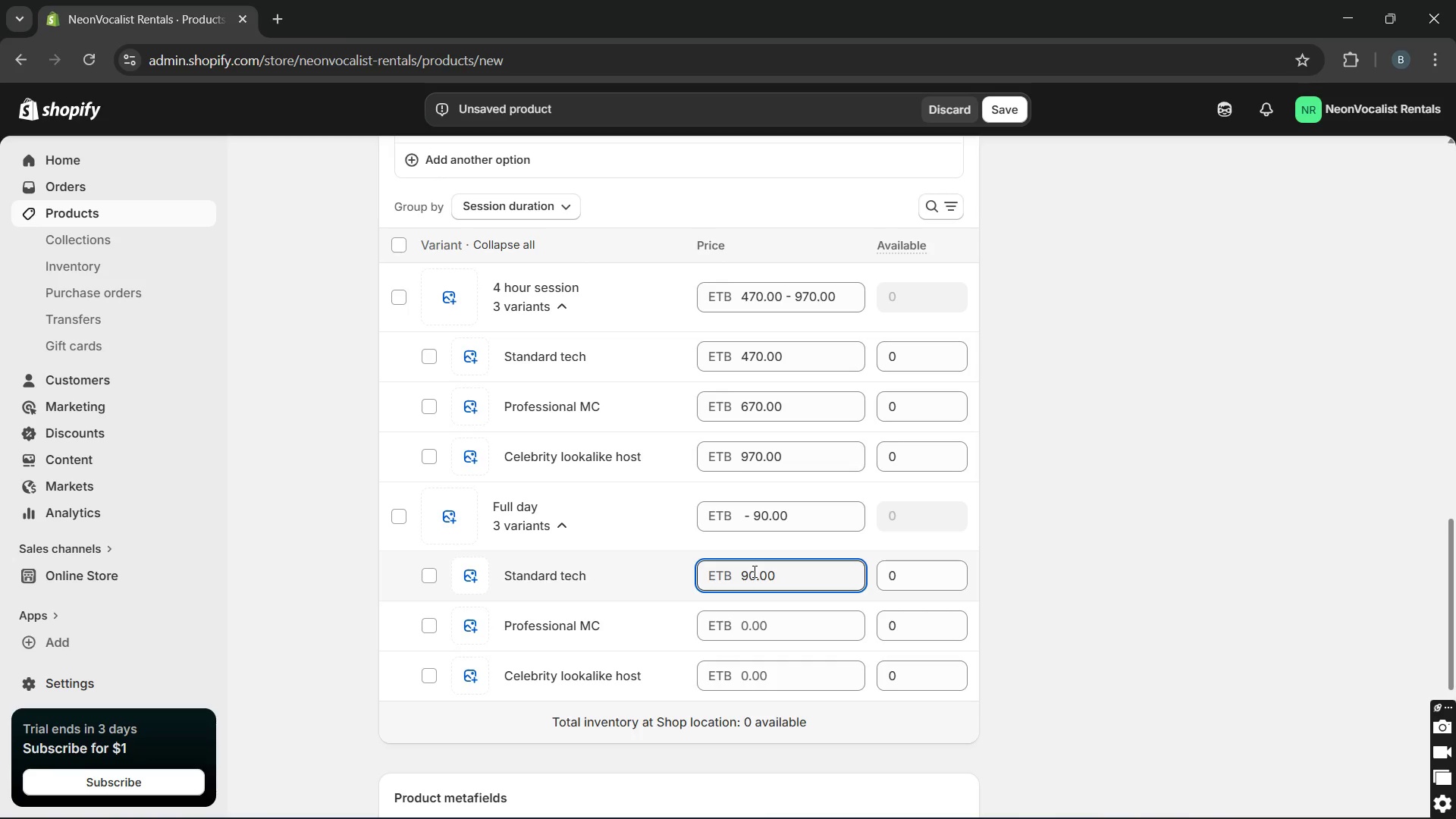 
key(2)
 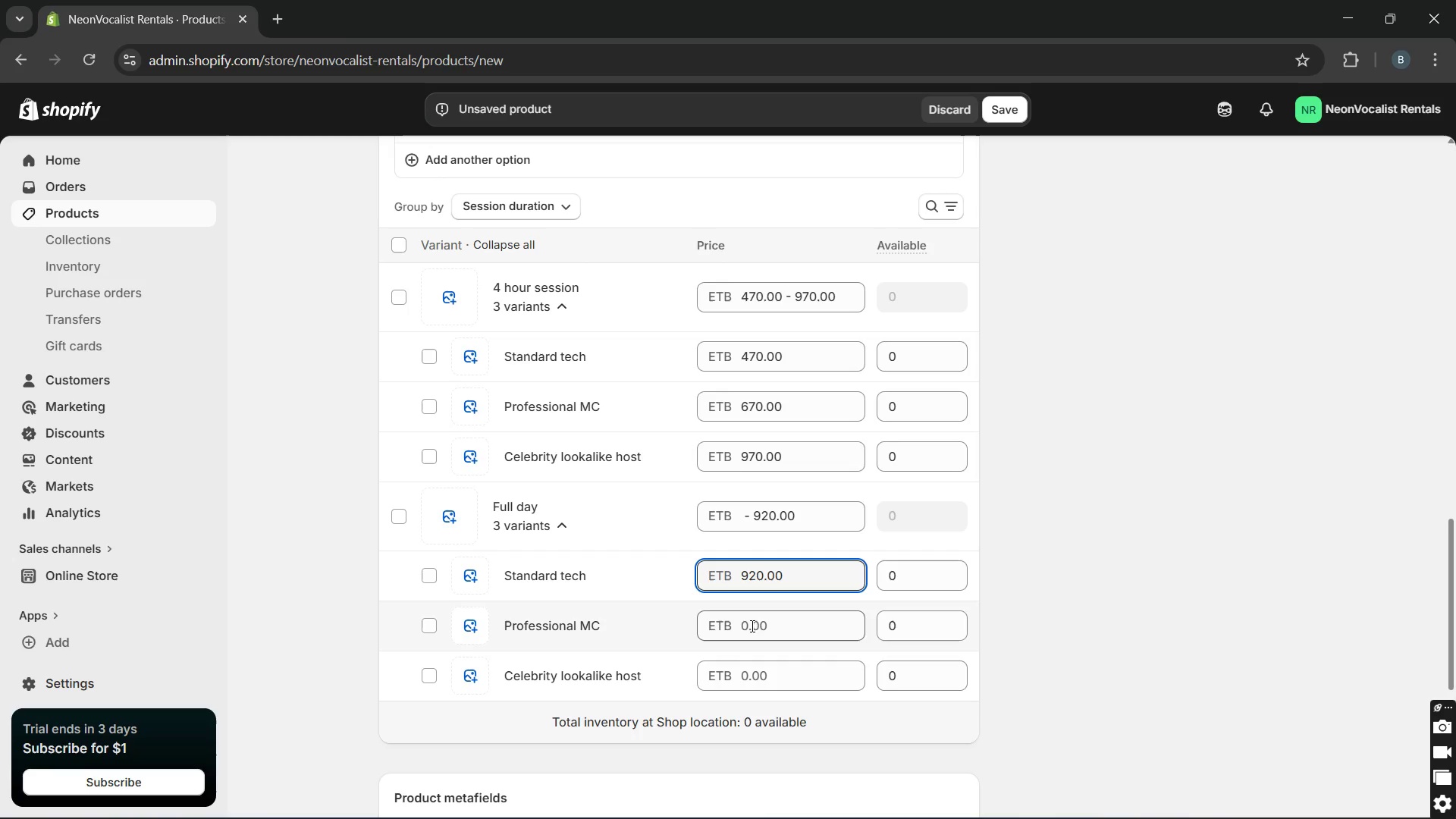 
left_click([749, 626])
 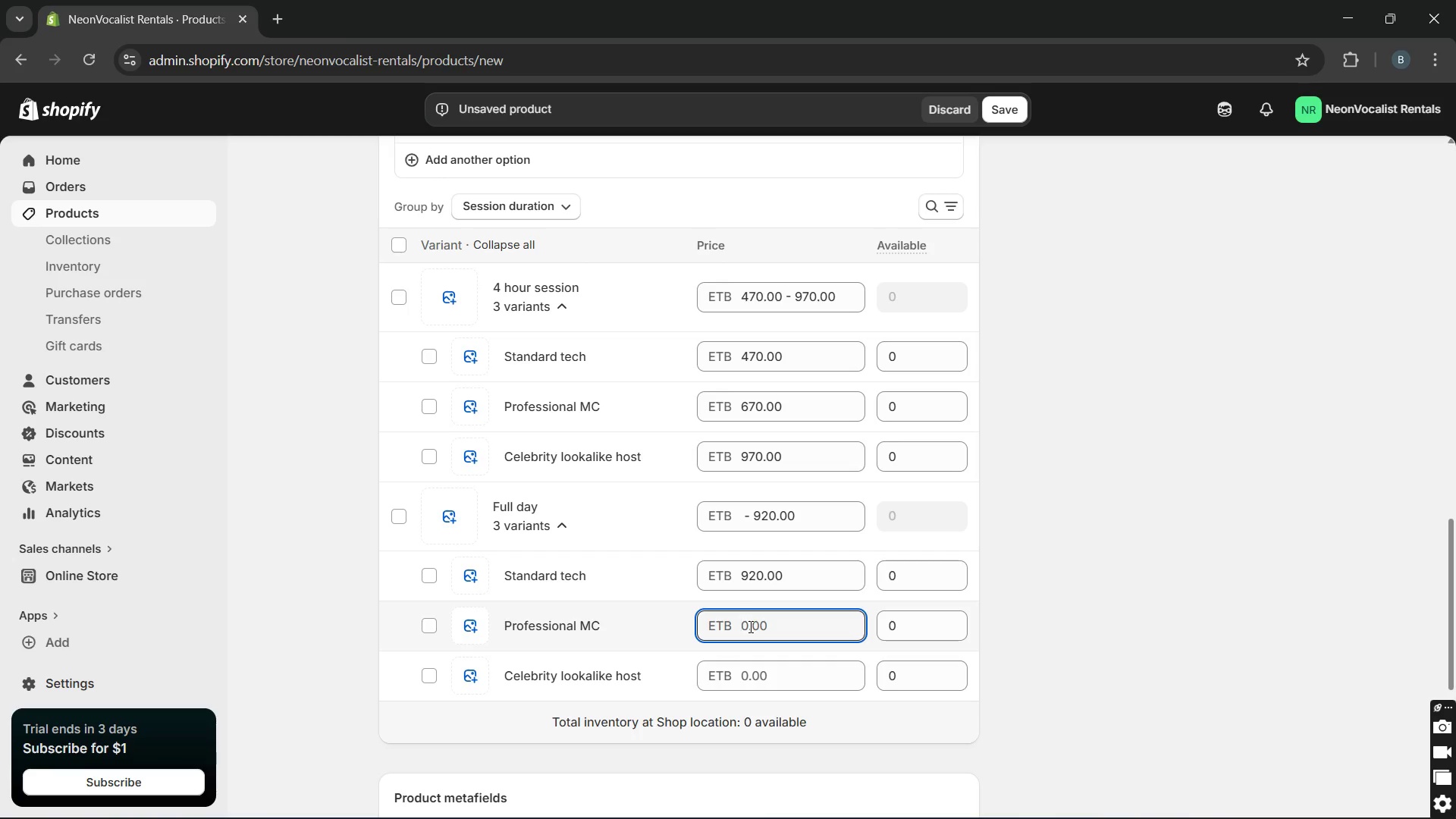 
type(1250)
 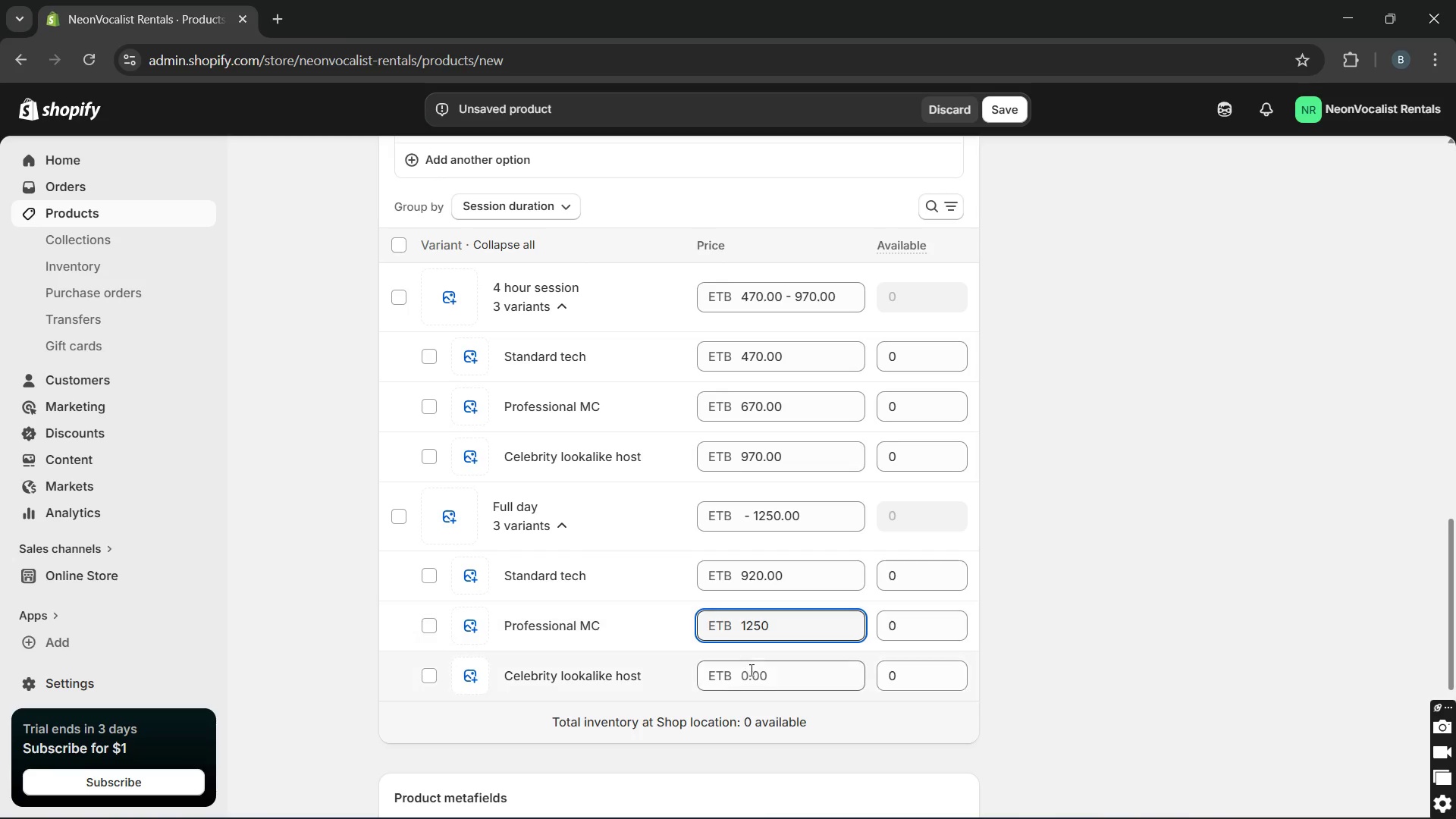 
left_click([750, 672])
 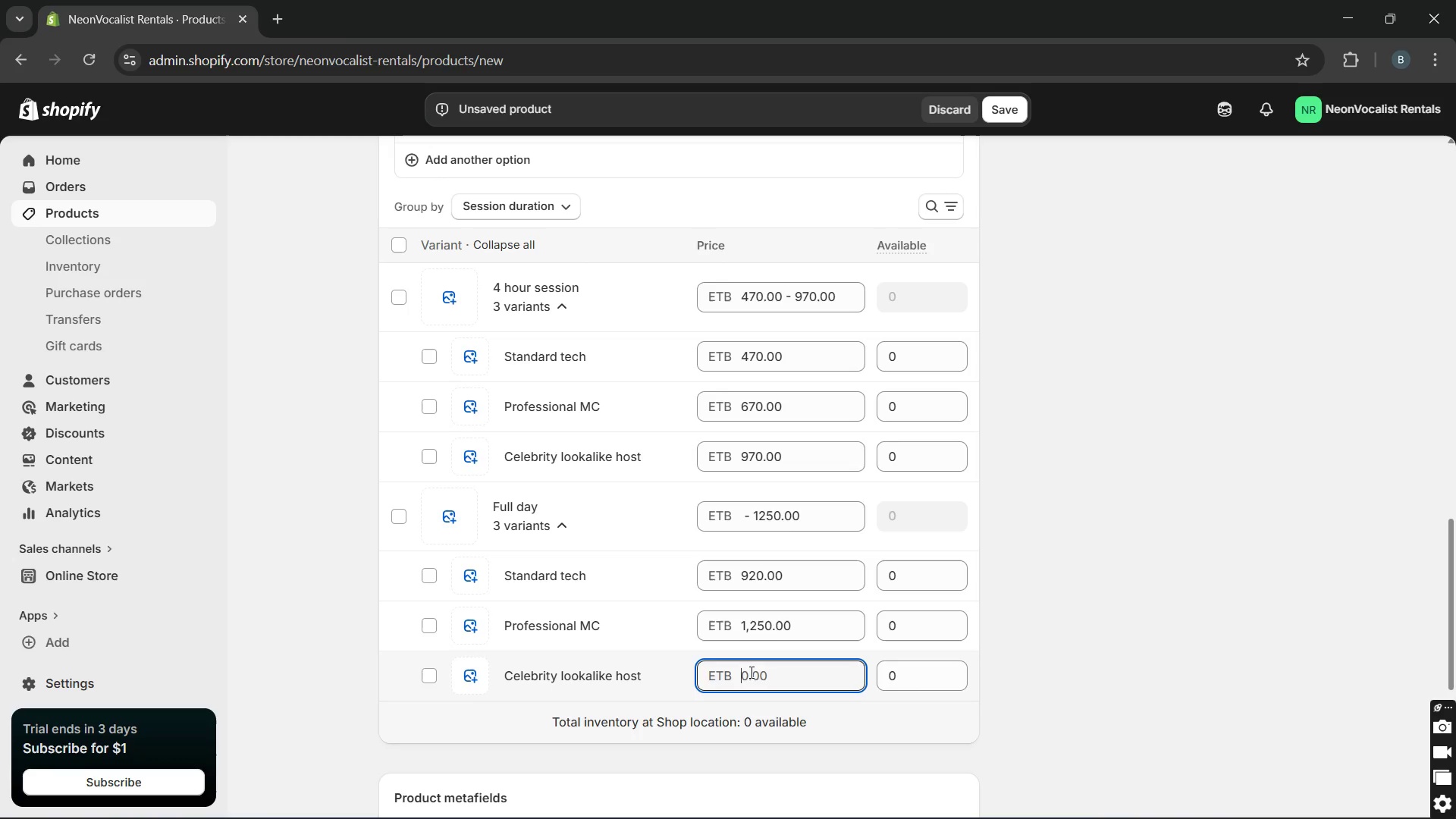 
type(173)
key(Backspace)
type(20)
 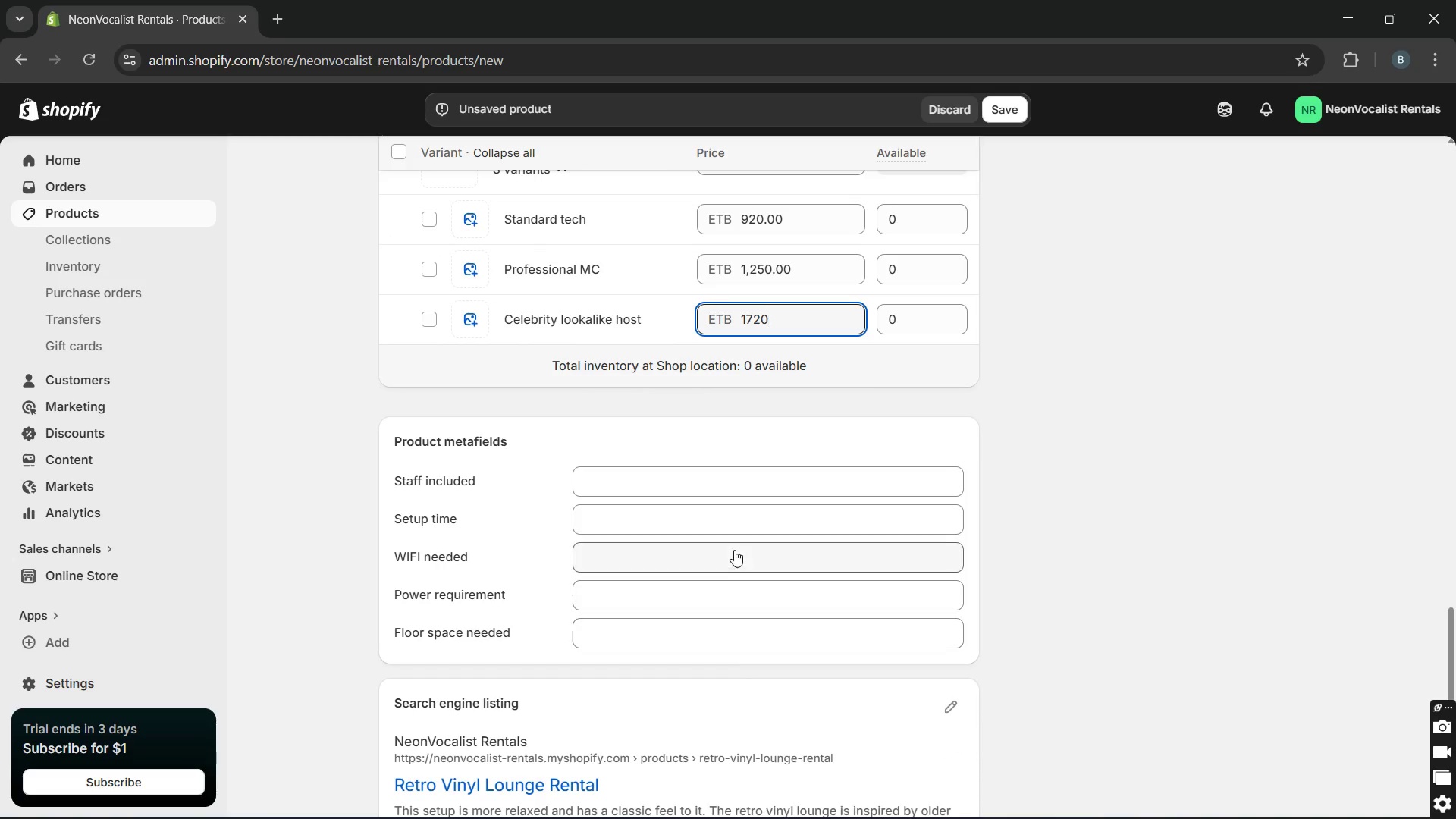 
wait(5.24)
 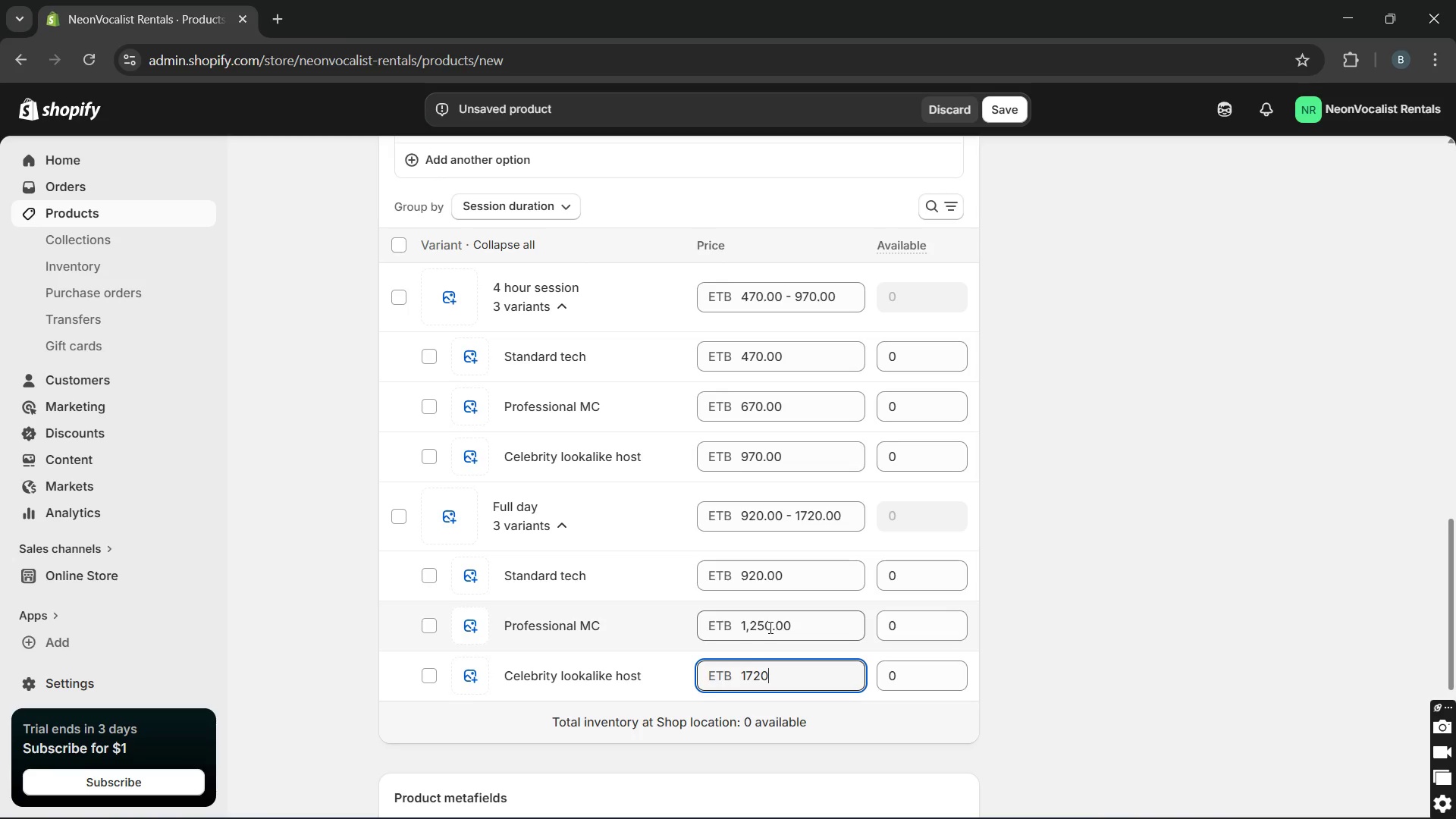 
left_click([725, 488])
 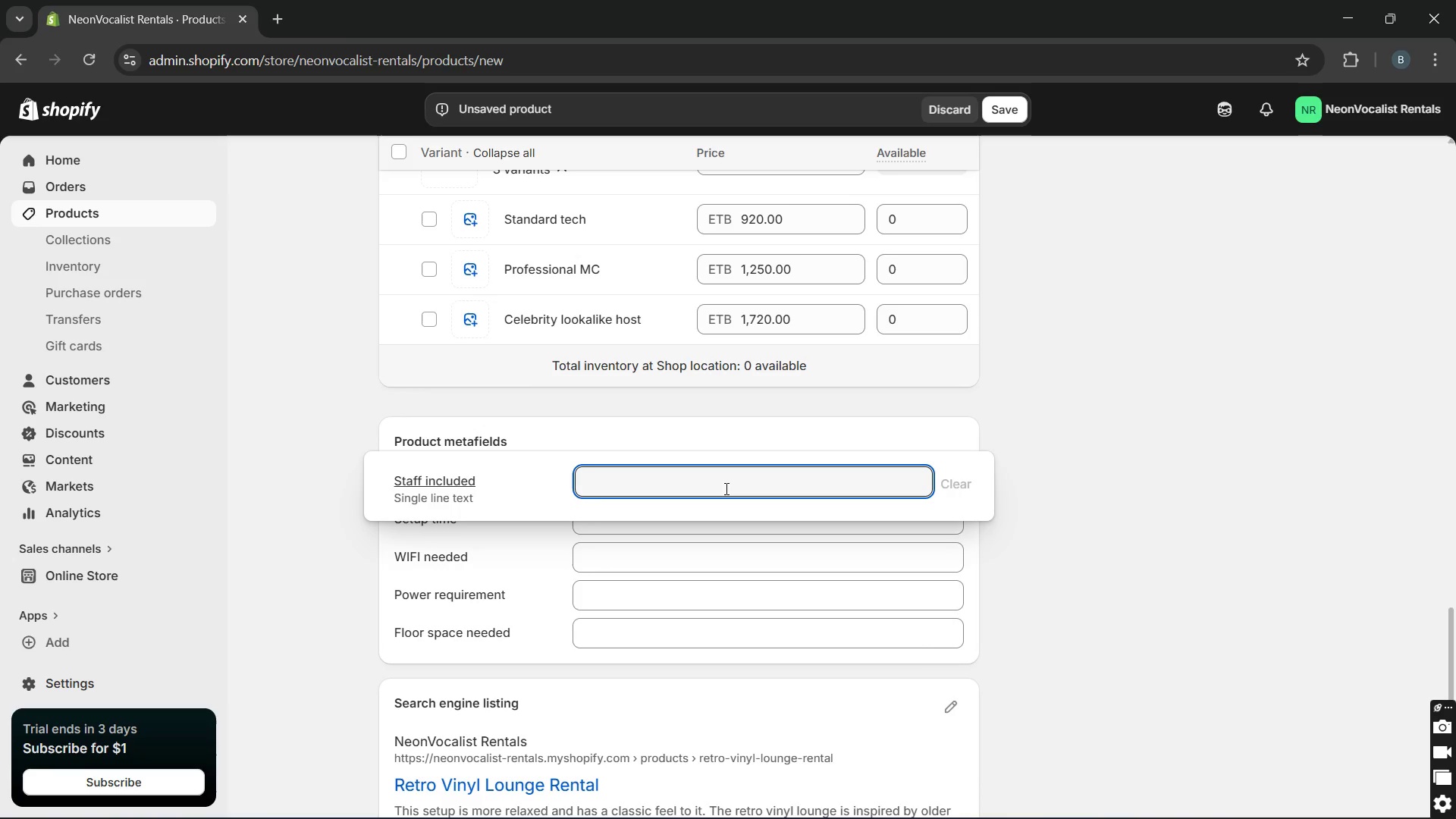 
type(1 Technician)
 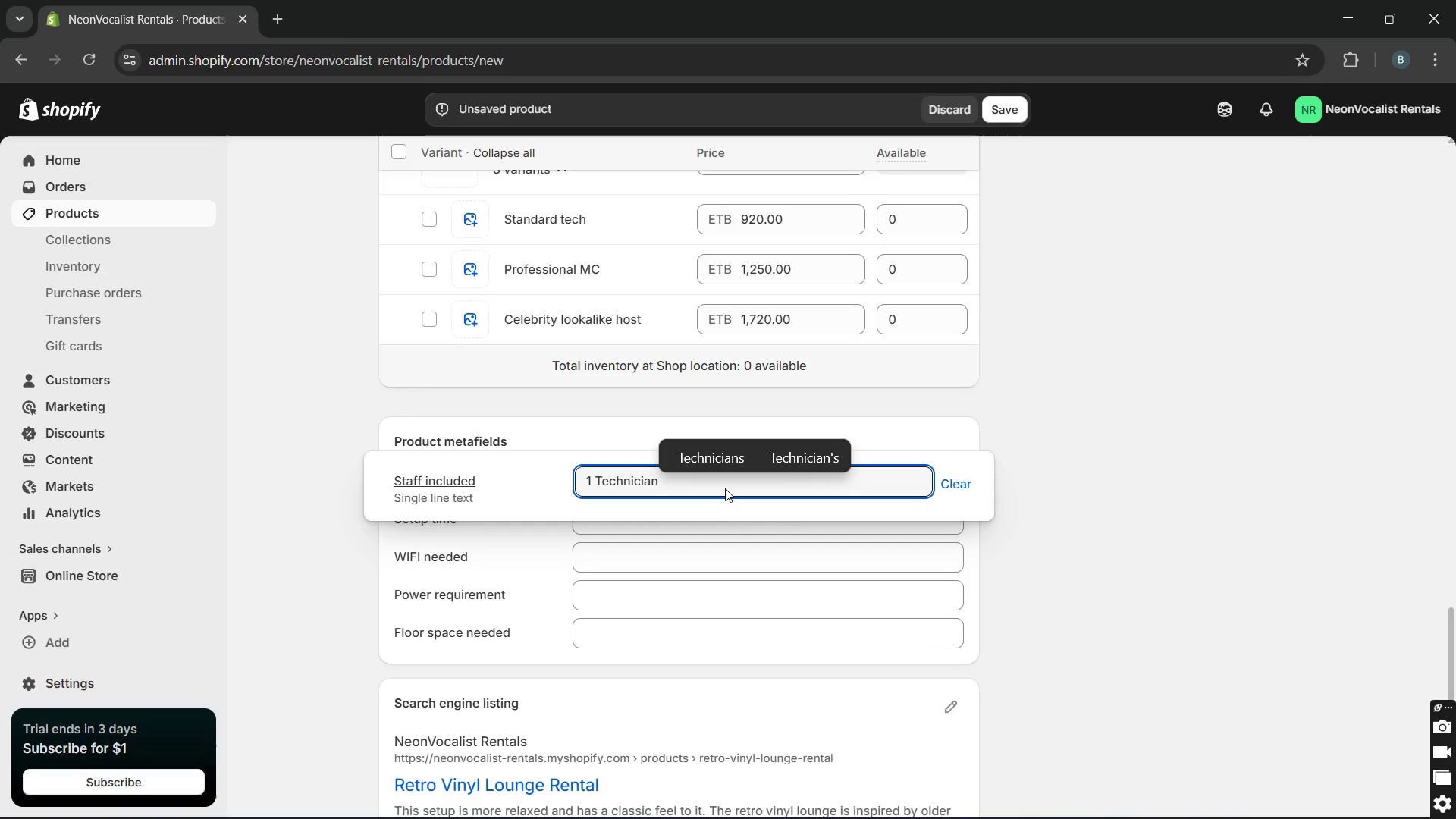 
key(Enter)
 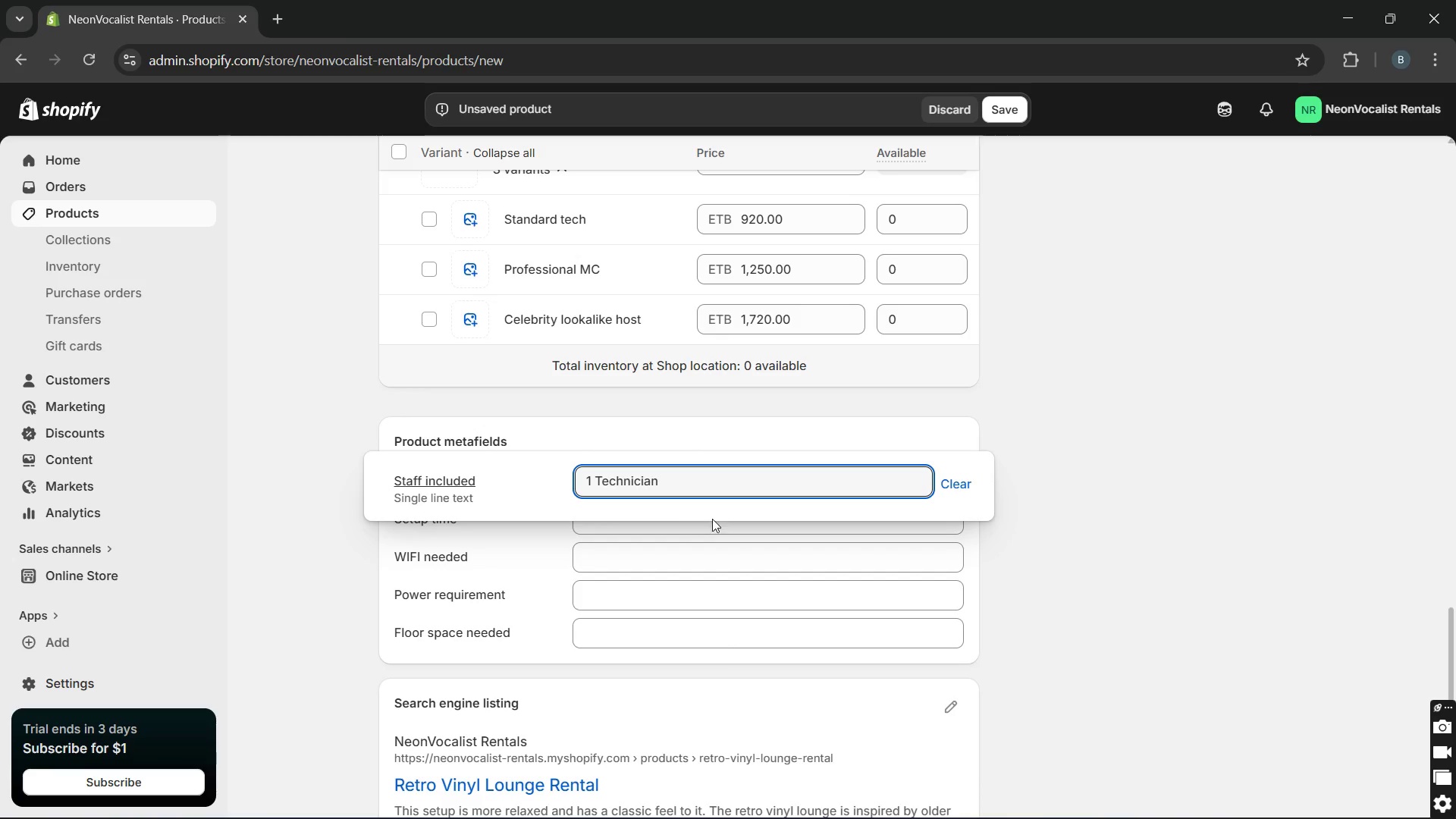 
left_click([707, 528])
 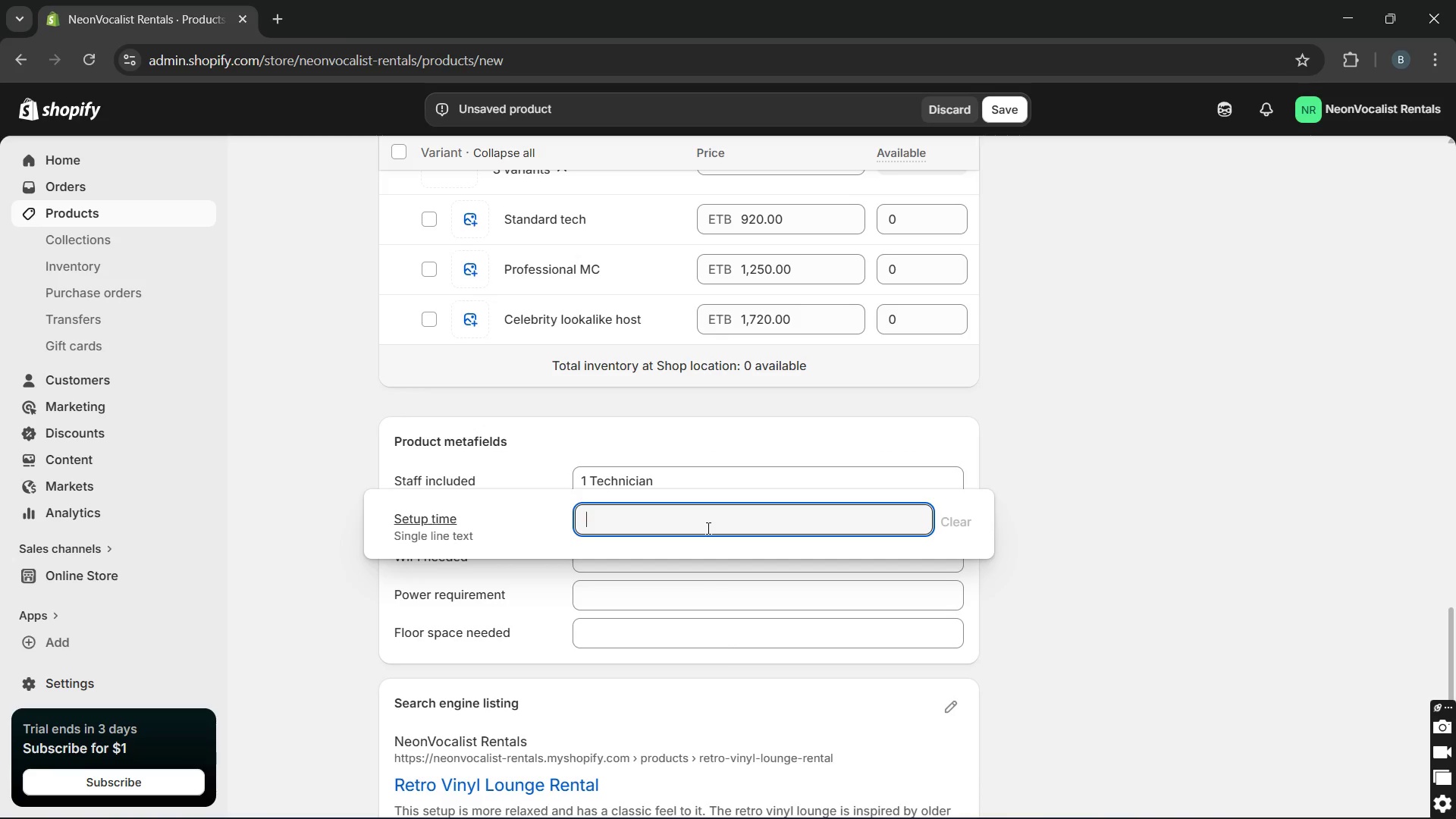 
type(43 minutes)
 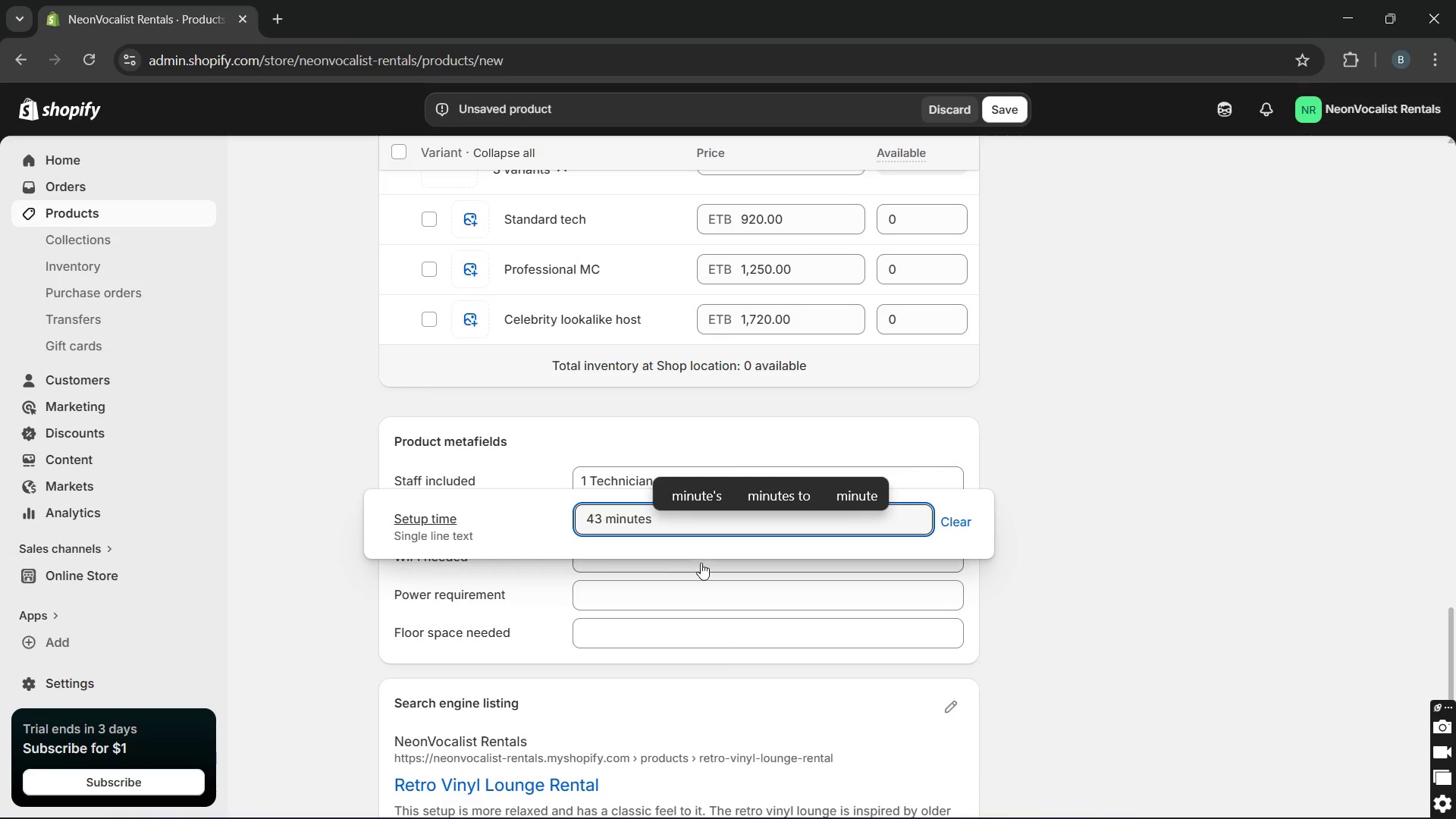 
left_click([700, 563])
 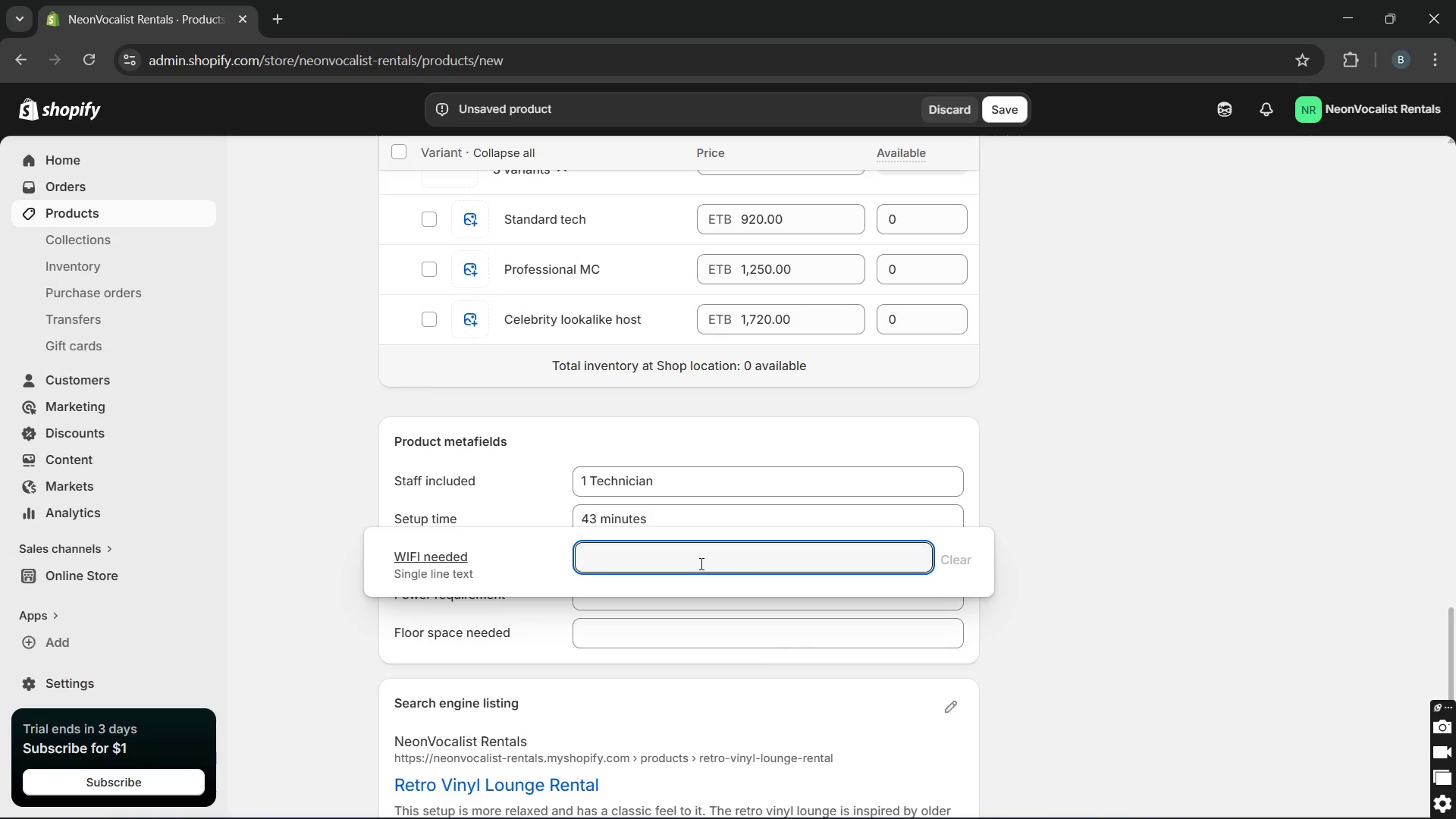 
type(yes )
 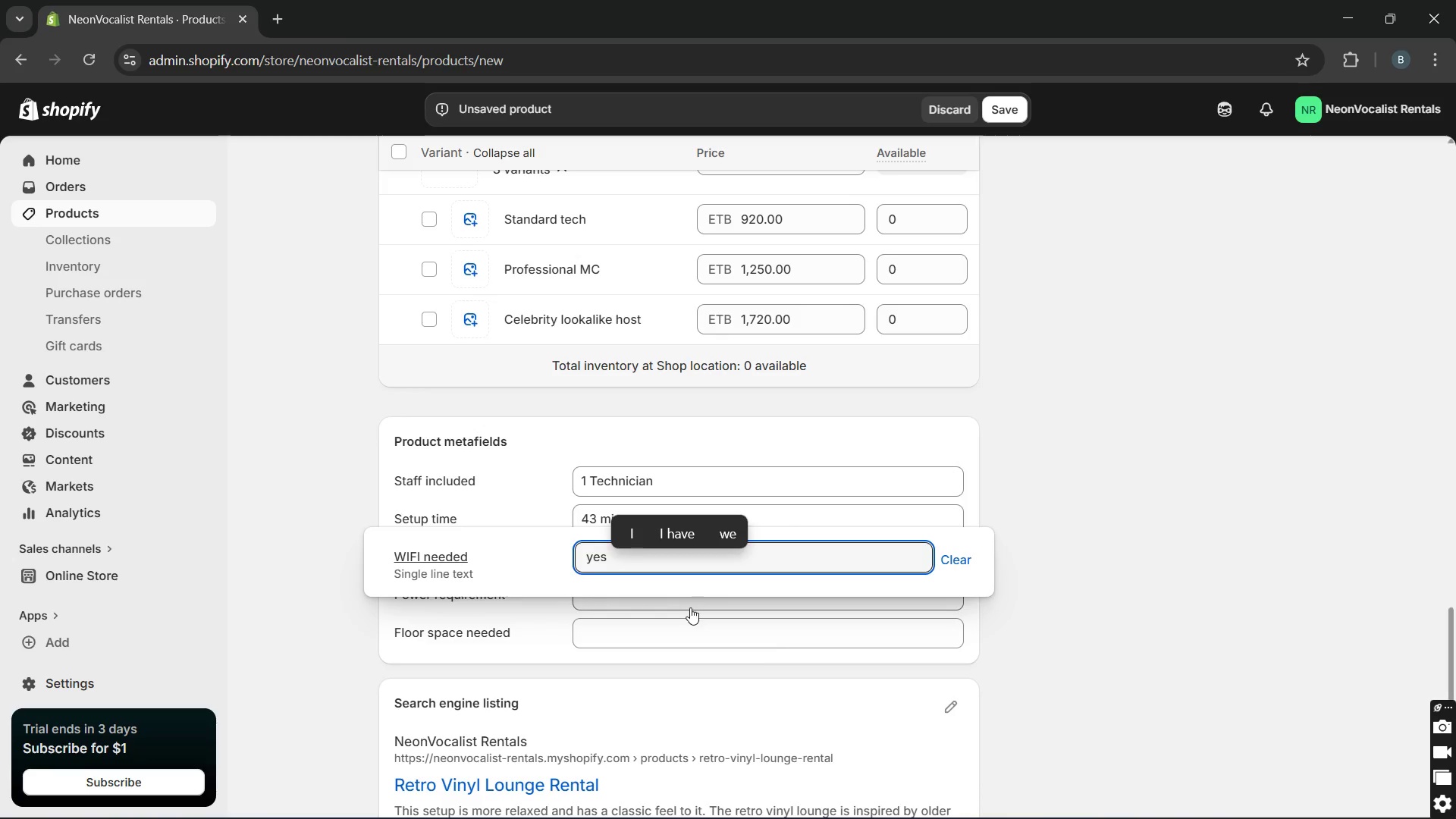 
left_click([690, 607])
 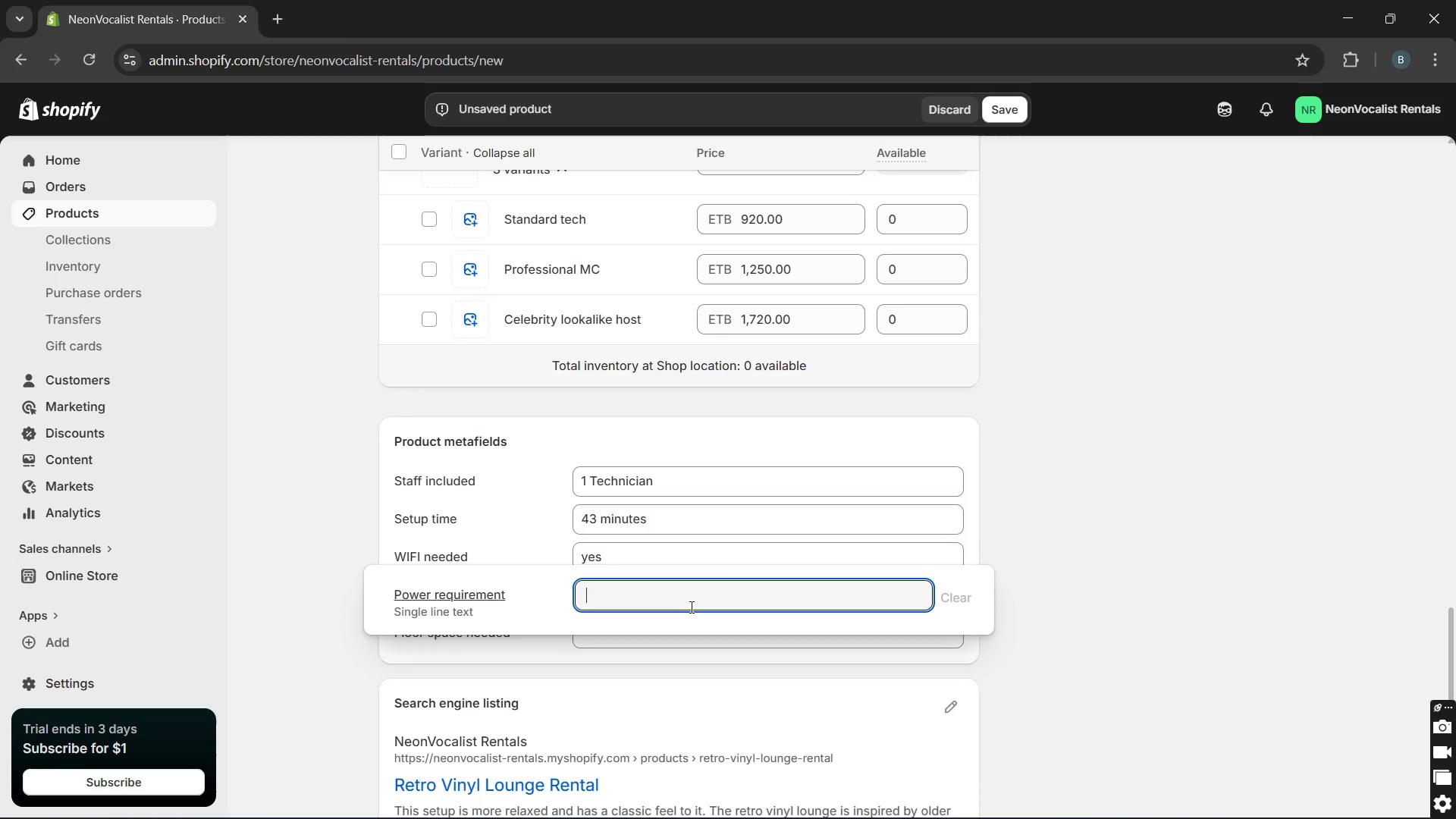 
type(Standard outlet)
 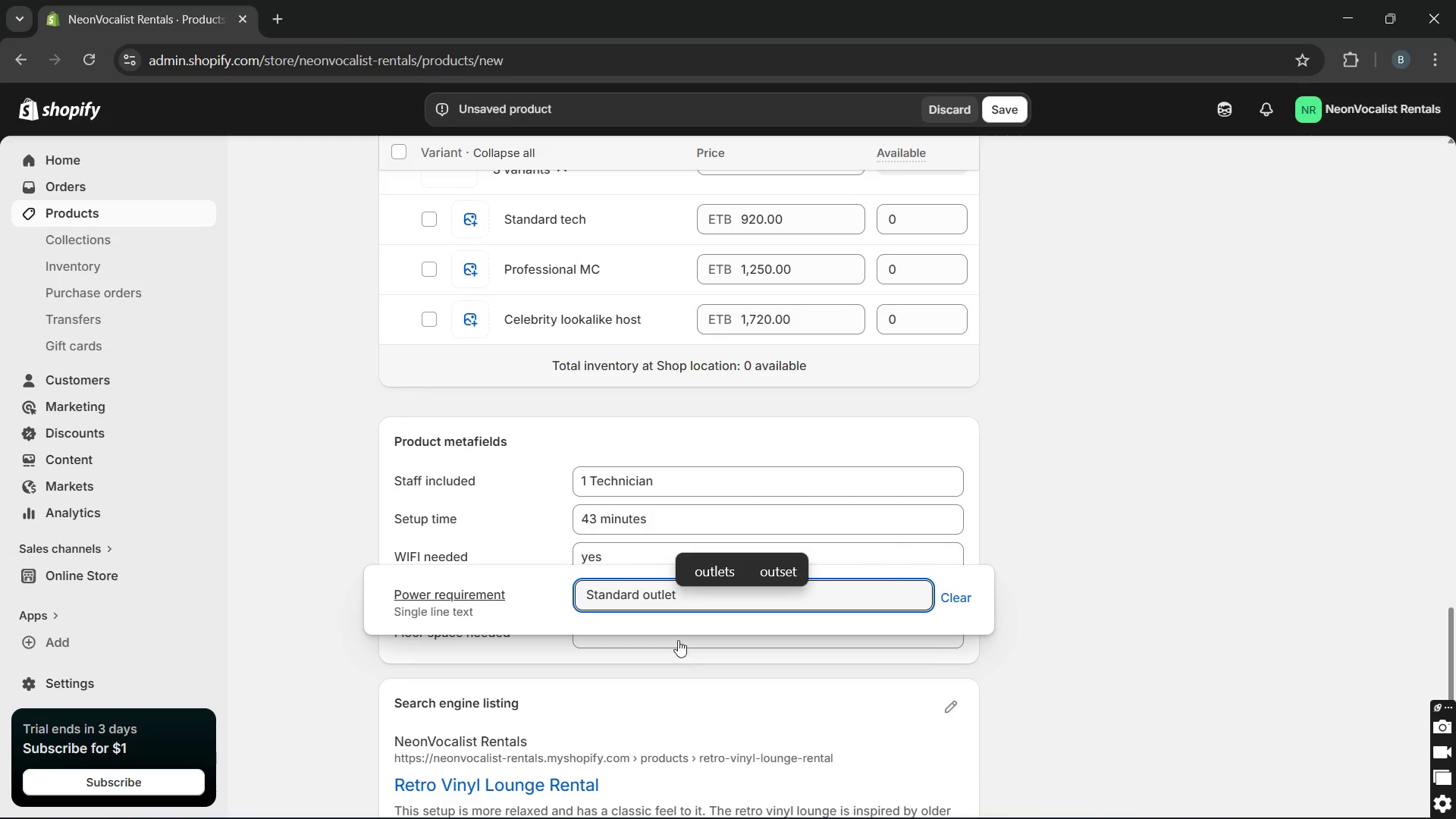 
left_click([676, 633])
 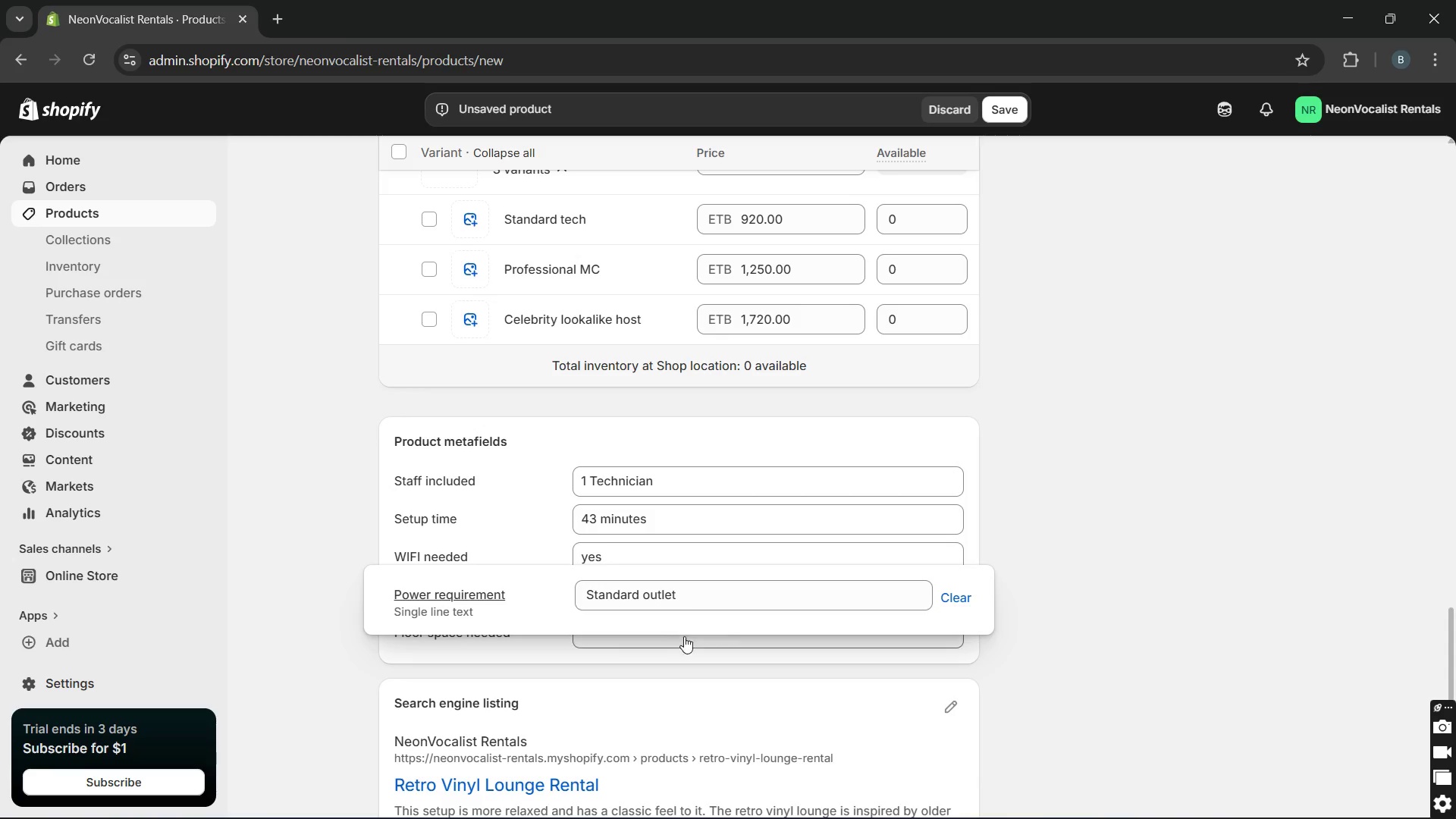 
left_click([686, 637])
 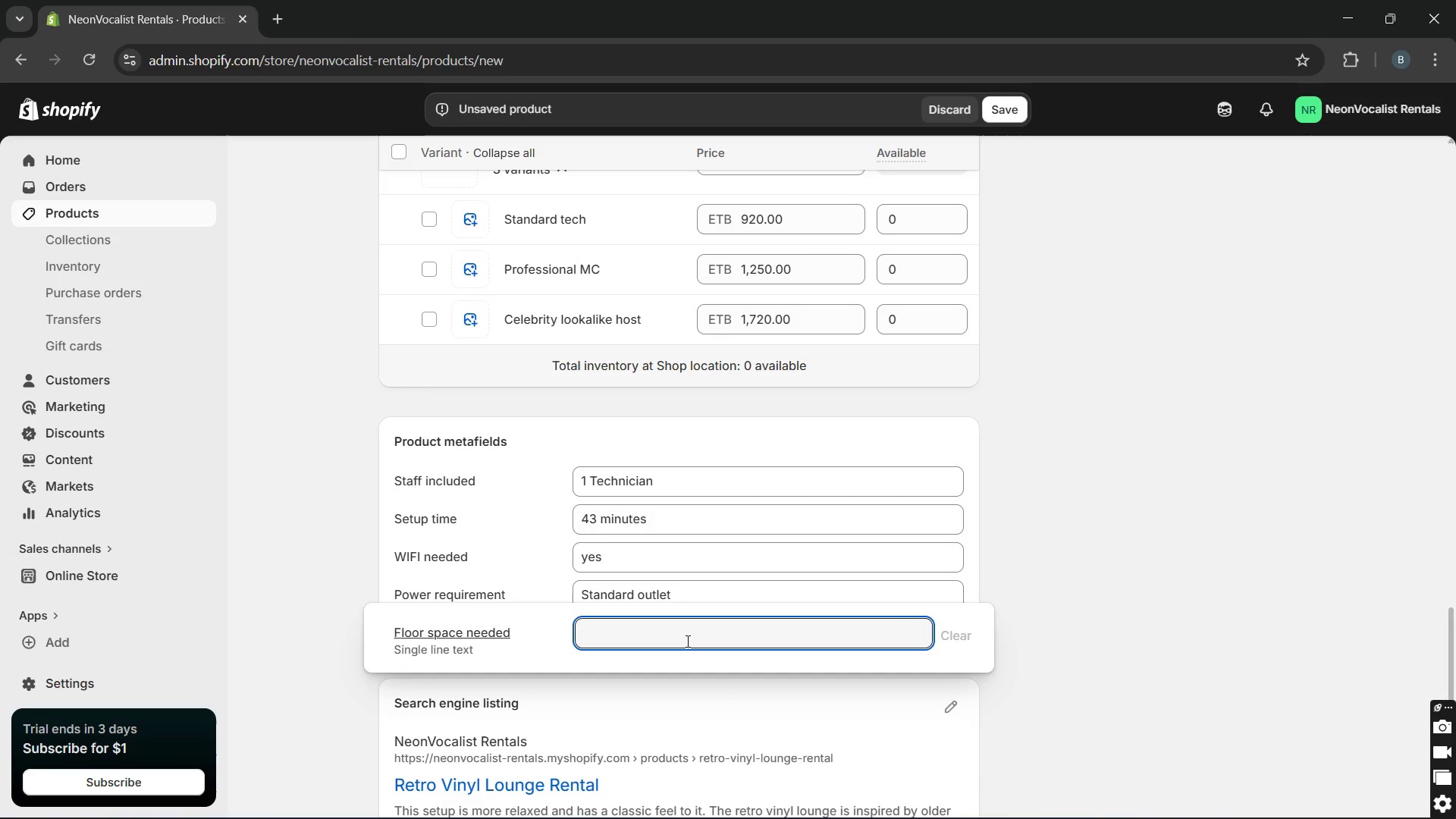 
type(3m x 3,)
key(Backspace)
type(m)
 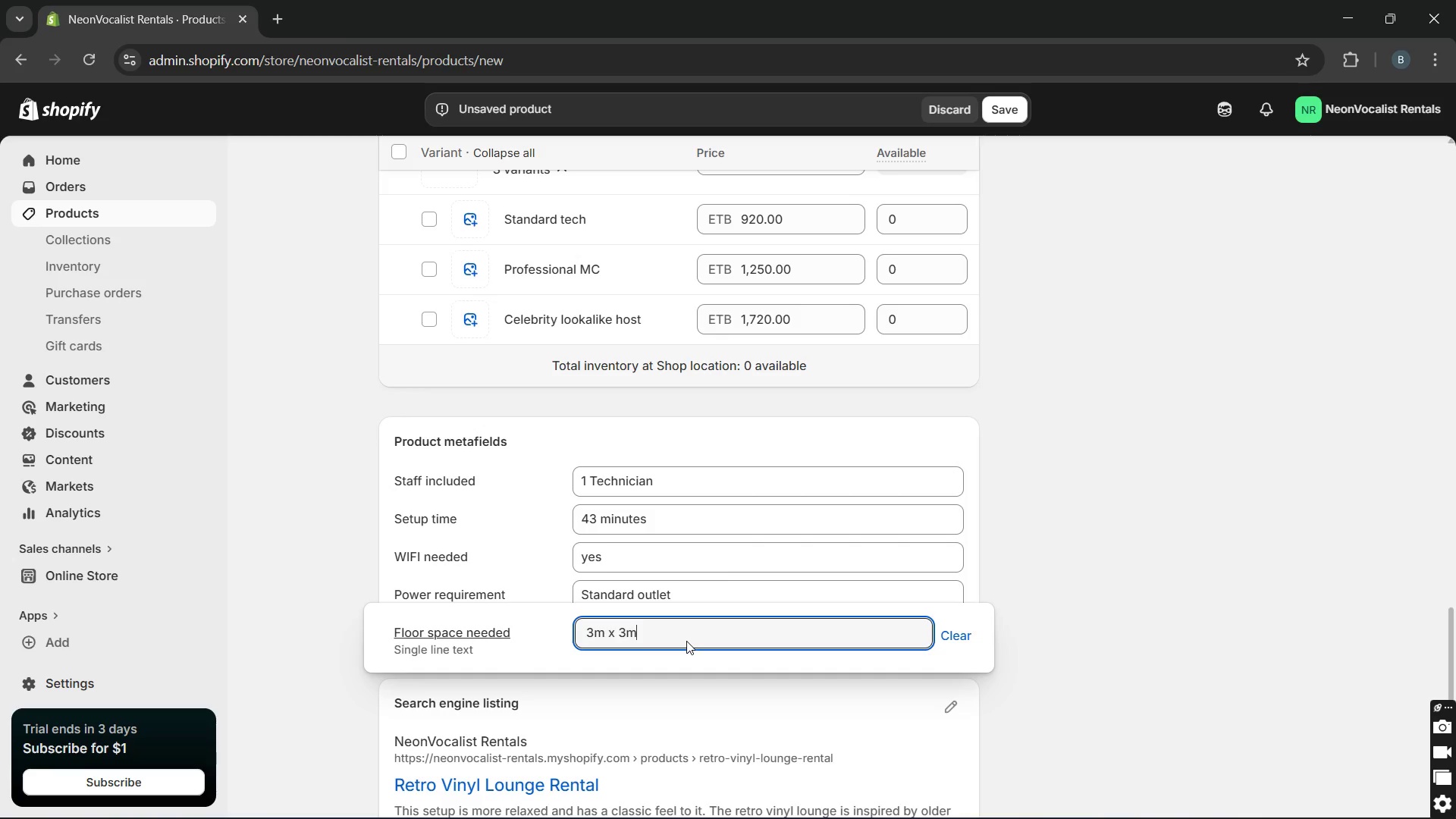 
wait(5.91)
 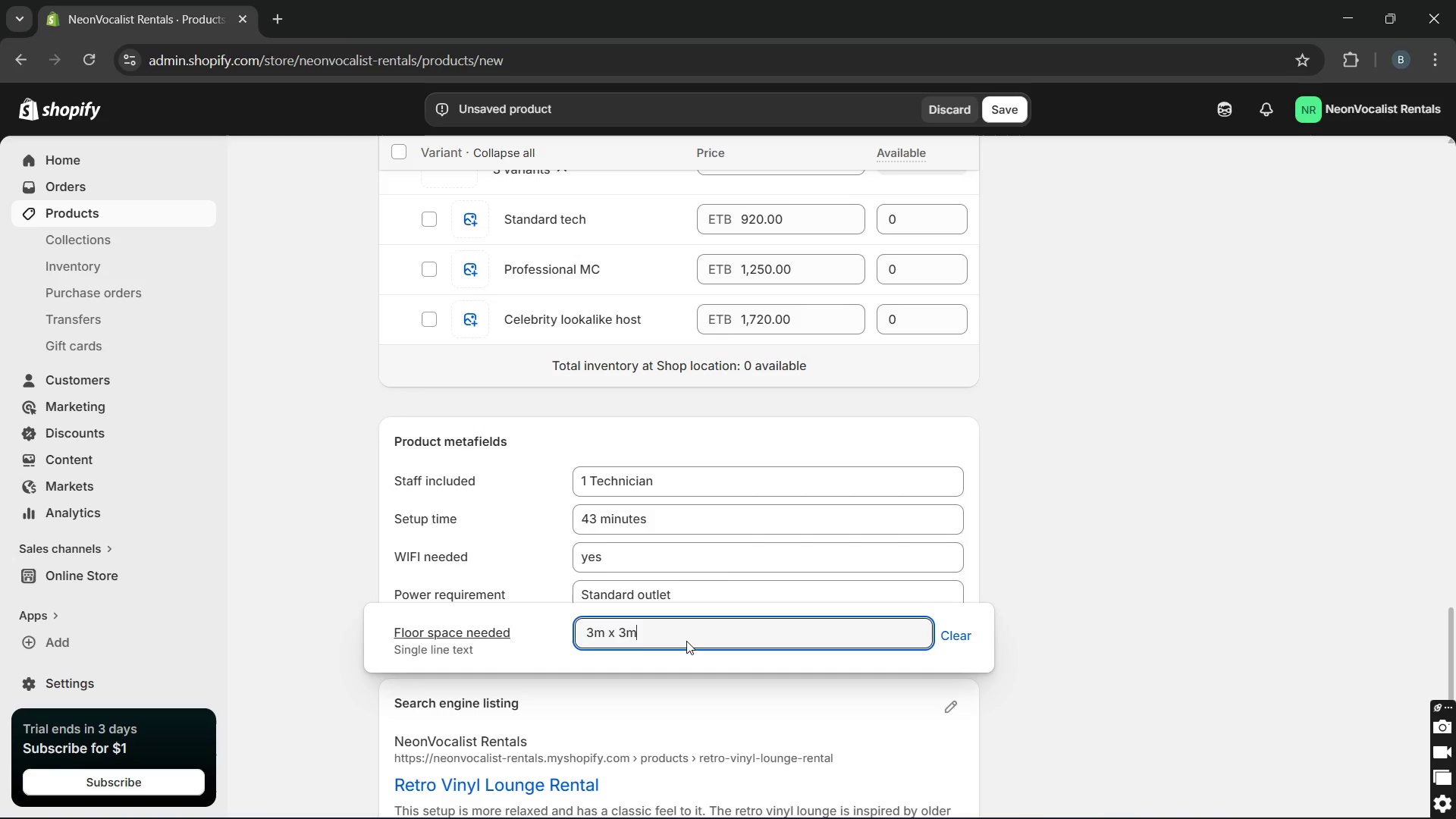 
left_click([613, 713])
 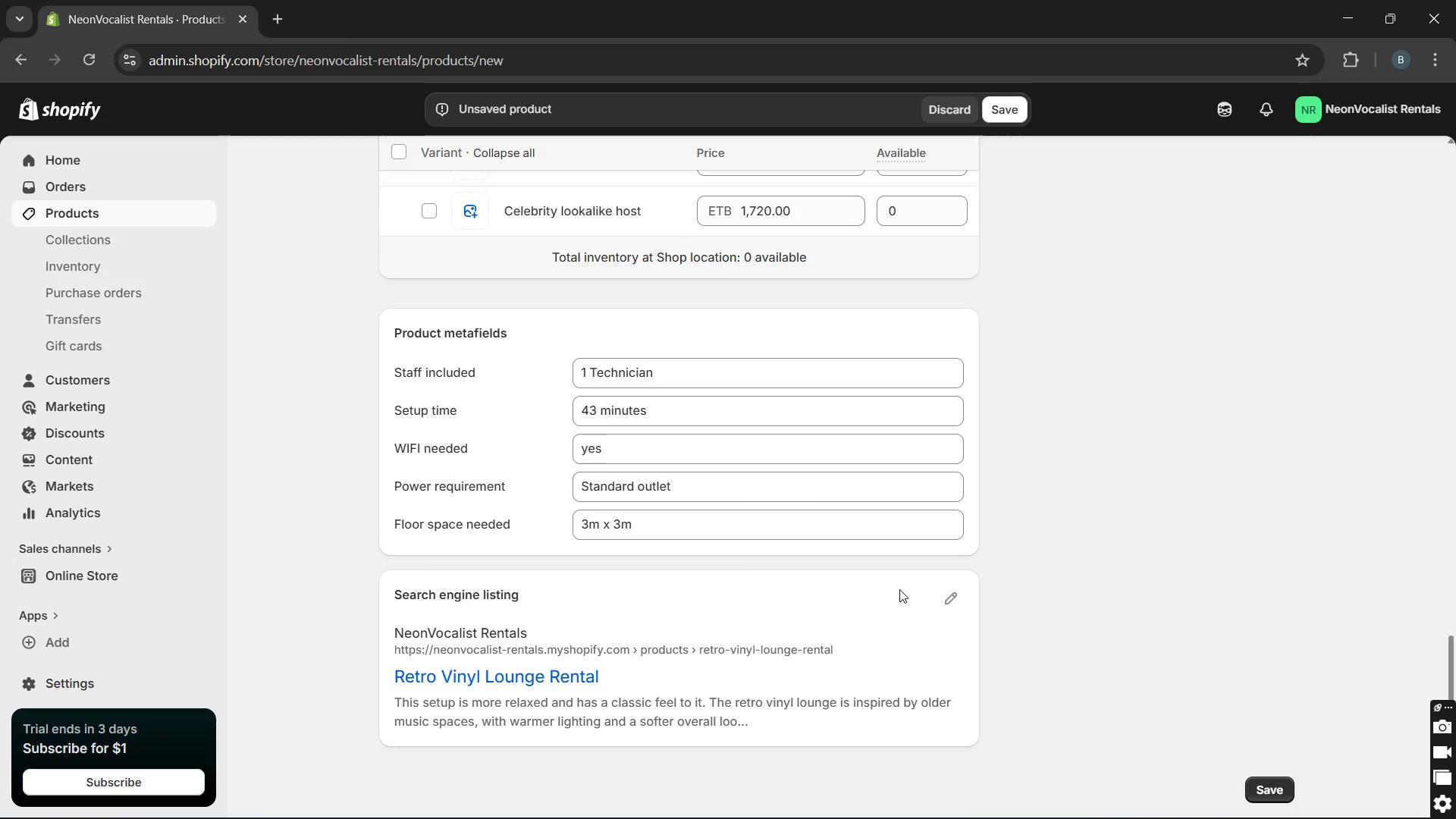 
left_click([946, 600])
 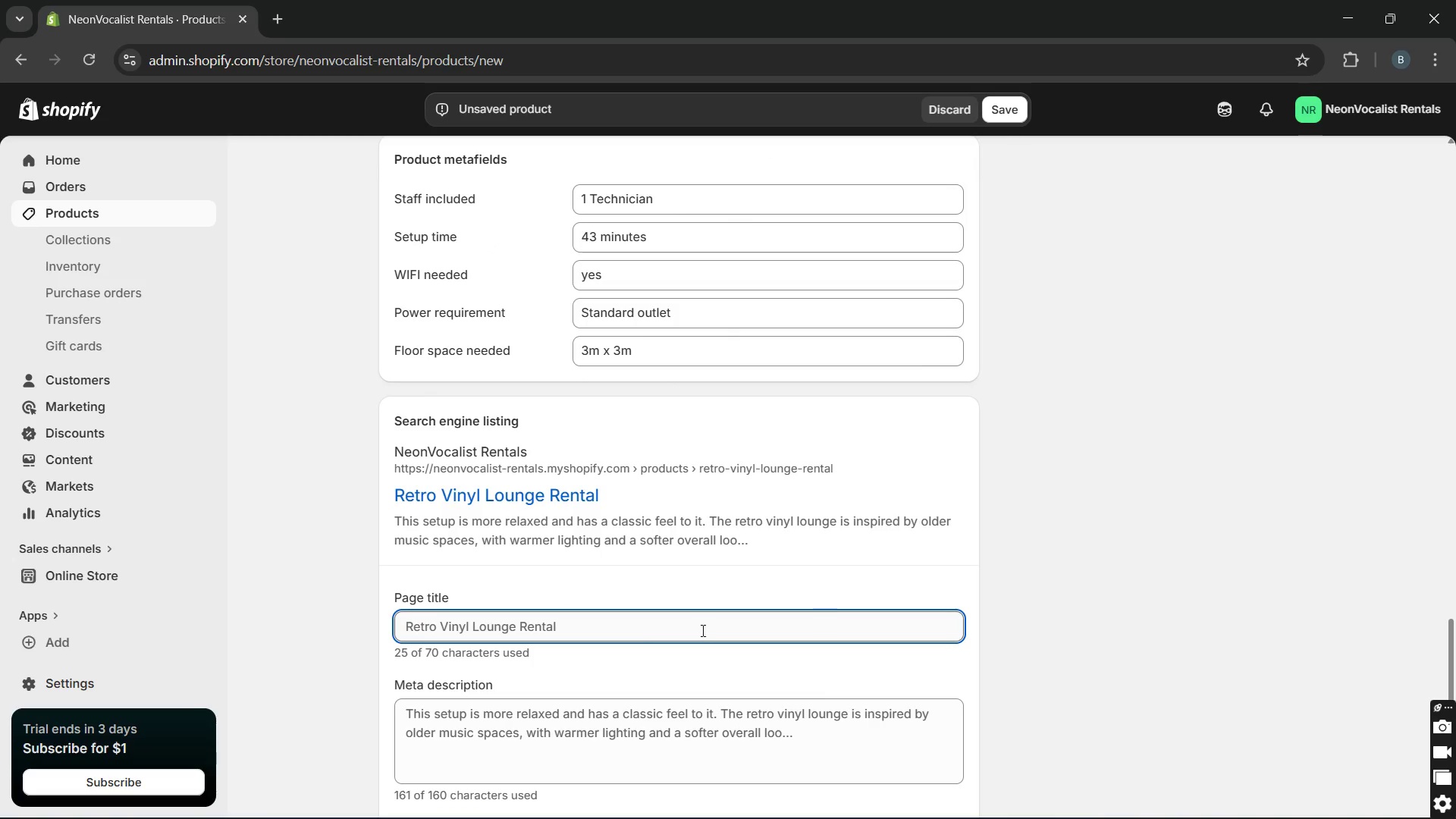 
wait(8.05)
 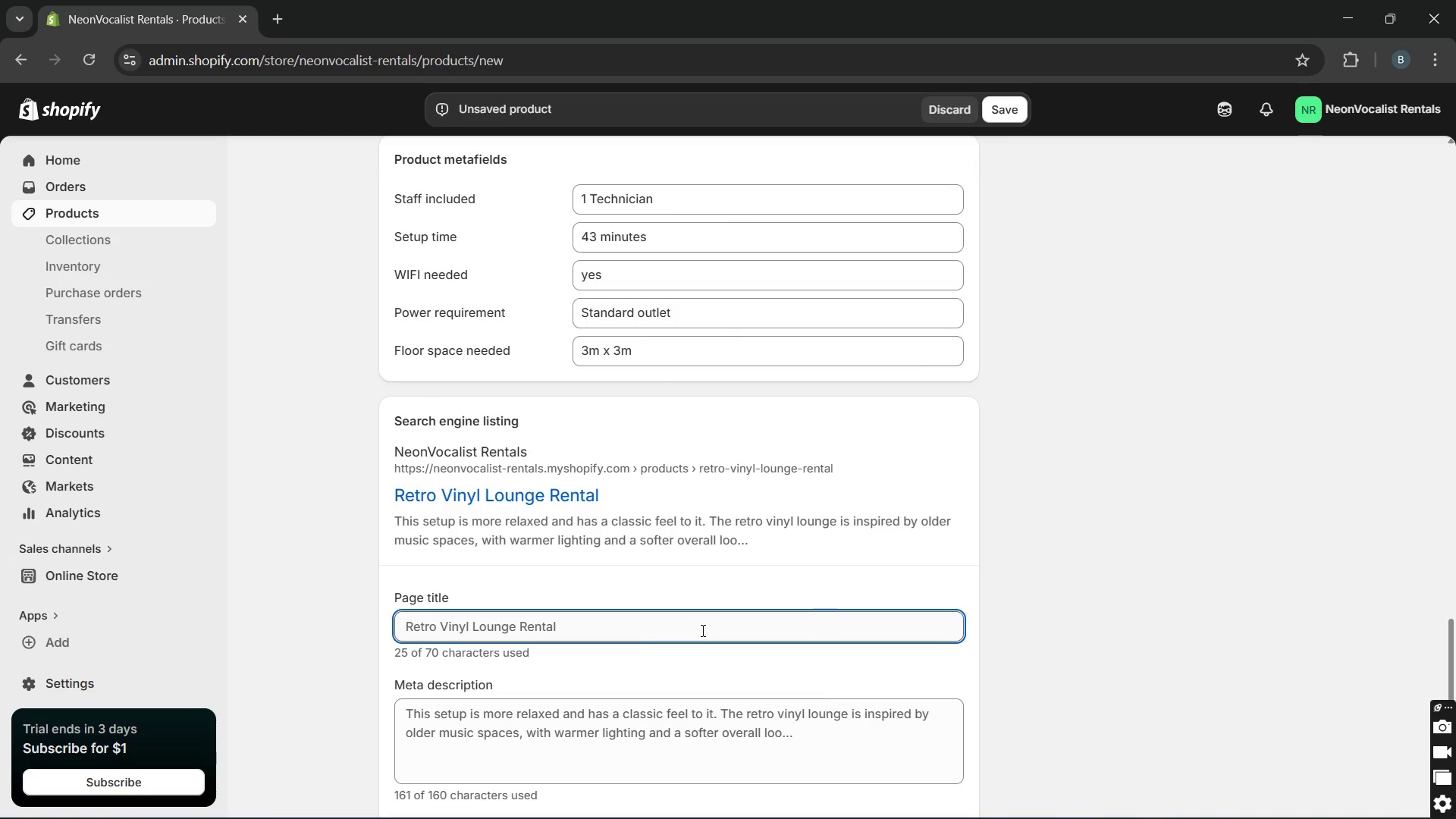 
left_click_drag(start_coordinate=[441, 626], to_coordinate=[470, 626])
 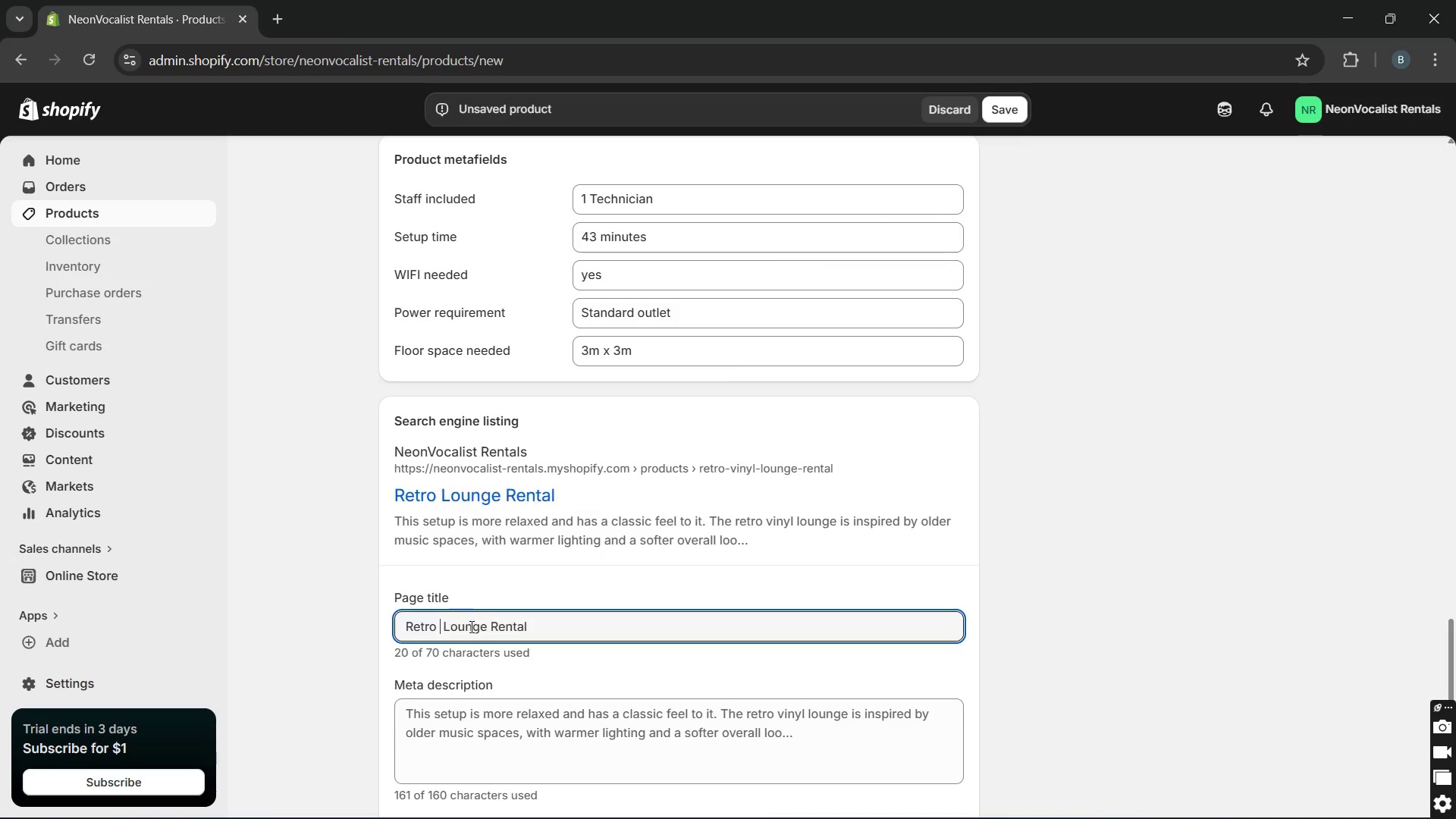 
key(Control+X)
 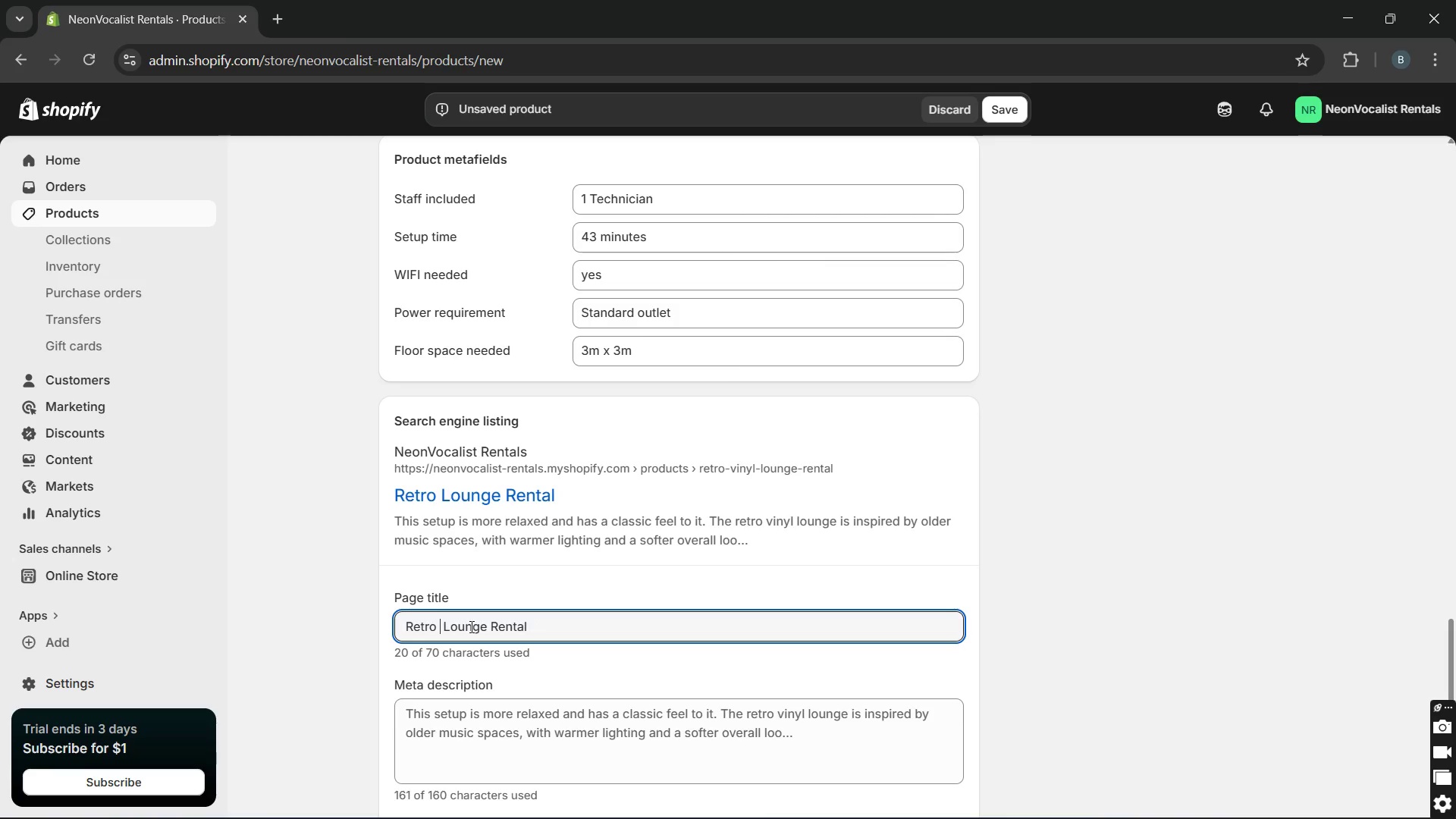 
type(karaoke)
 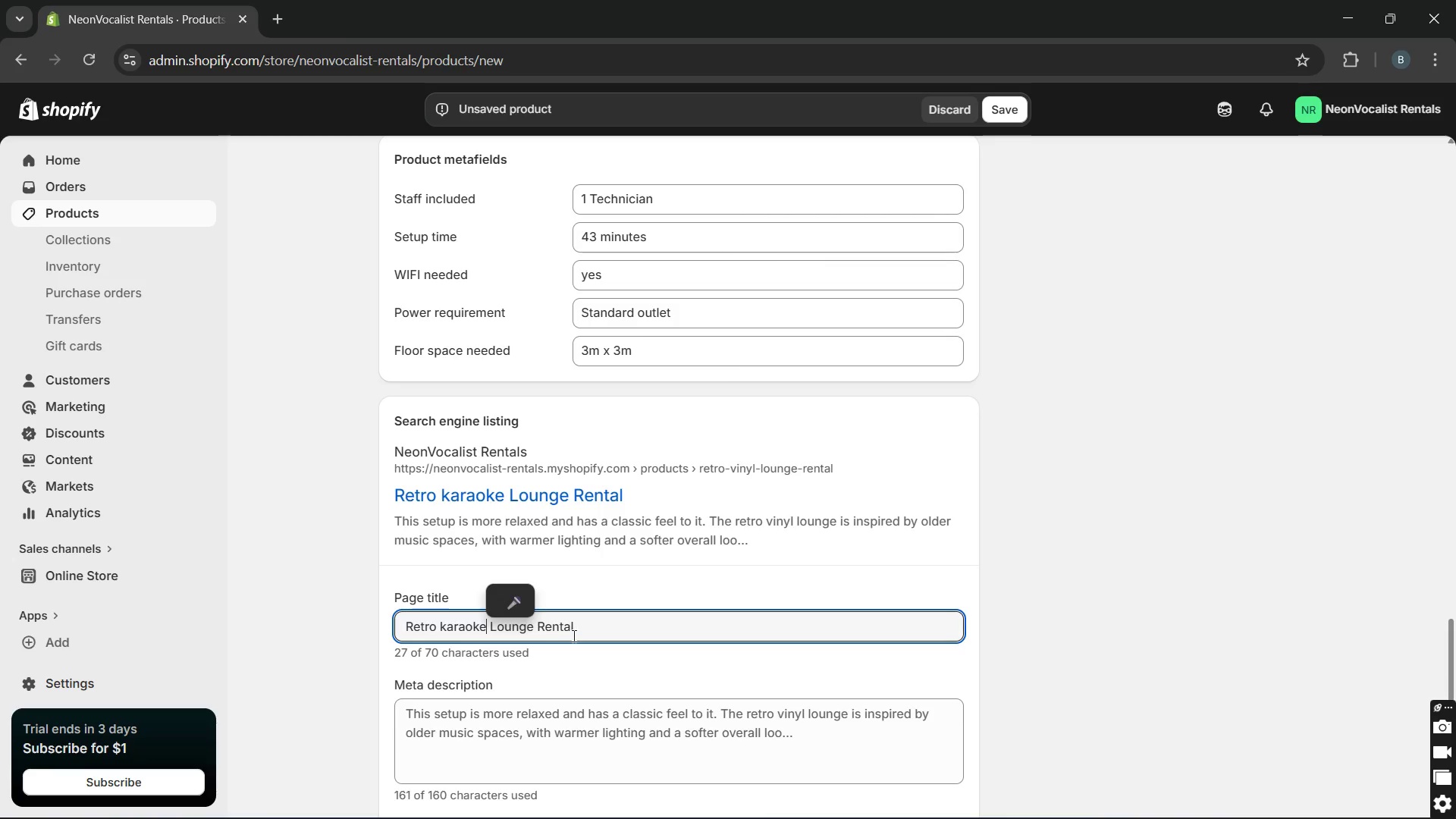 
left_click([576, 635])
 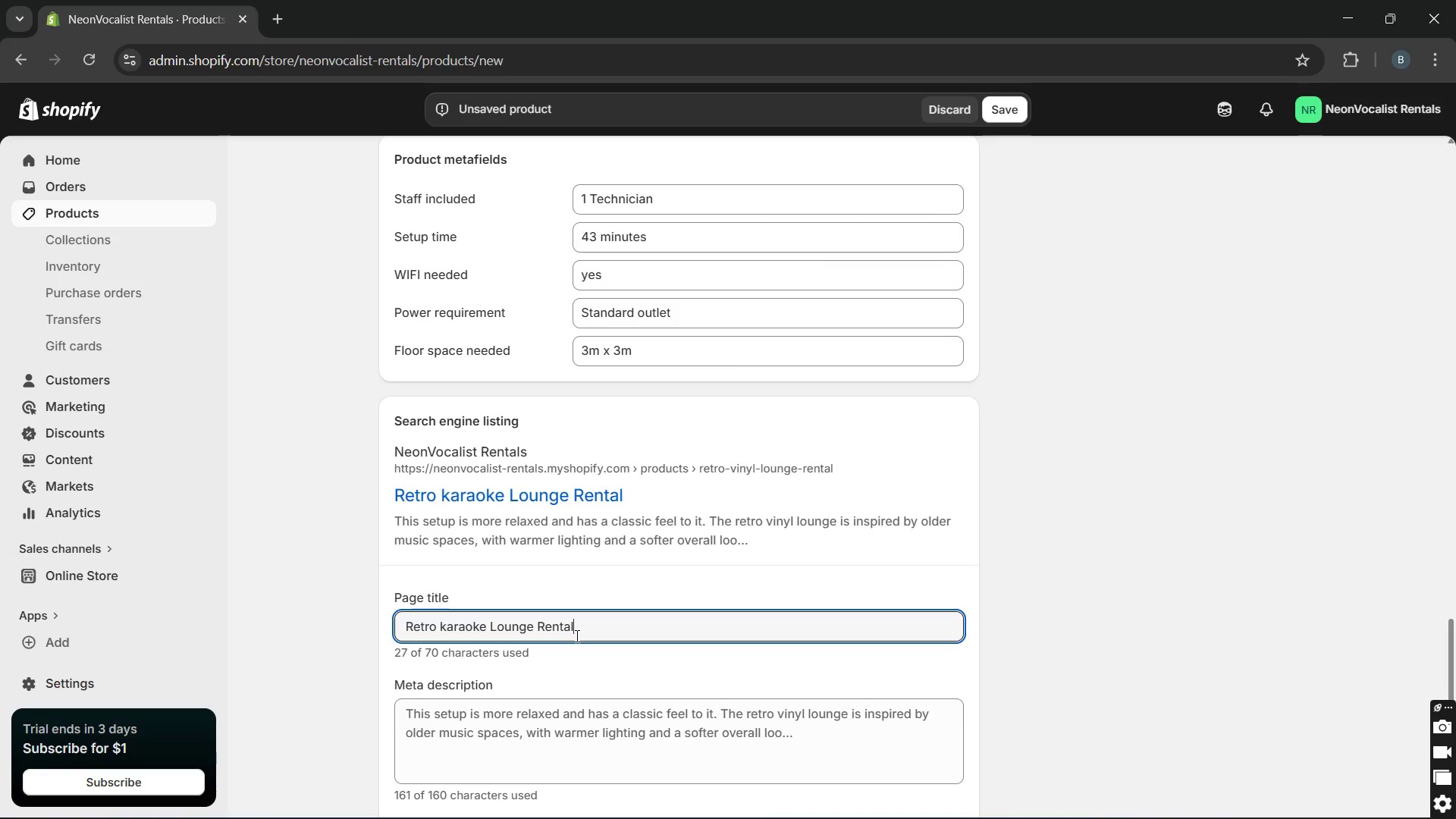 
key(Space)
 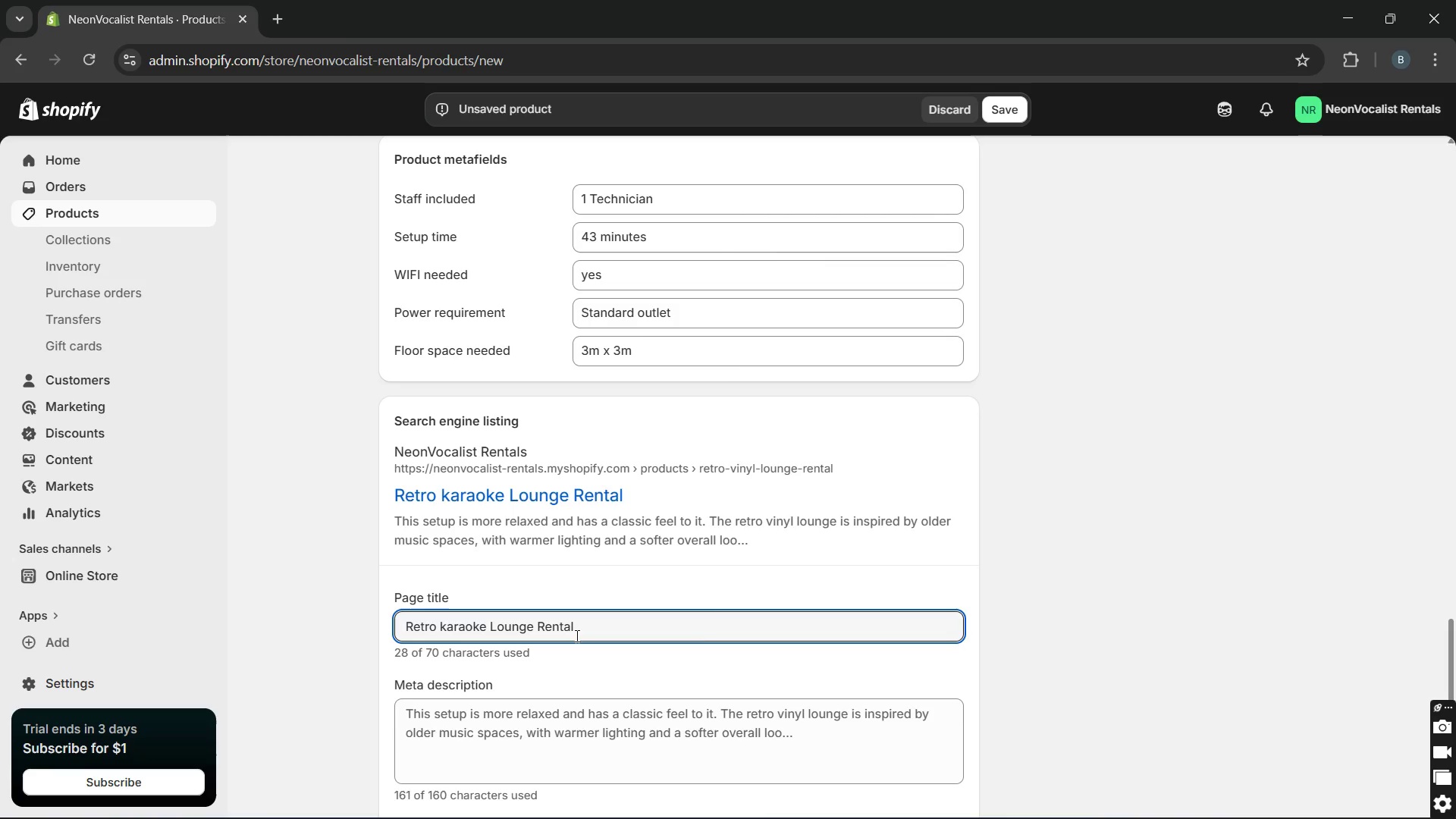 
key(Shift+Backslash)
 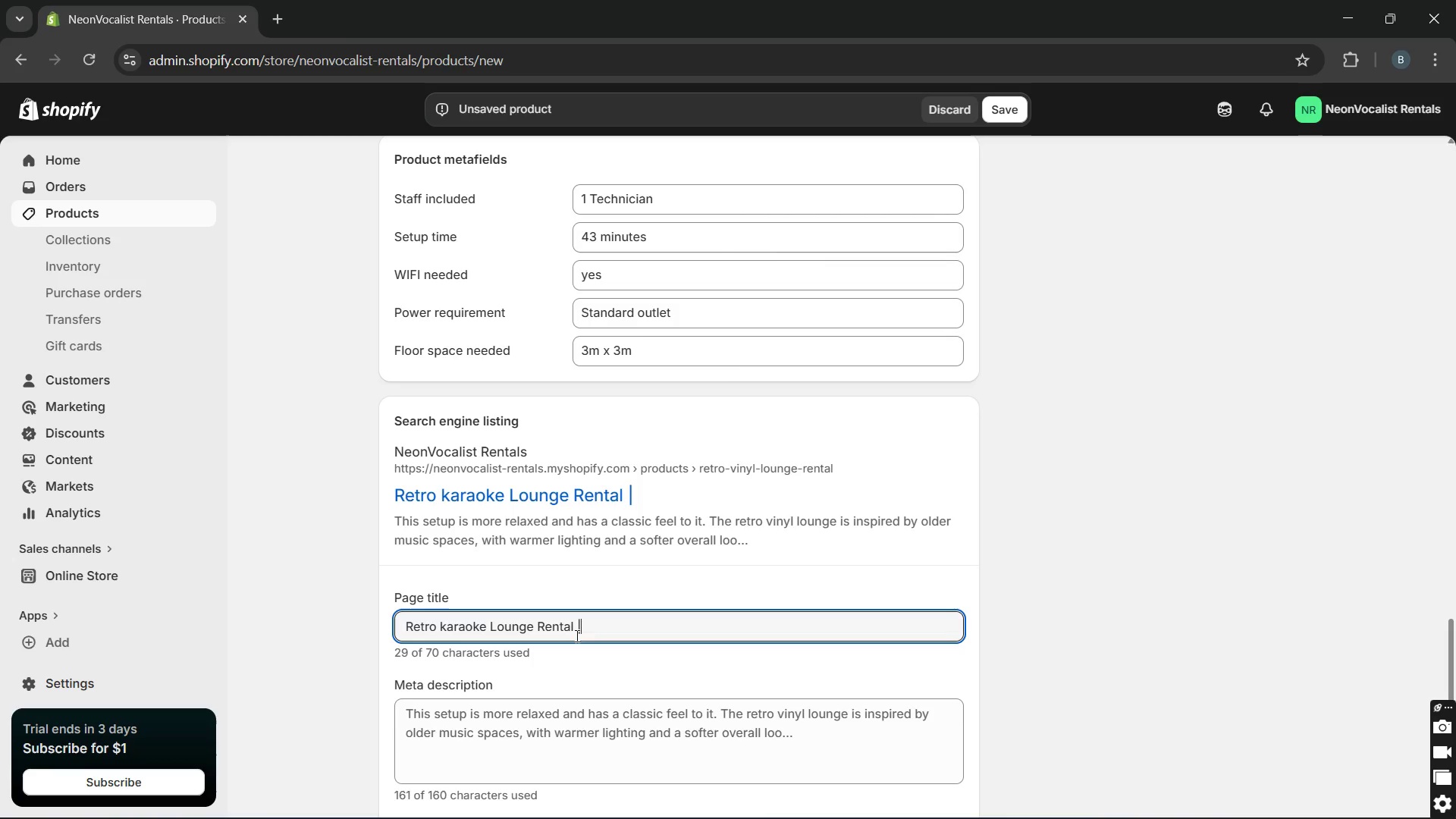 
key(Space)
 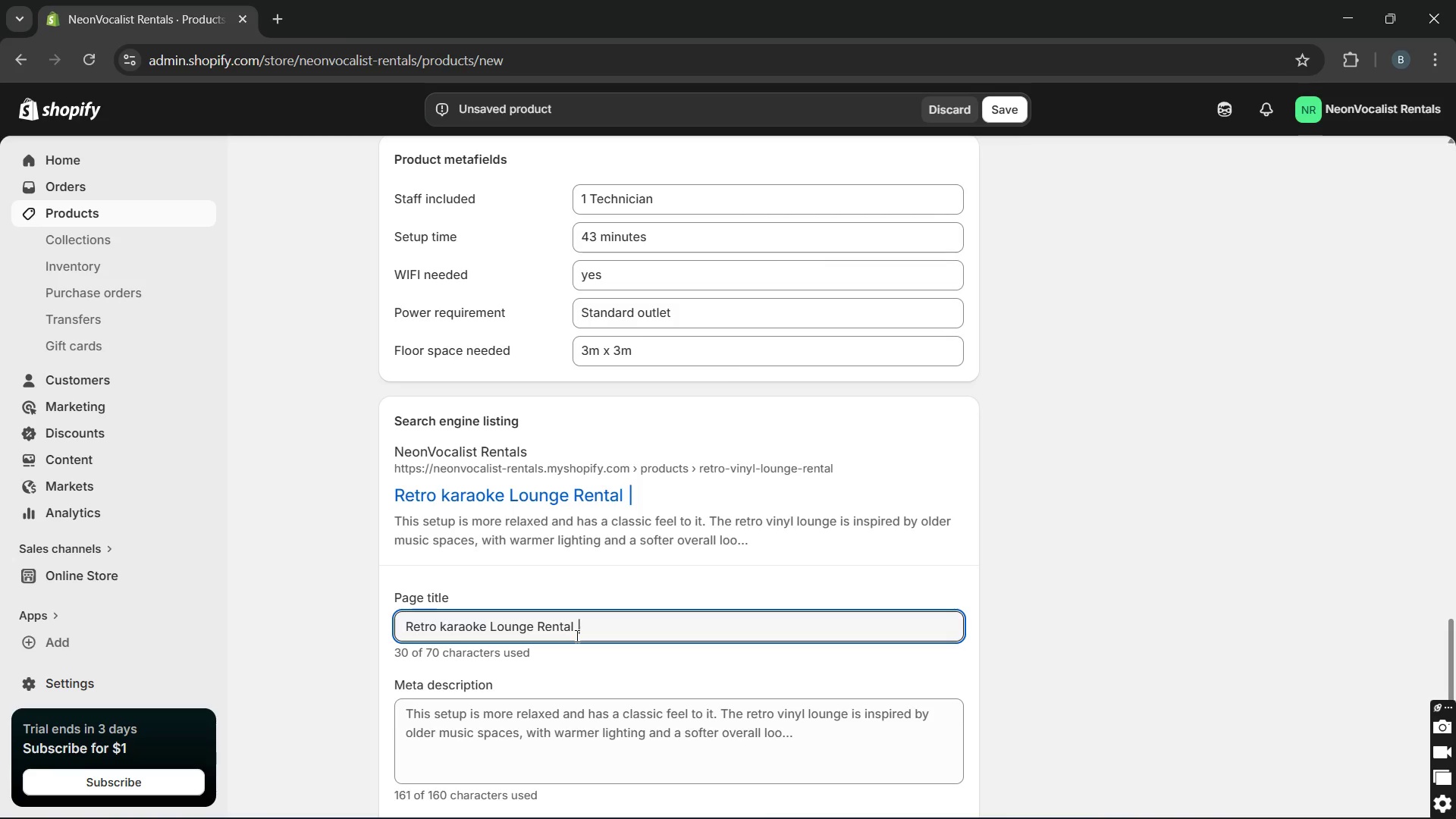 
key(Control+V)
 